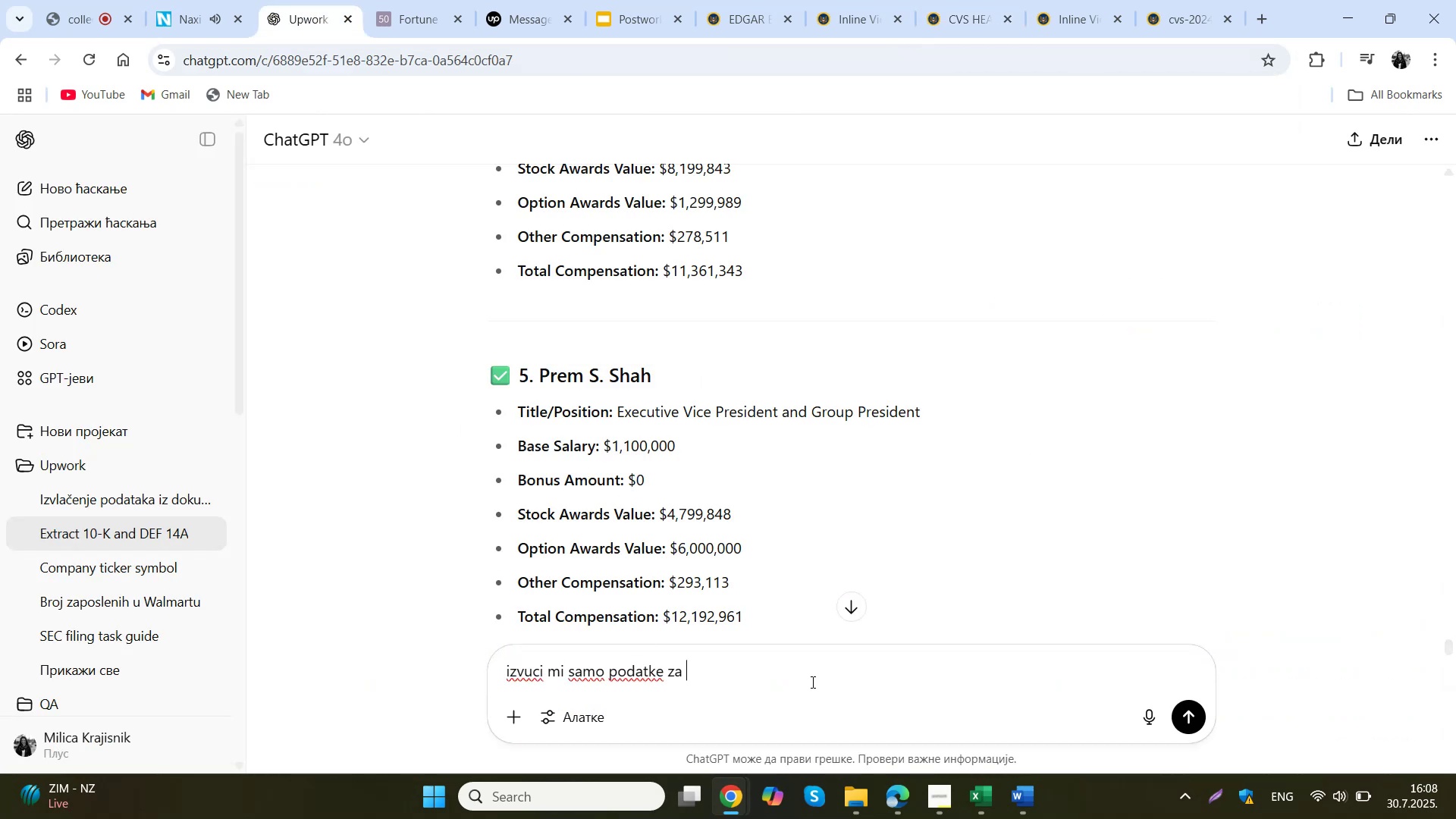 
key(Control+V)
 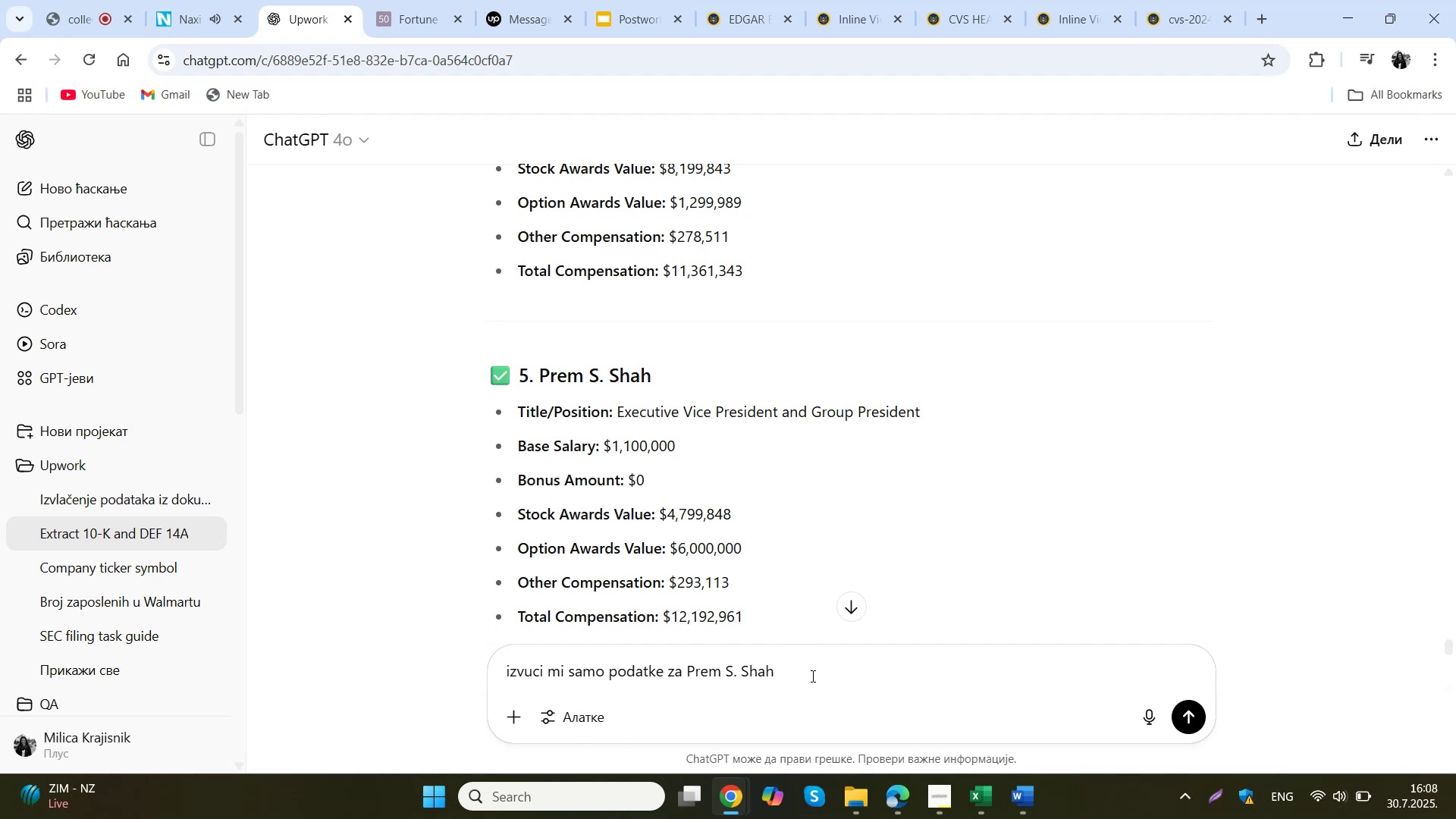 
type( iz )
 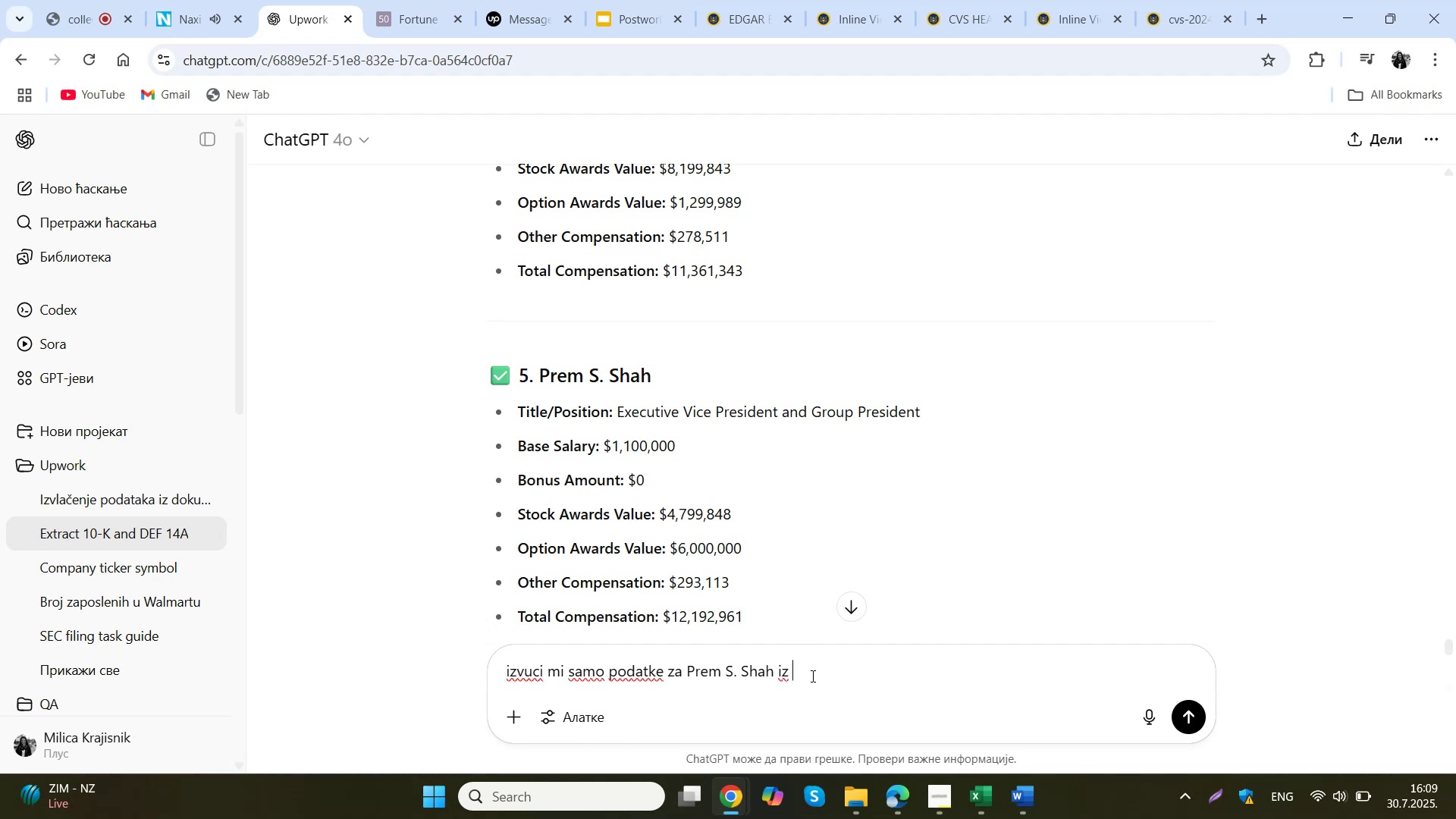 
scroll: coordinate [655, 419], scroll_direction: up, amount: 17.0
 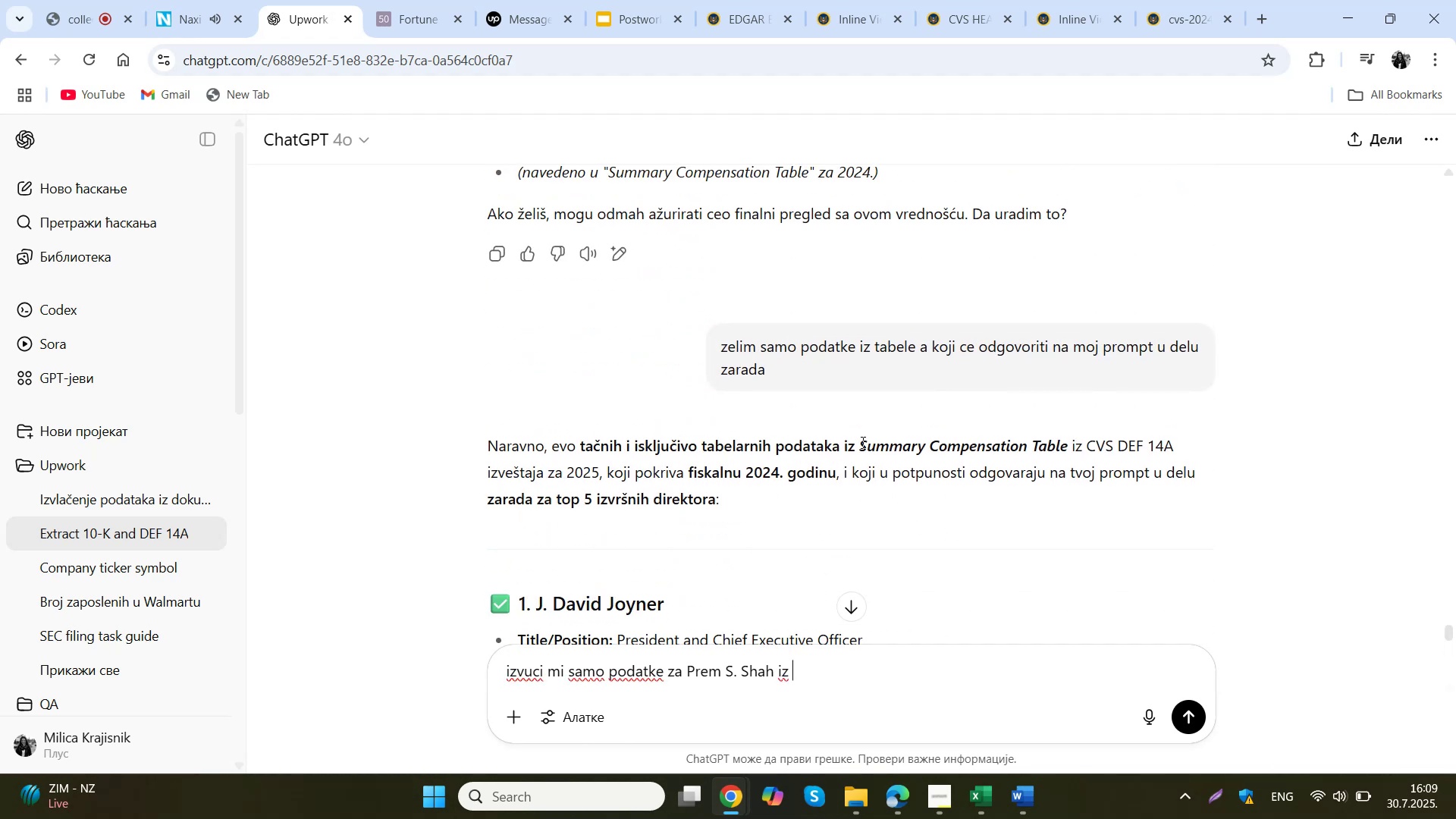 
left_click_drag(start_coordinate=[861, 442], to_coordinate=[1069, 439])
 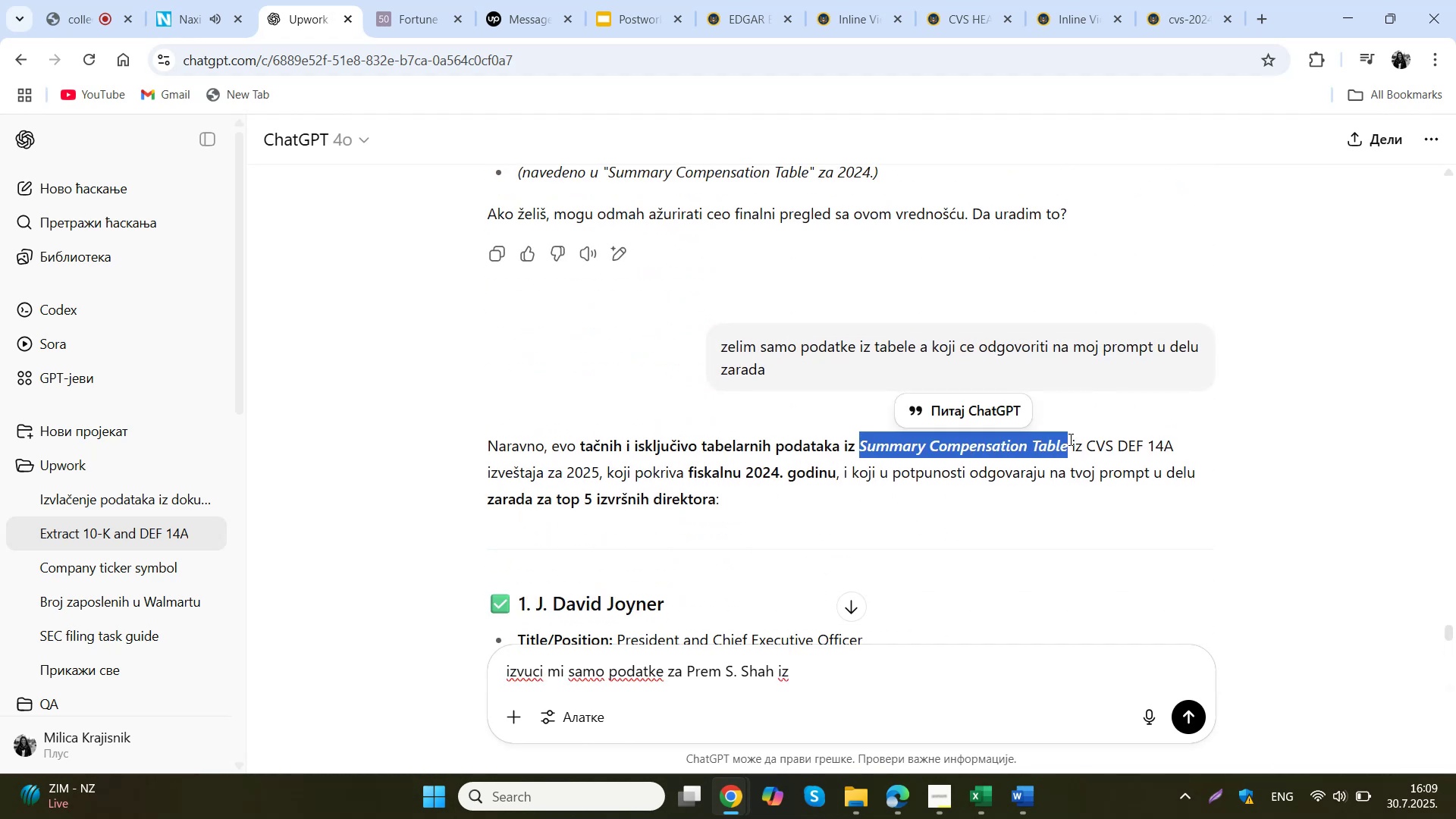 
key(Control+C)
 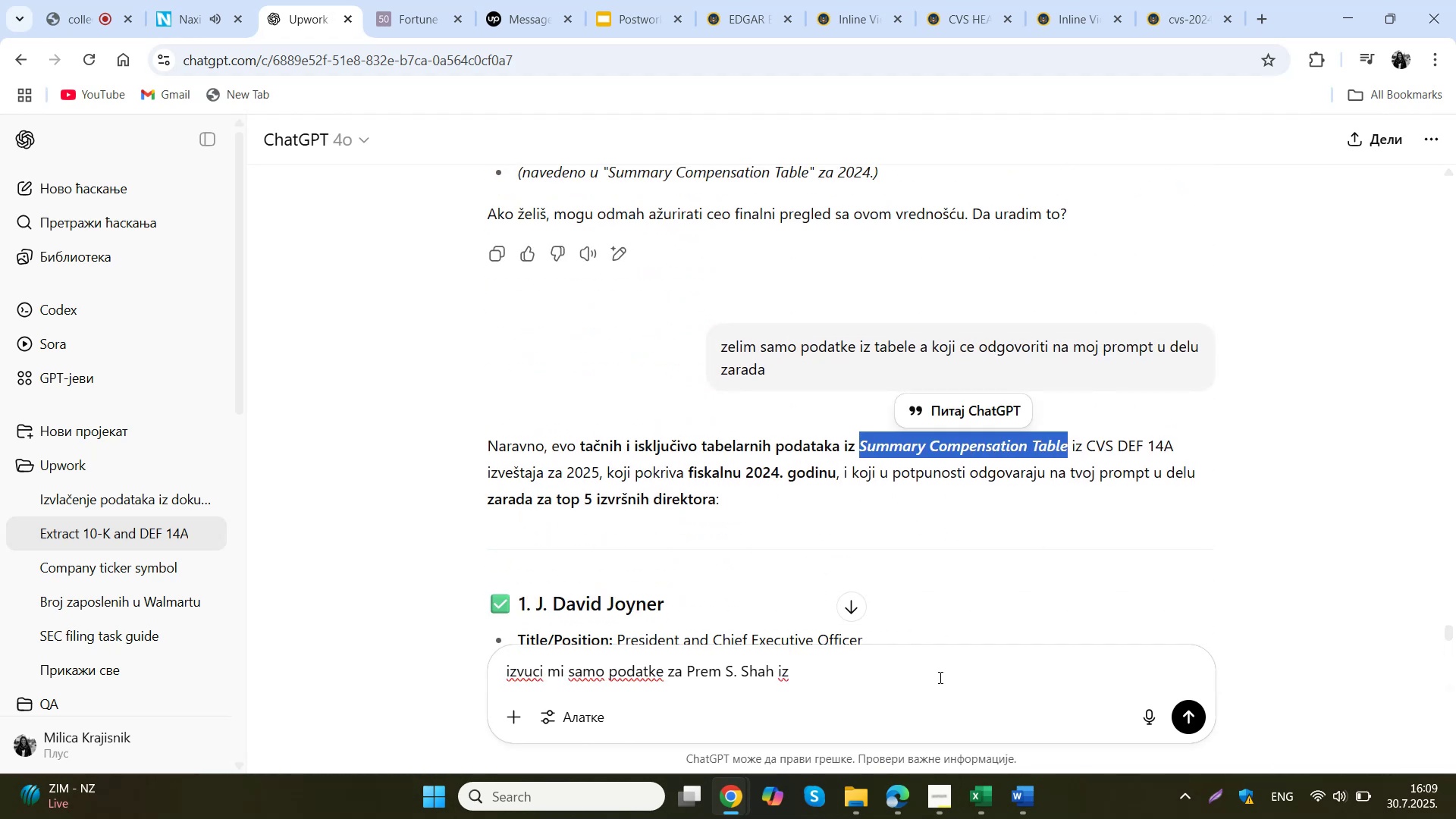 
left_click([939, 676])
 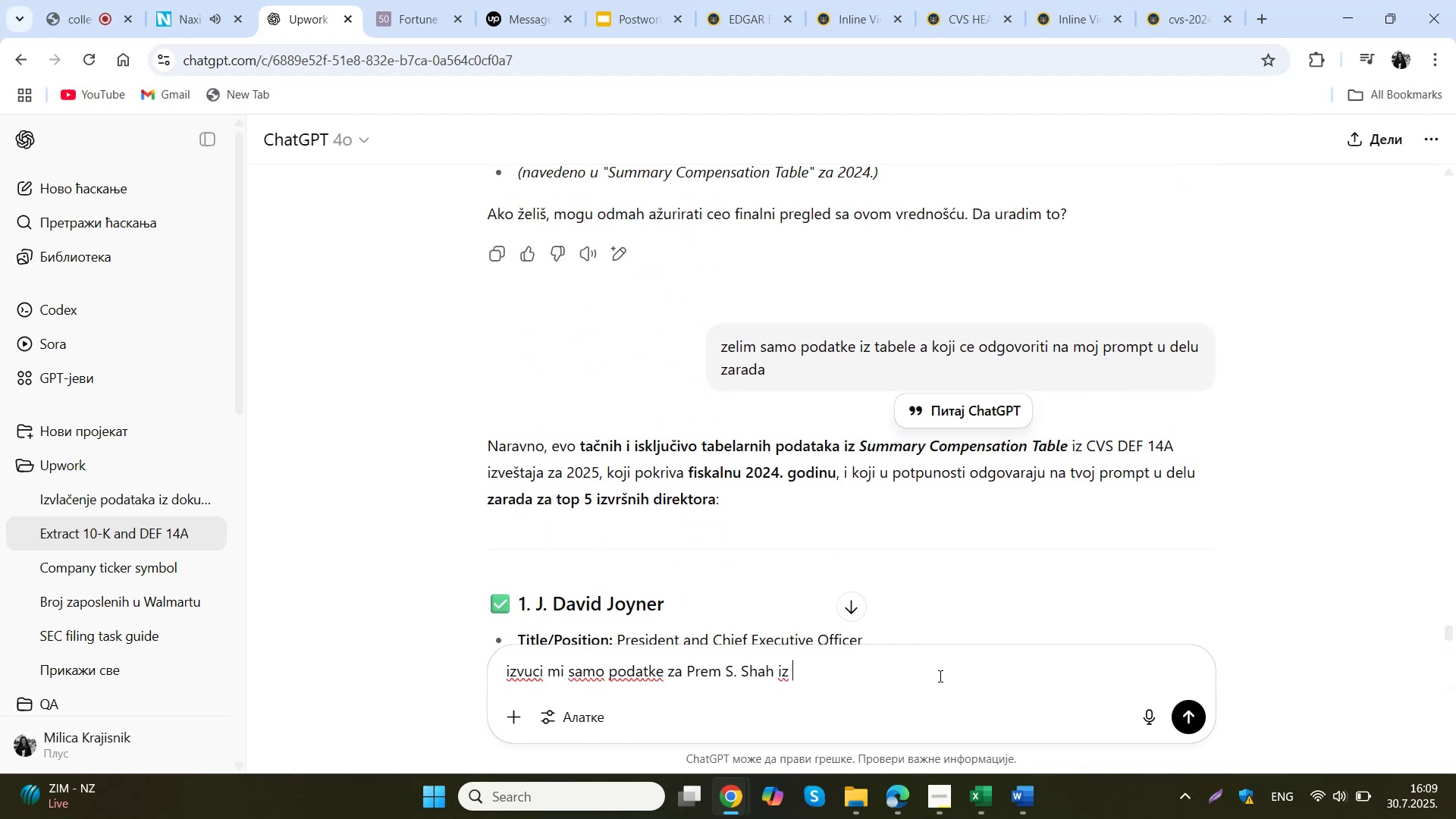 
key(Control+ControlLeft)
 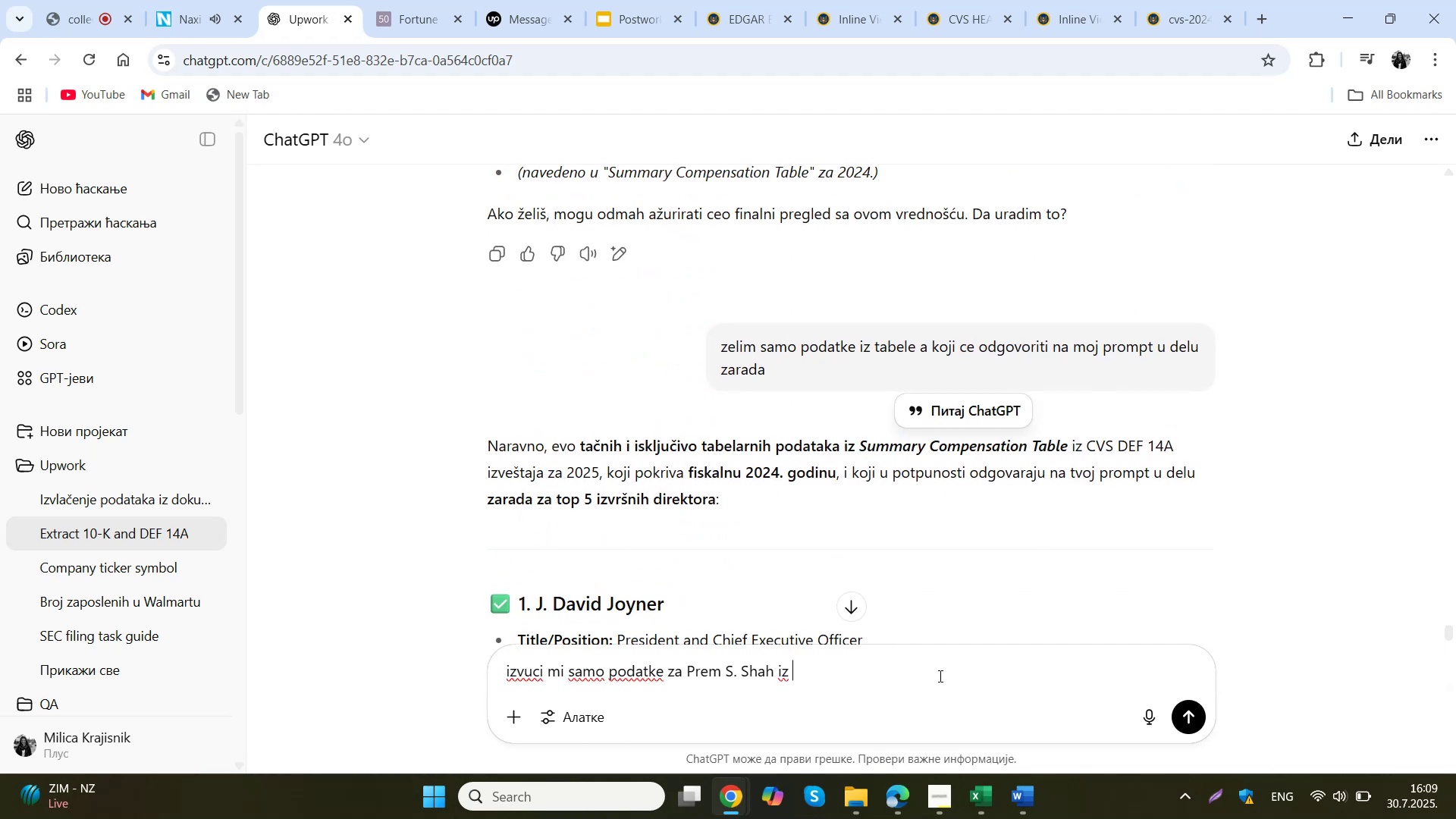 
key(Control+V)
 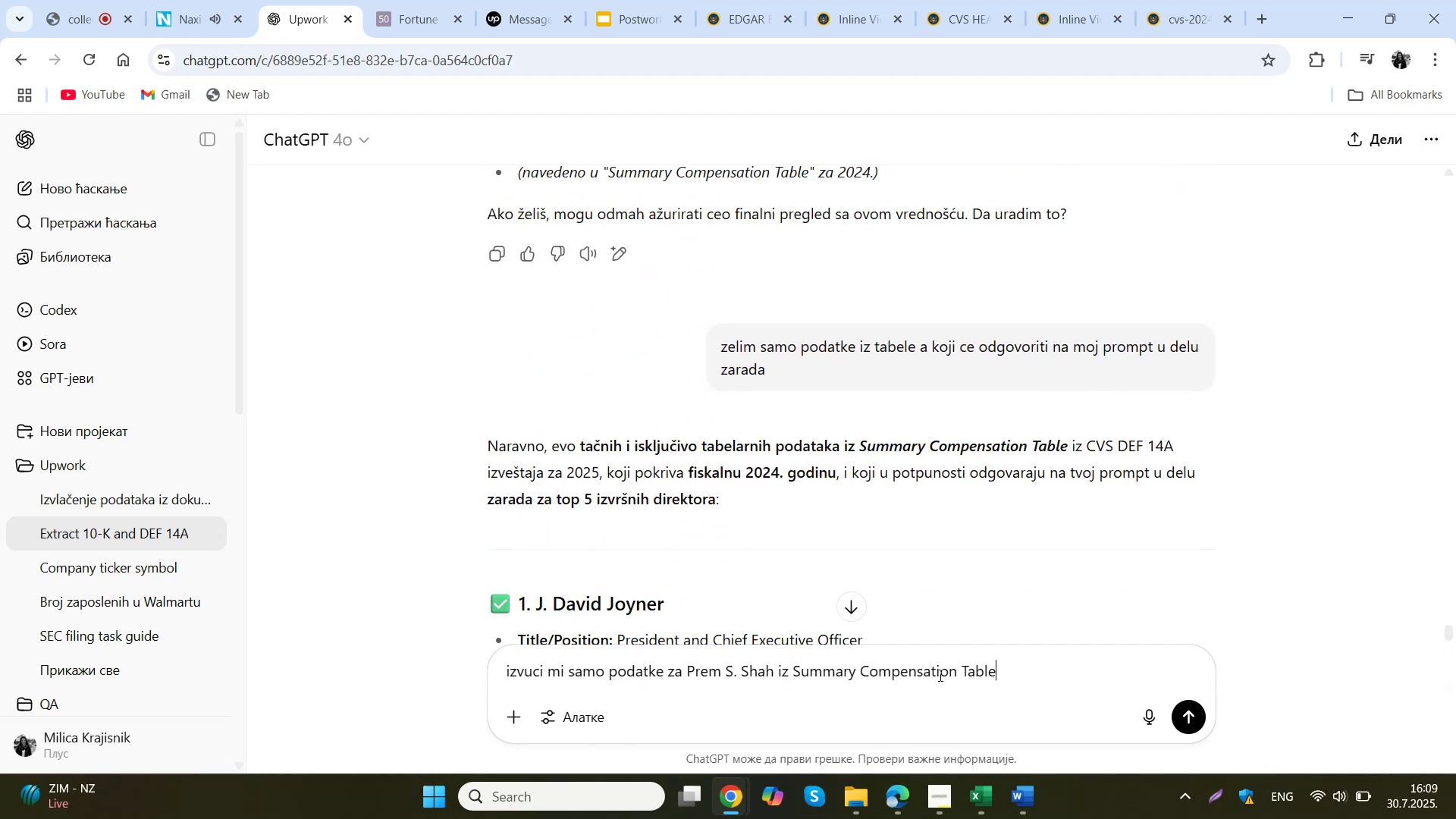 
type( za fiskalnu godinu 2024)
key(NumpadEnter)
 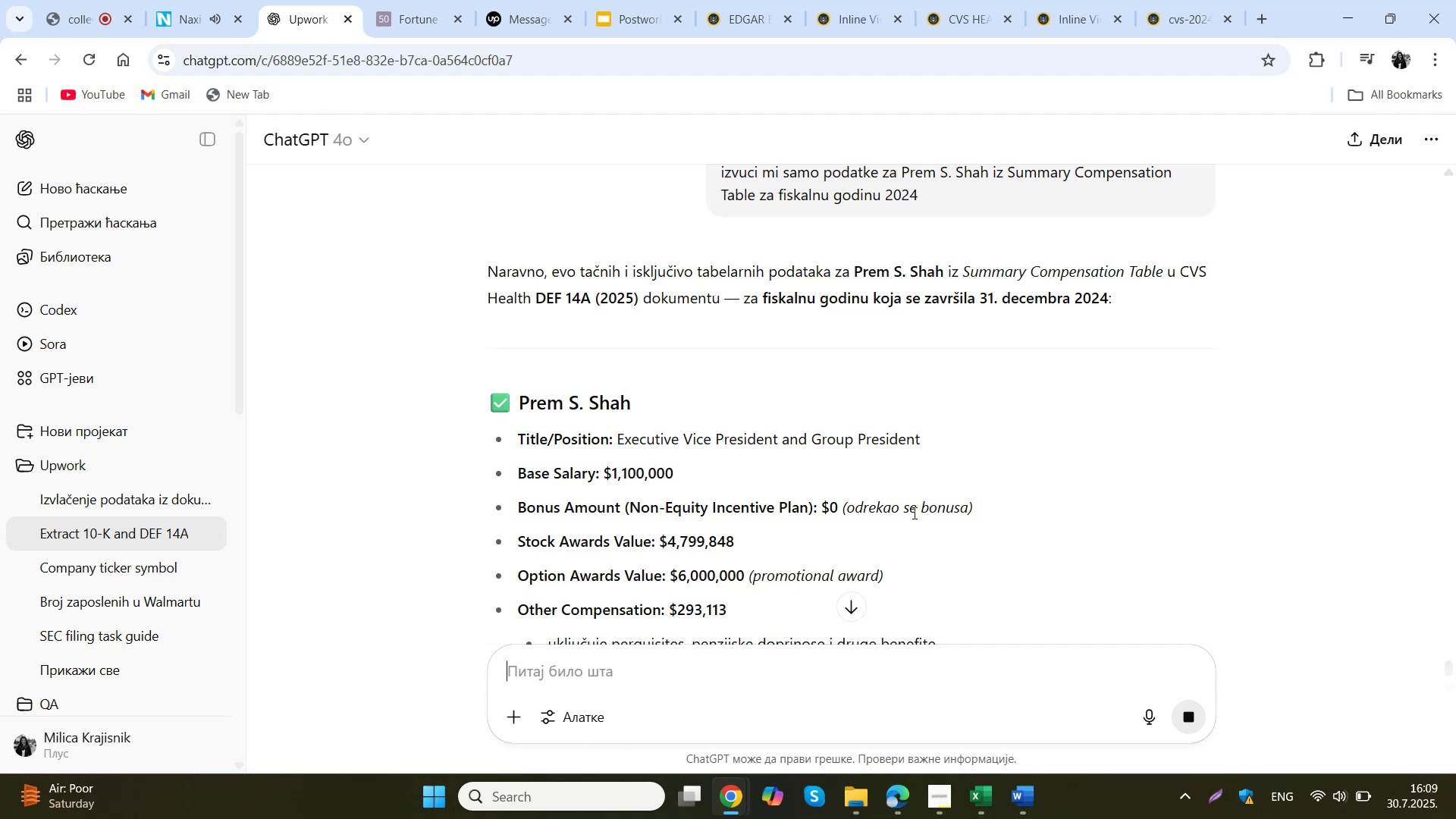 
wait(24.84)
 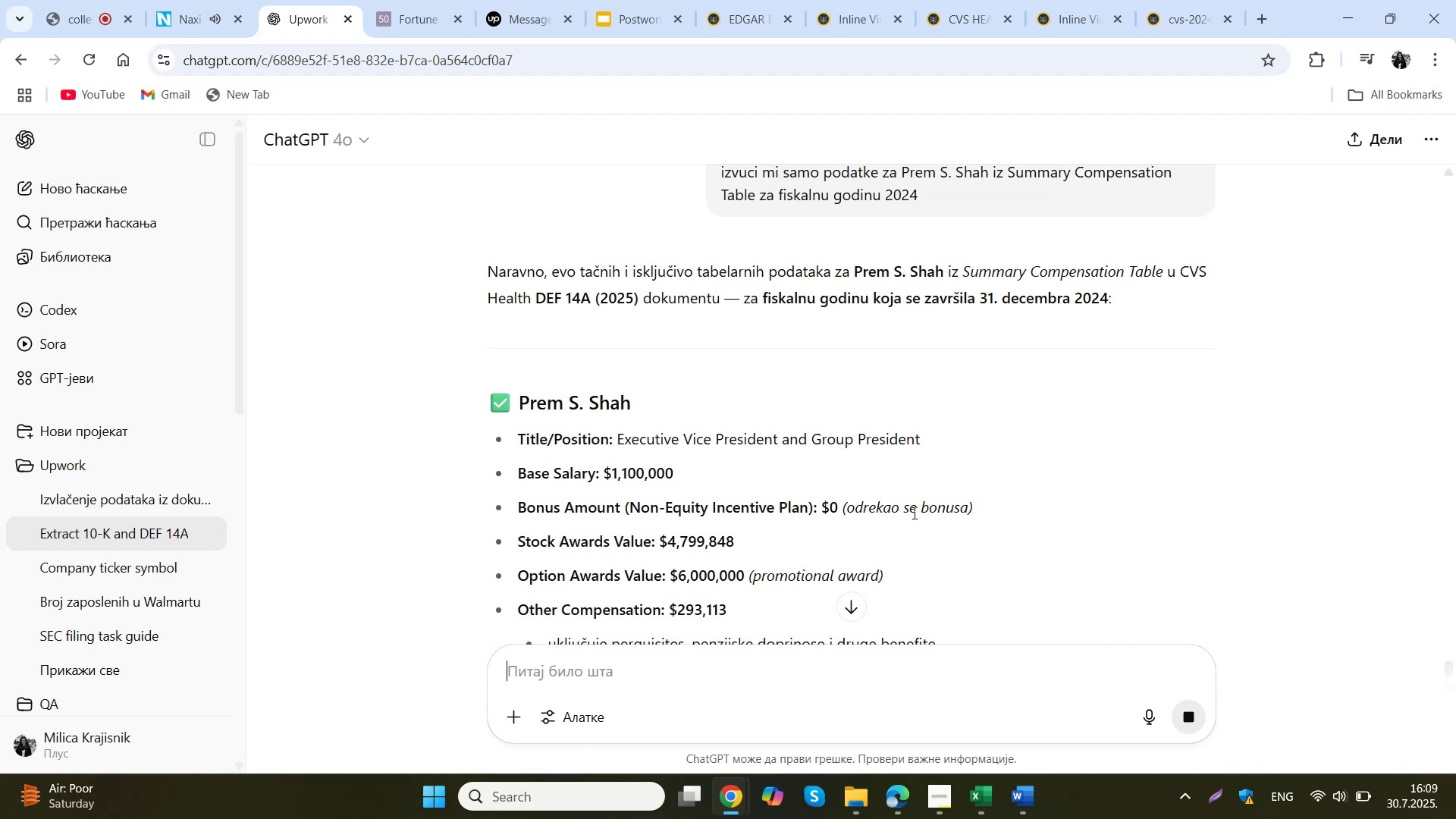 
left_click([989, 0])
 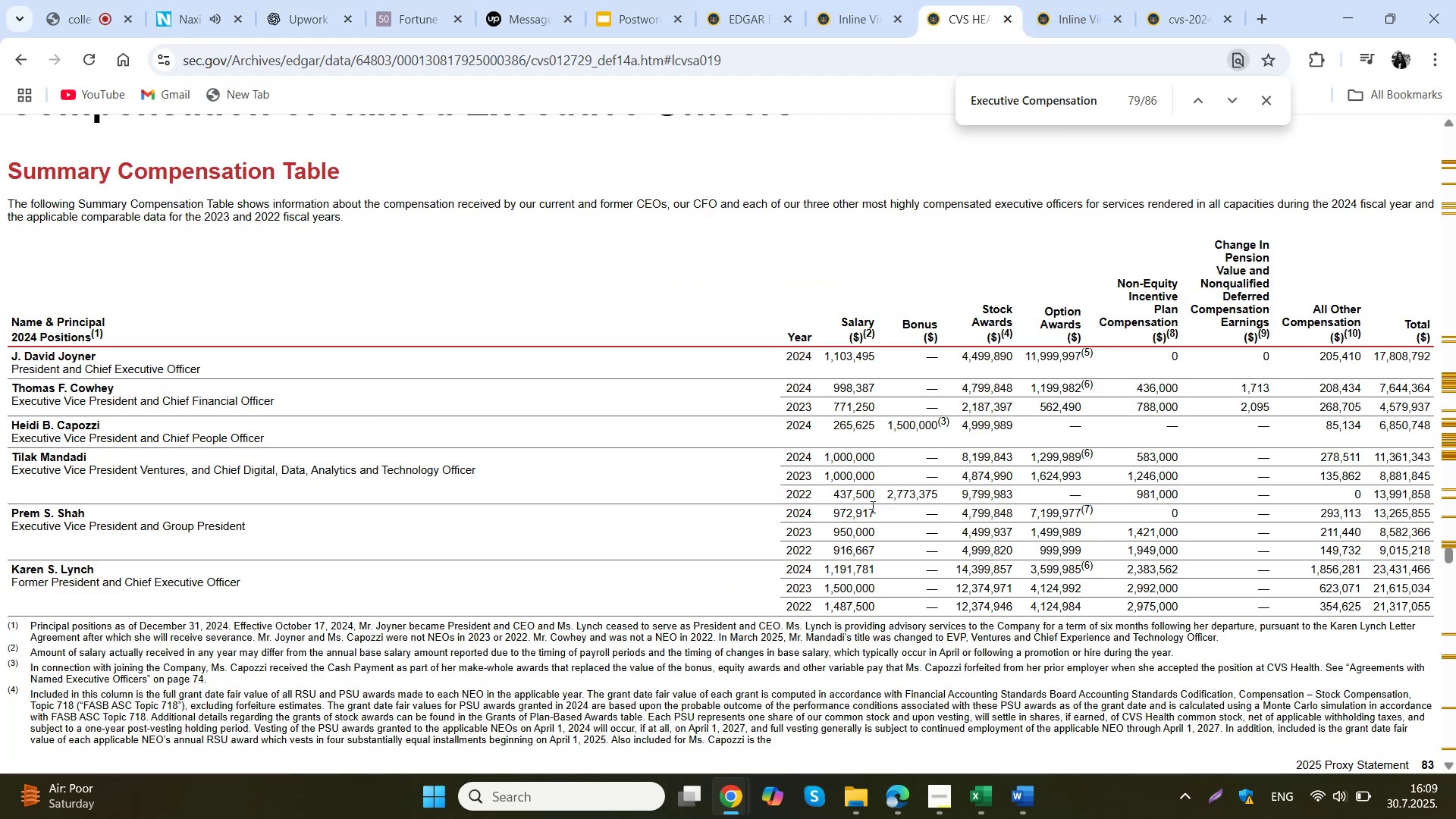 
left_click_drag(start_coordinate=[875, 531], to_coordinate=[833, 535])
 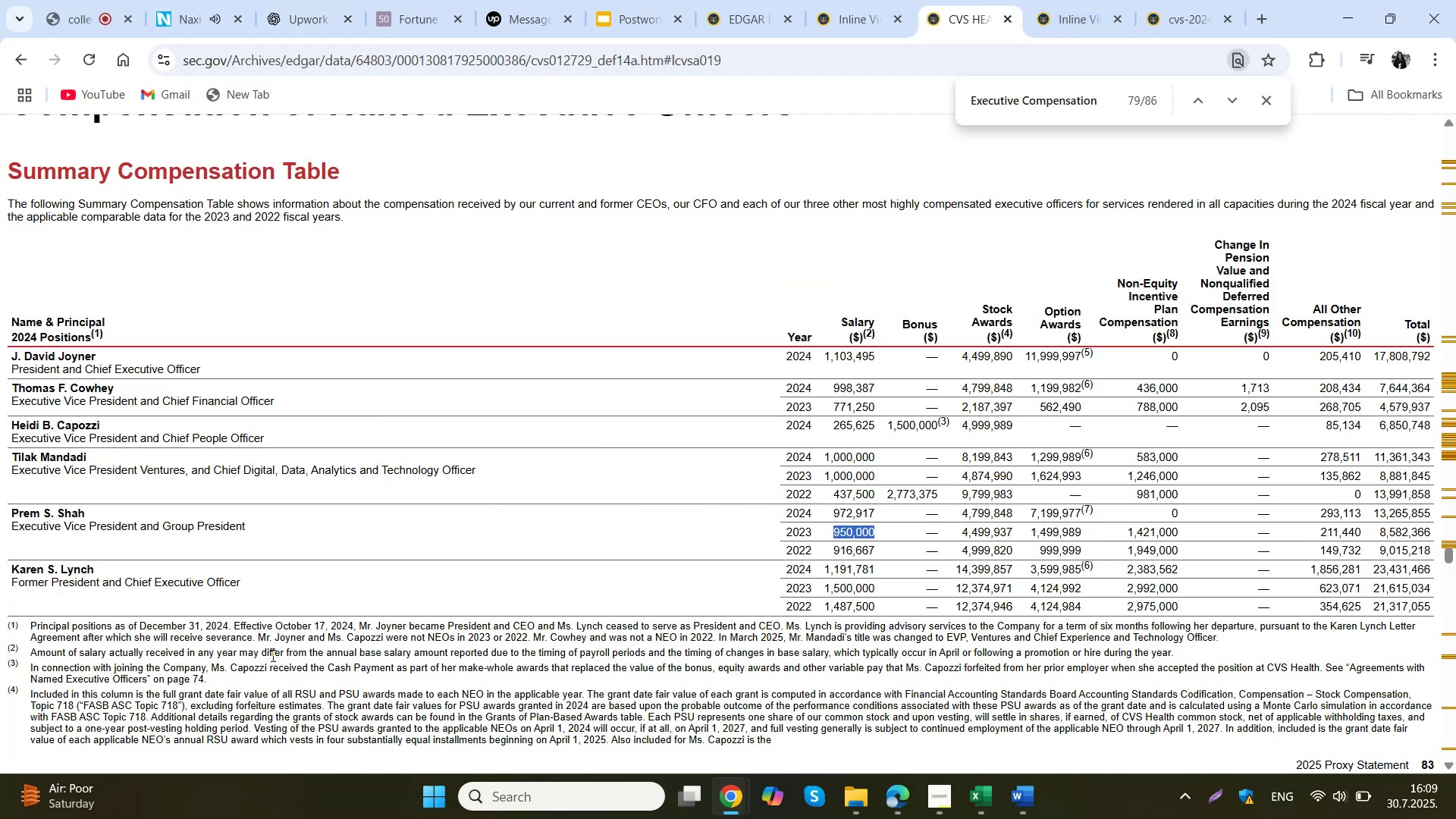 
wait(8.36)
 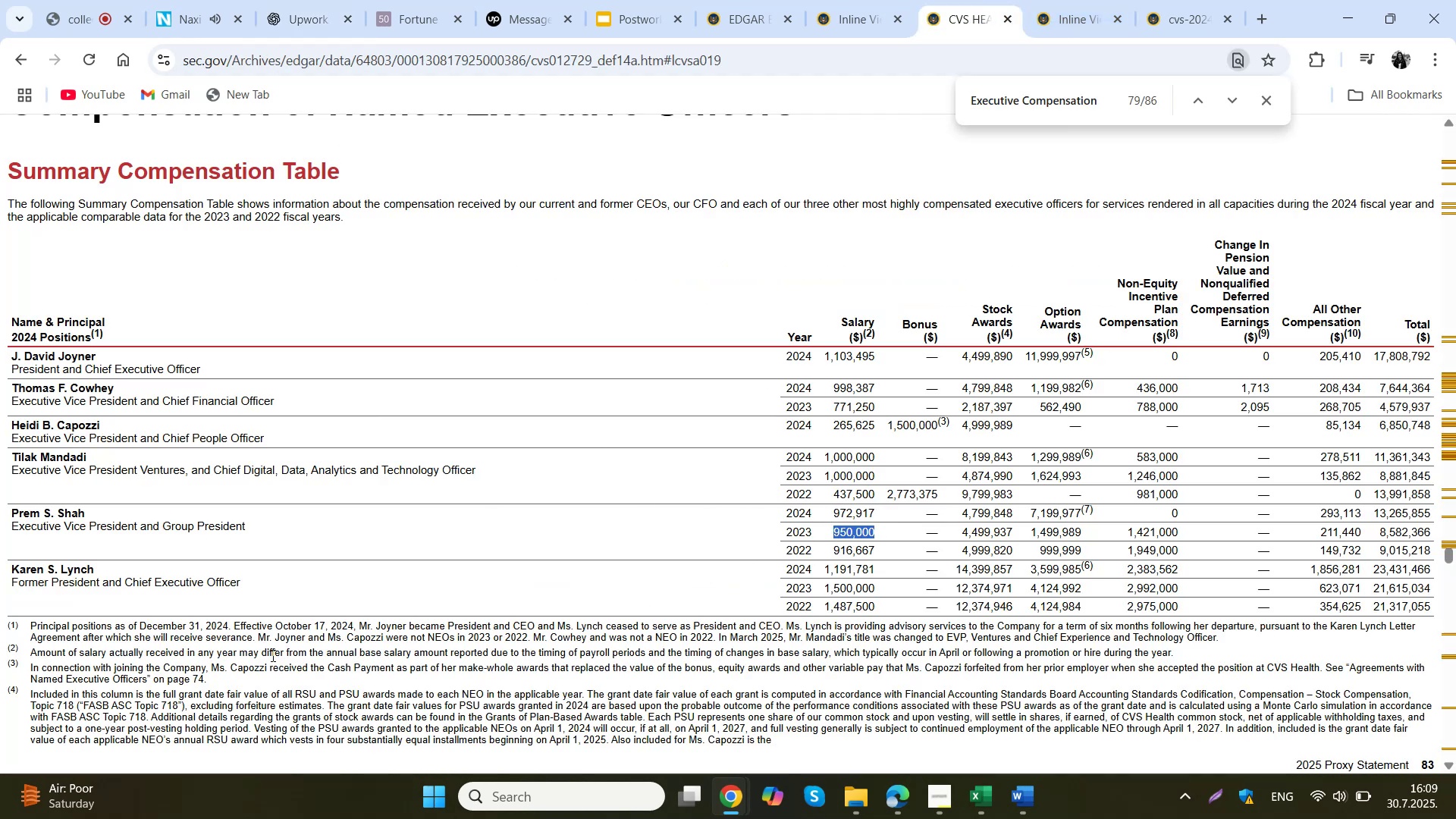 
left_click([838, 656])
 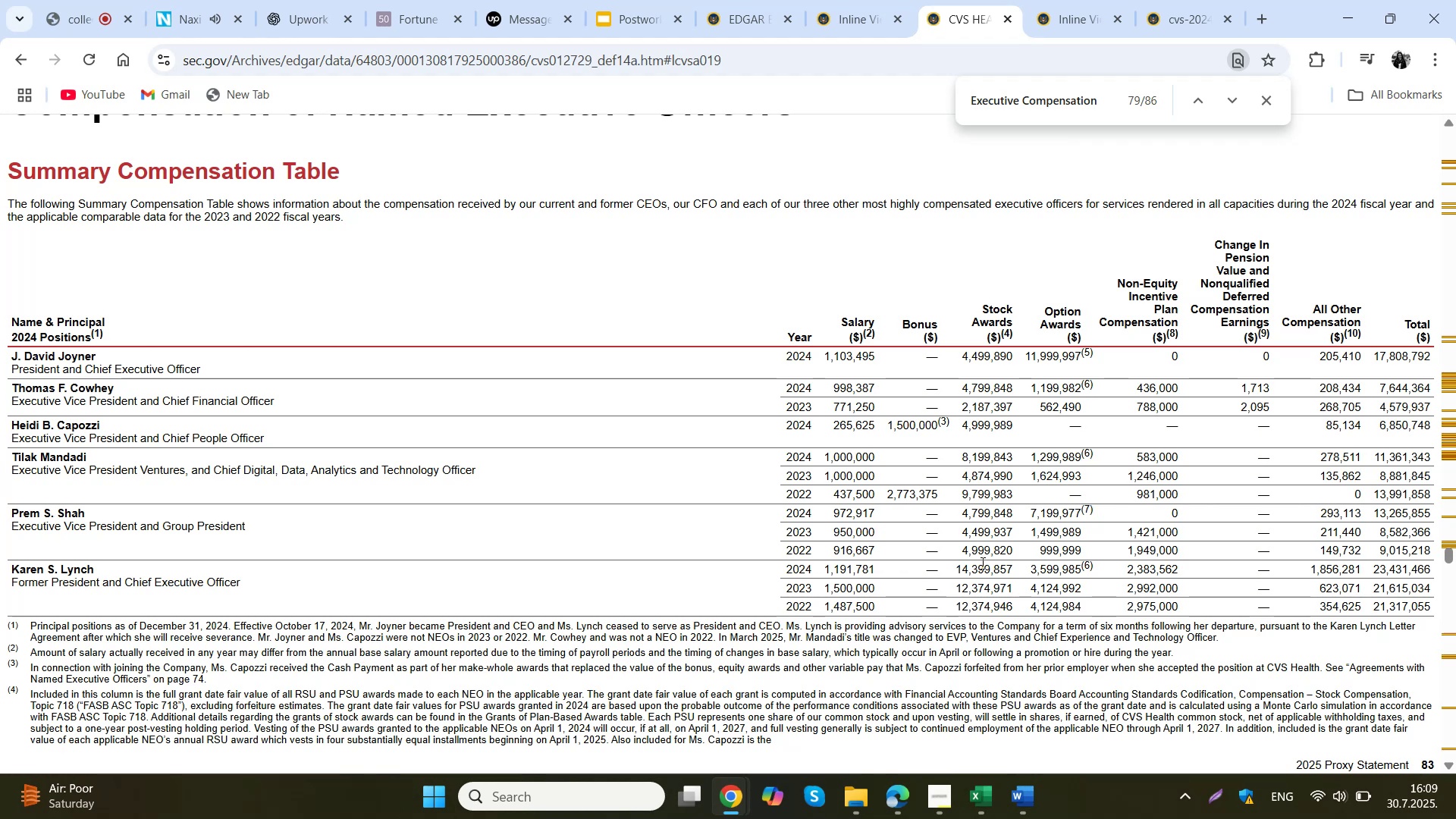 
left_click_drag(start_coordinate=[886, 510], to_coordinate=[836, 513])
 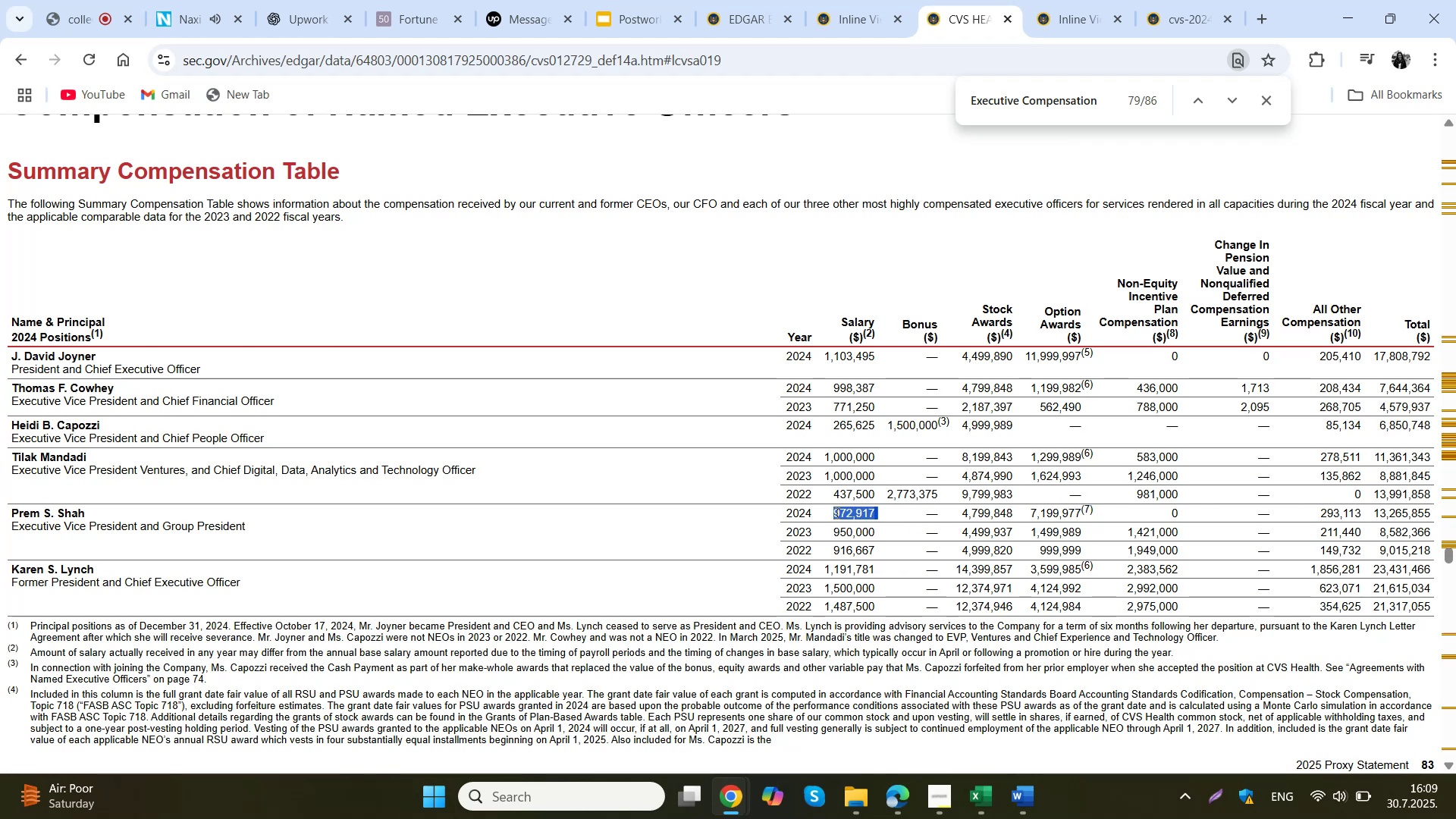 
key(Control+C)
 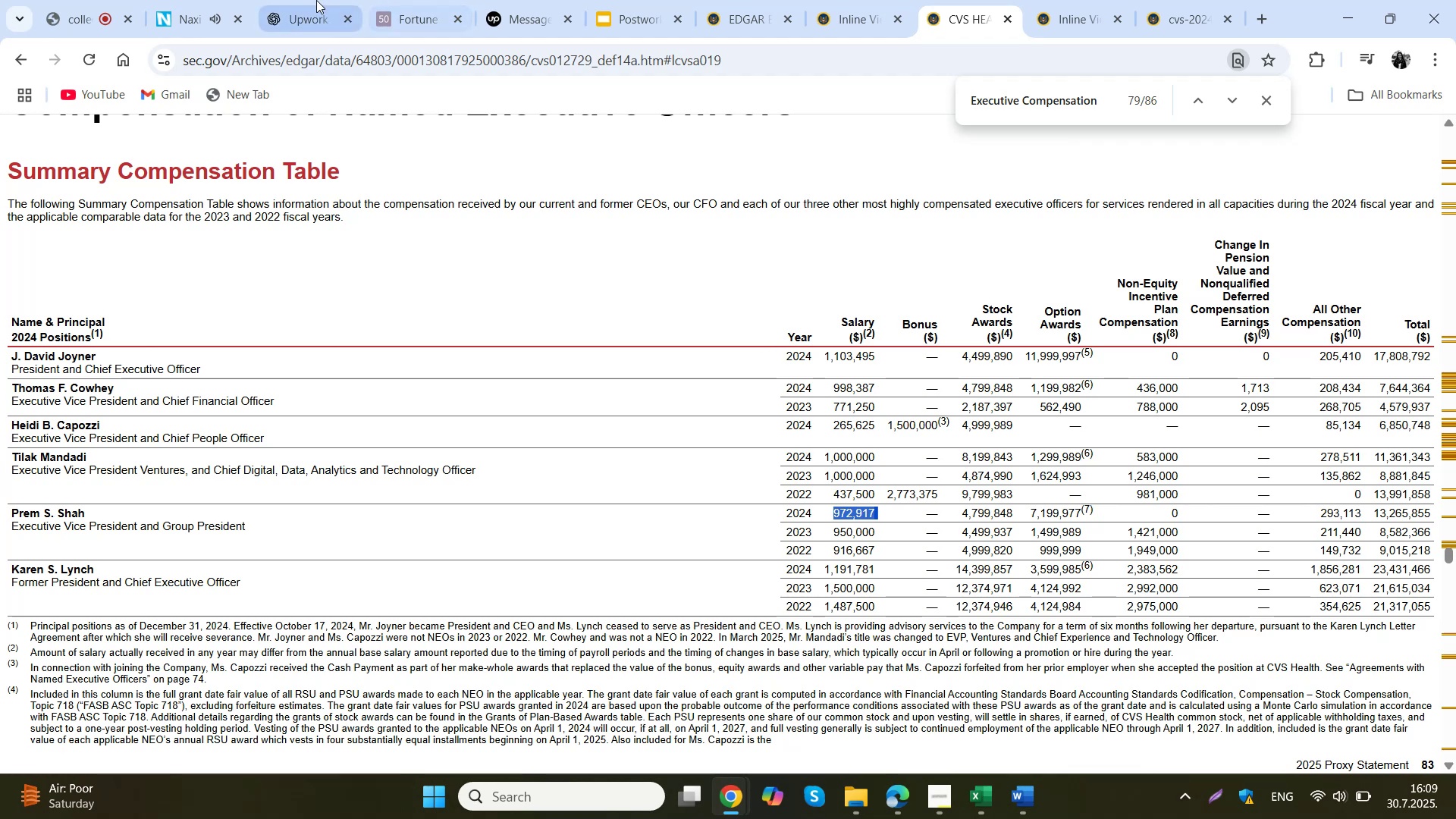 
left_click([303, 0])
 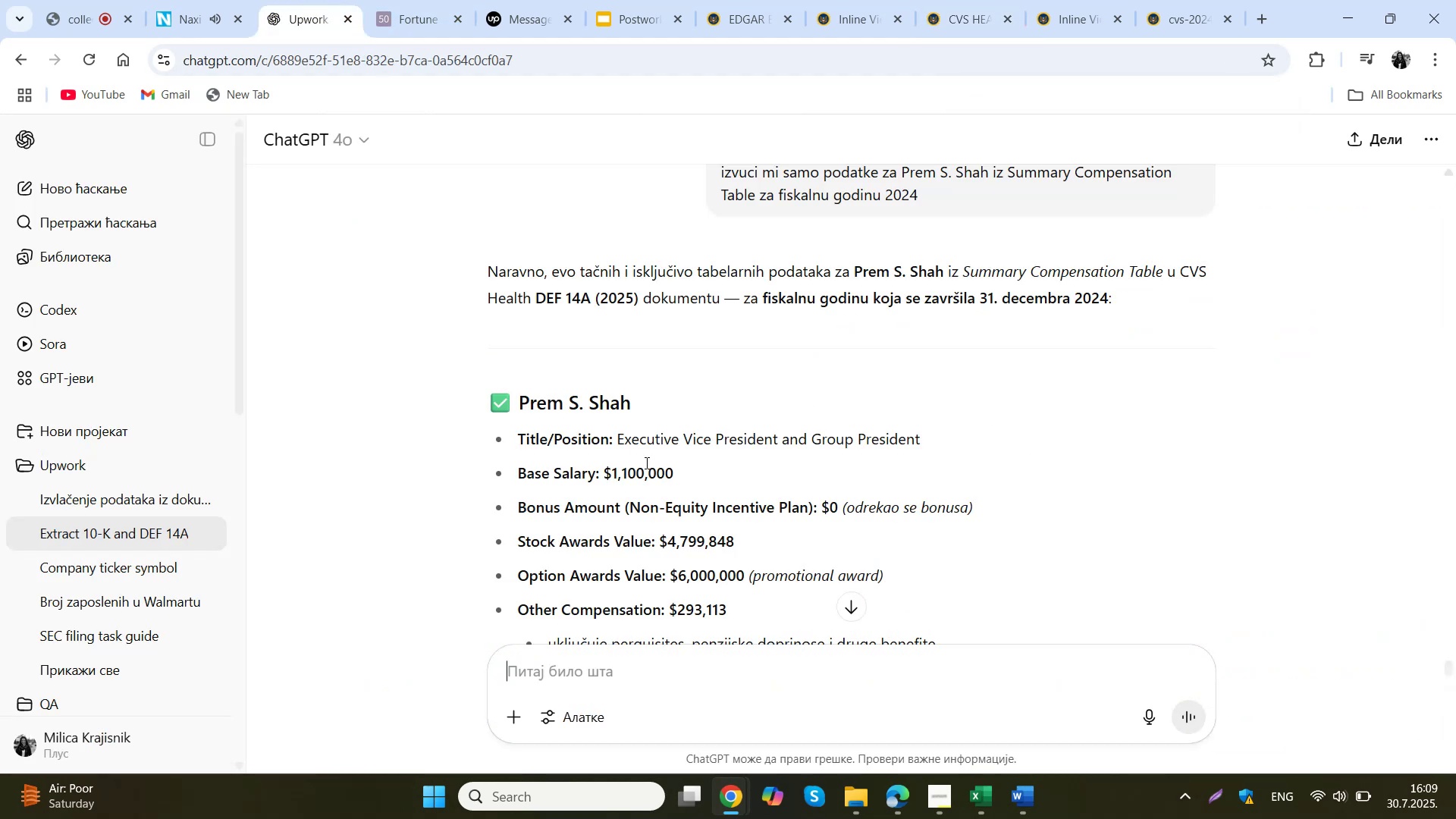 
scroll: coordinate [643, 449], scroll_direction: down, amount: 7.0
 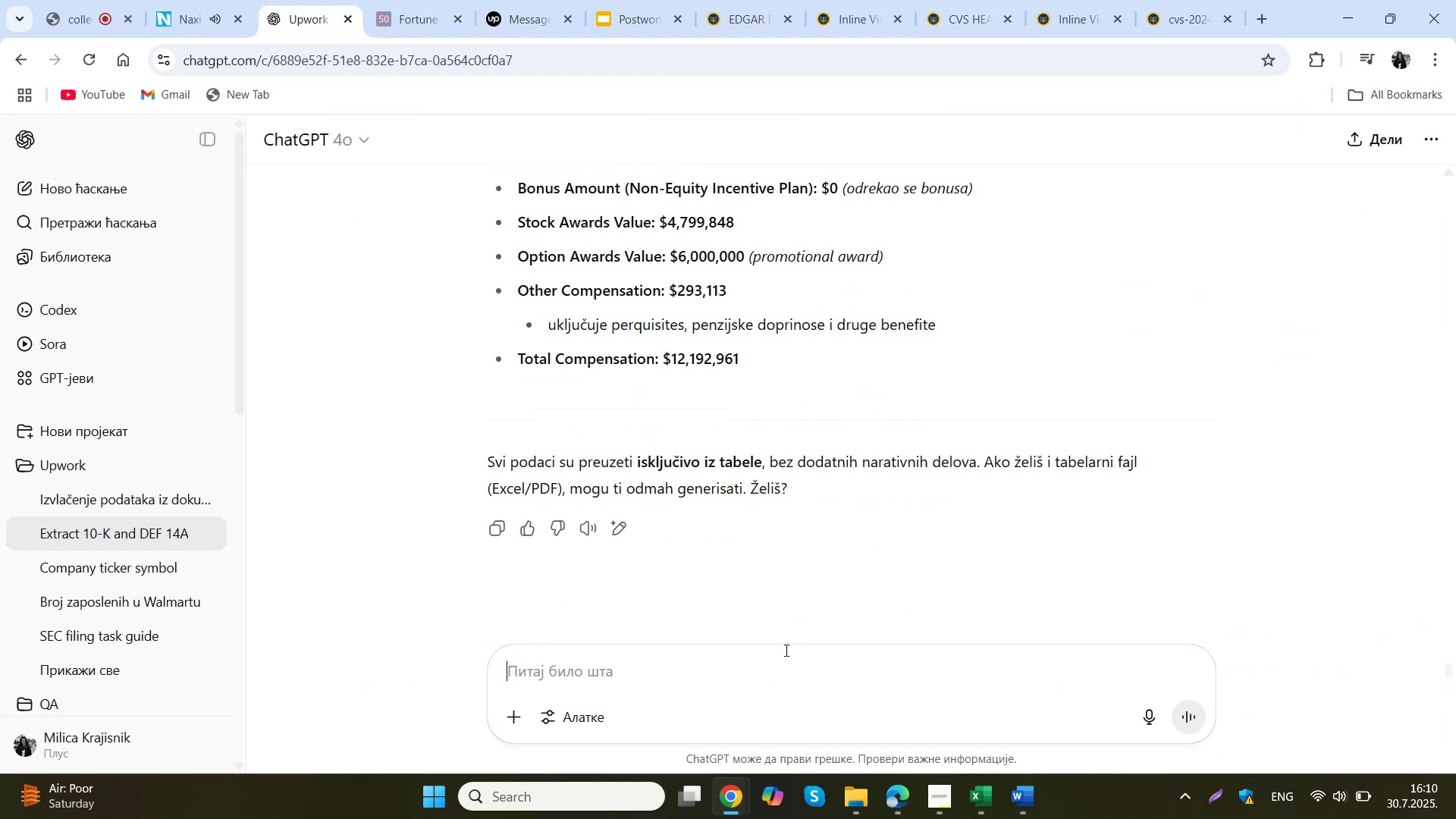 
left_click([783, 656])
 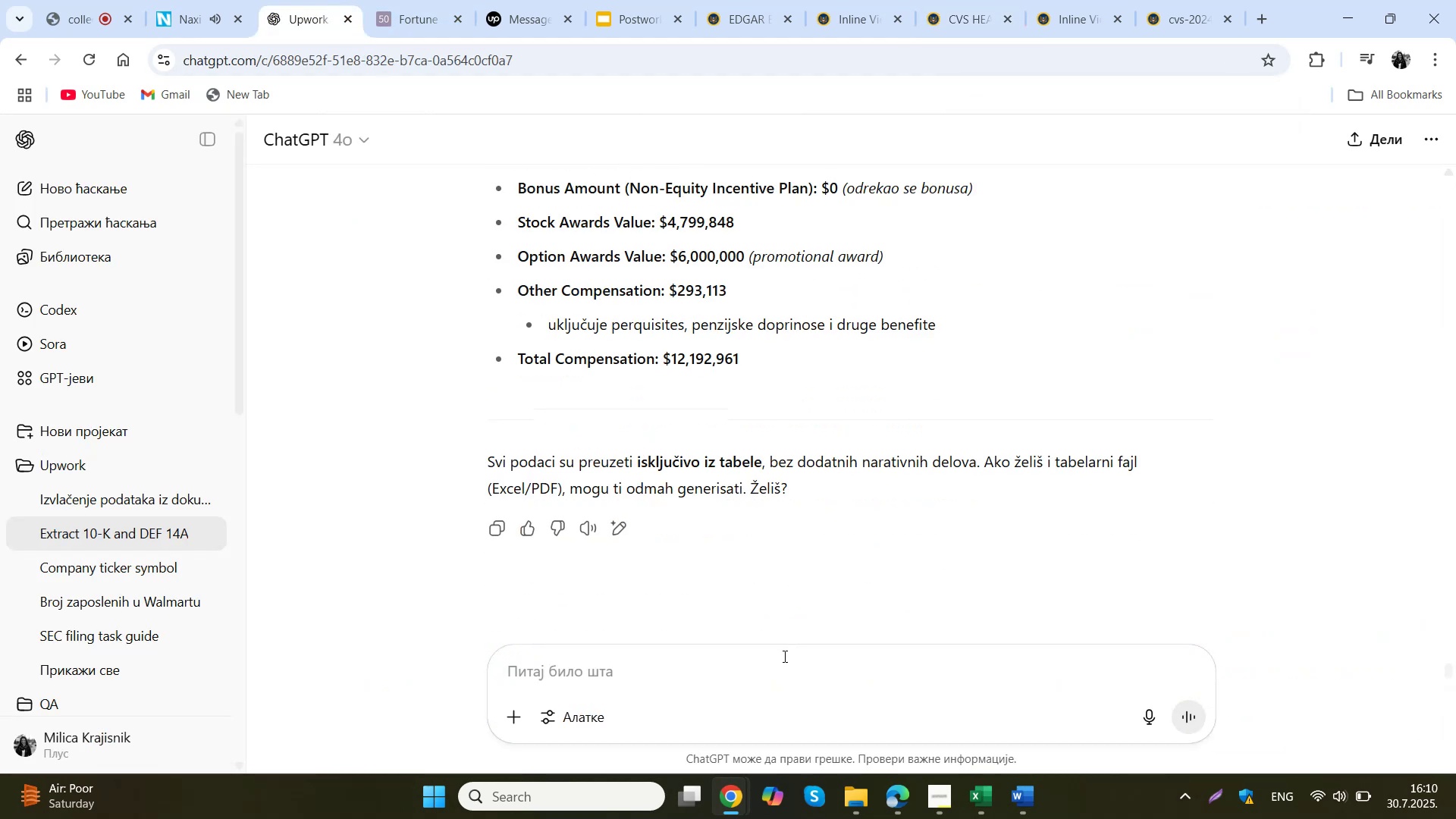 
key(Control+ControlLeft)
 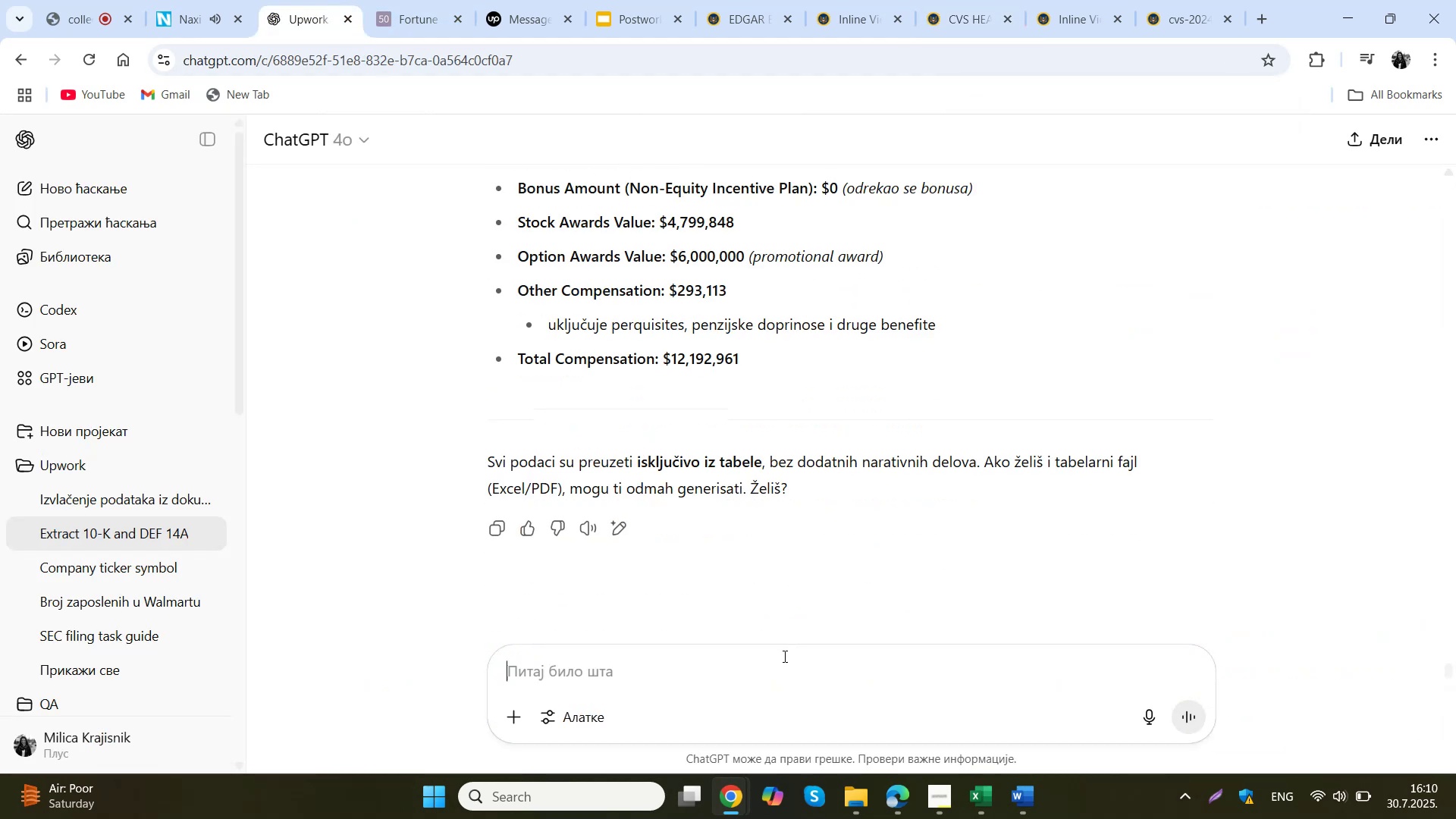 
key(Control+V)
 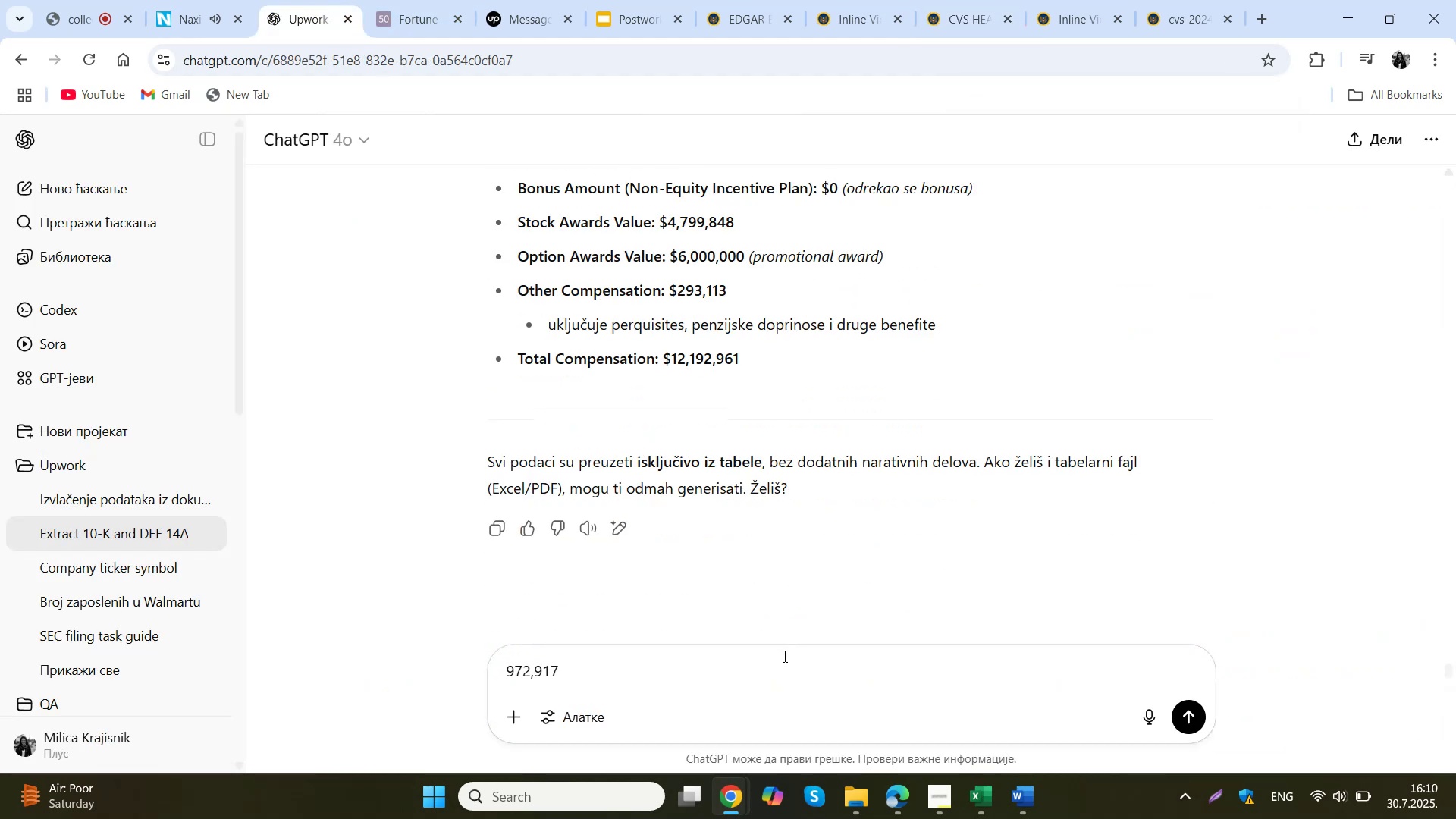 
key(Backspace)
key(Backspace)
type( zasto sam ja ovaj podatak nasla za salary)
key(NumpadEnter)
 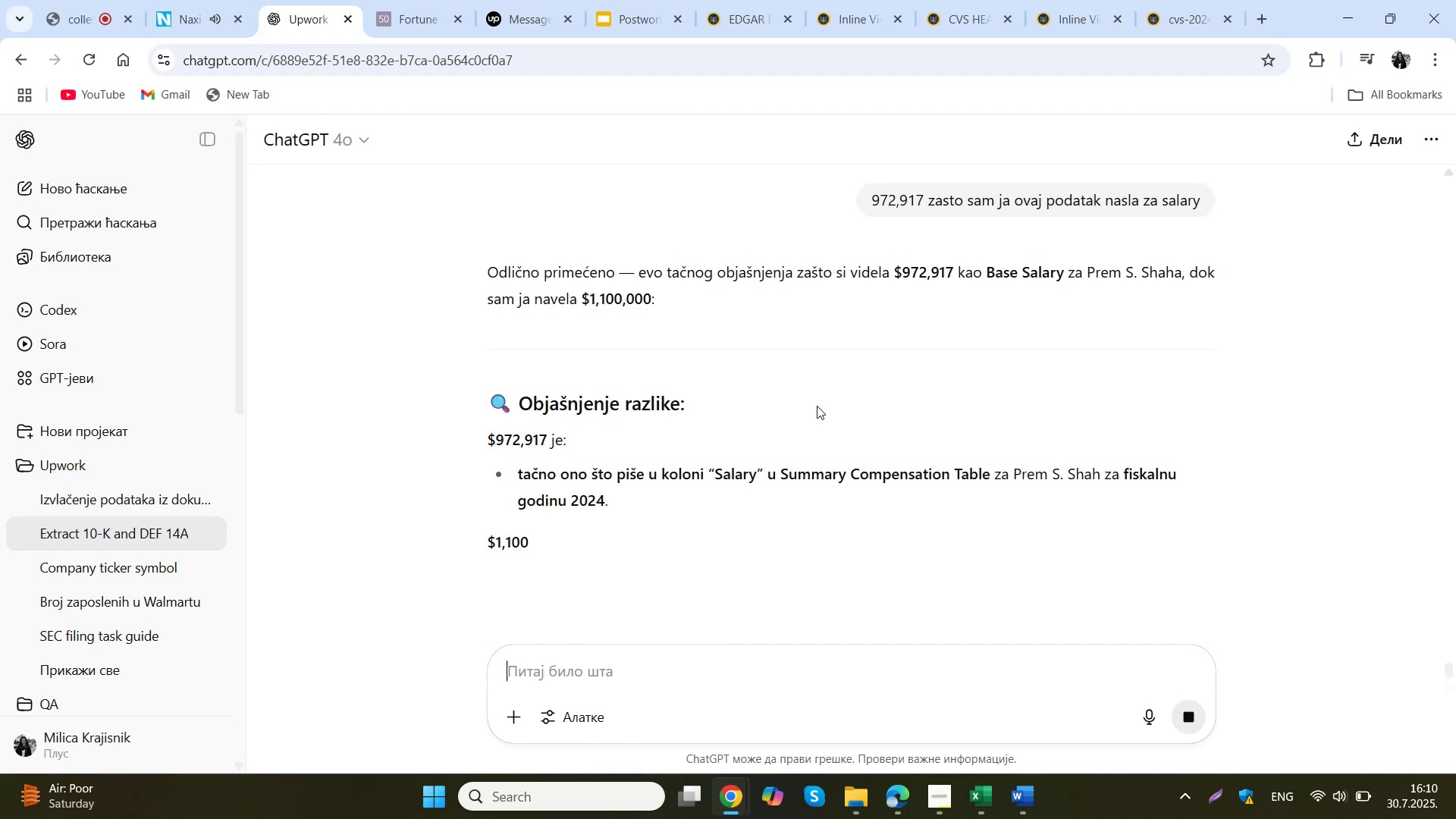 
wait(15.9)
 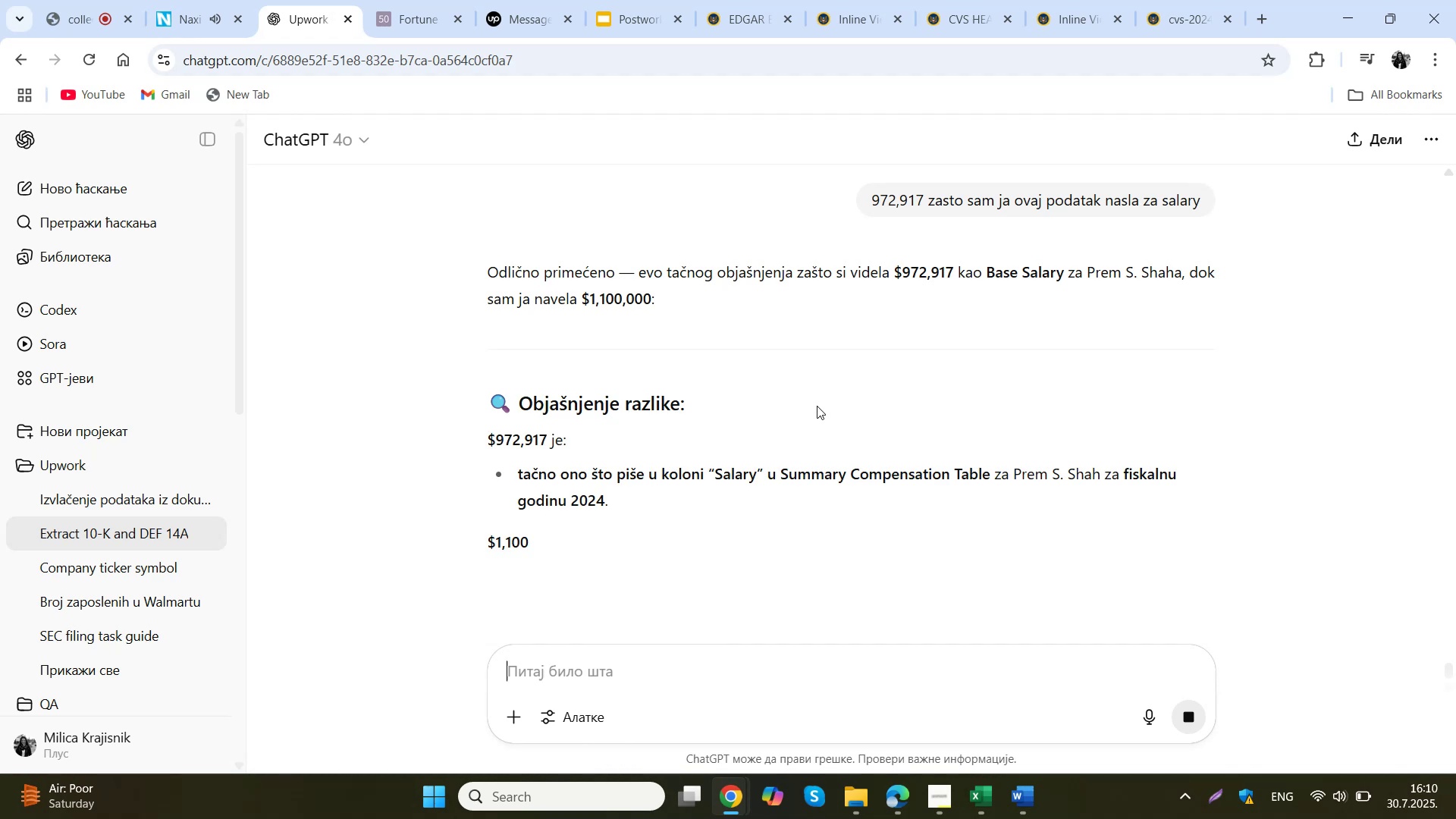 
scroll: coordinate [817, 406], scroll_direction: down, amount: 2.0
 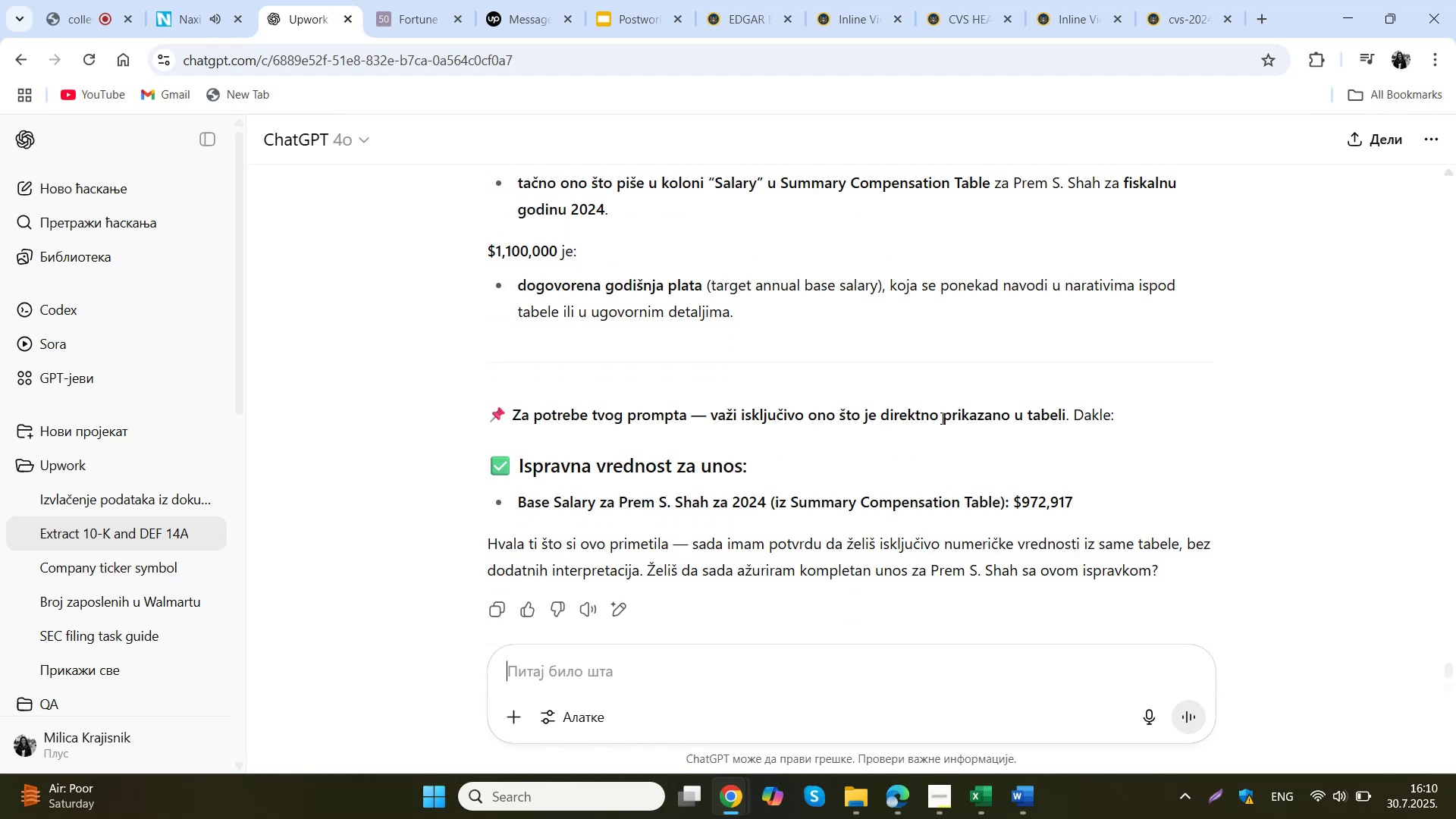 
wait(5.39)
 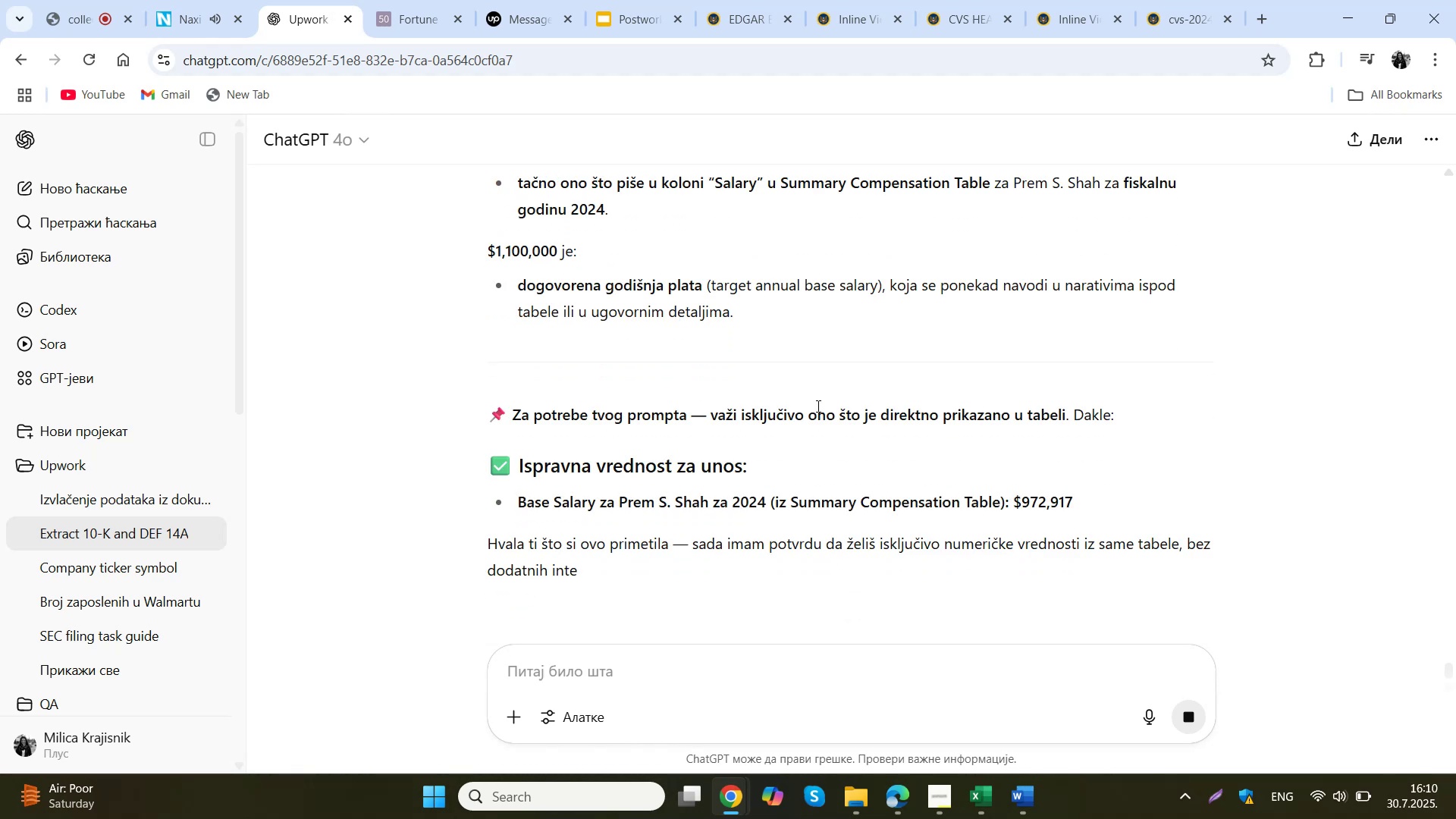 
left_click_drag(start_coordinate=[1084, 506], to_coordinate=[1015, 507])
 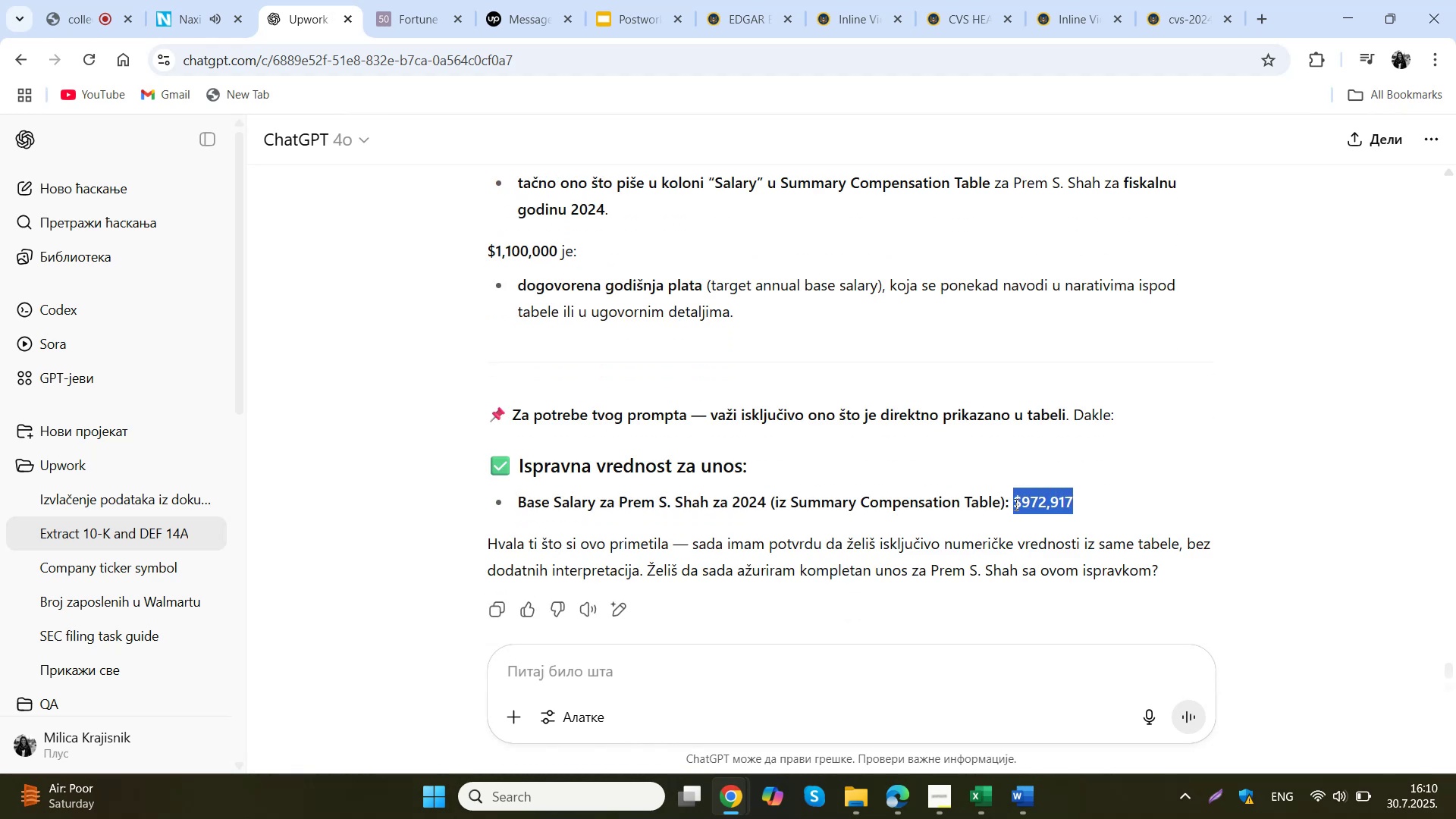 
key(Control+C)
 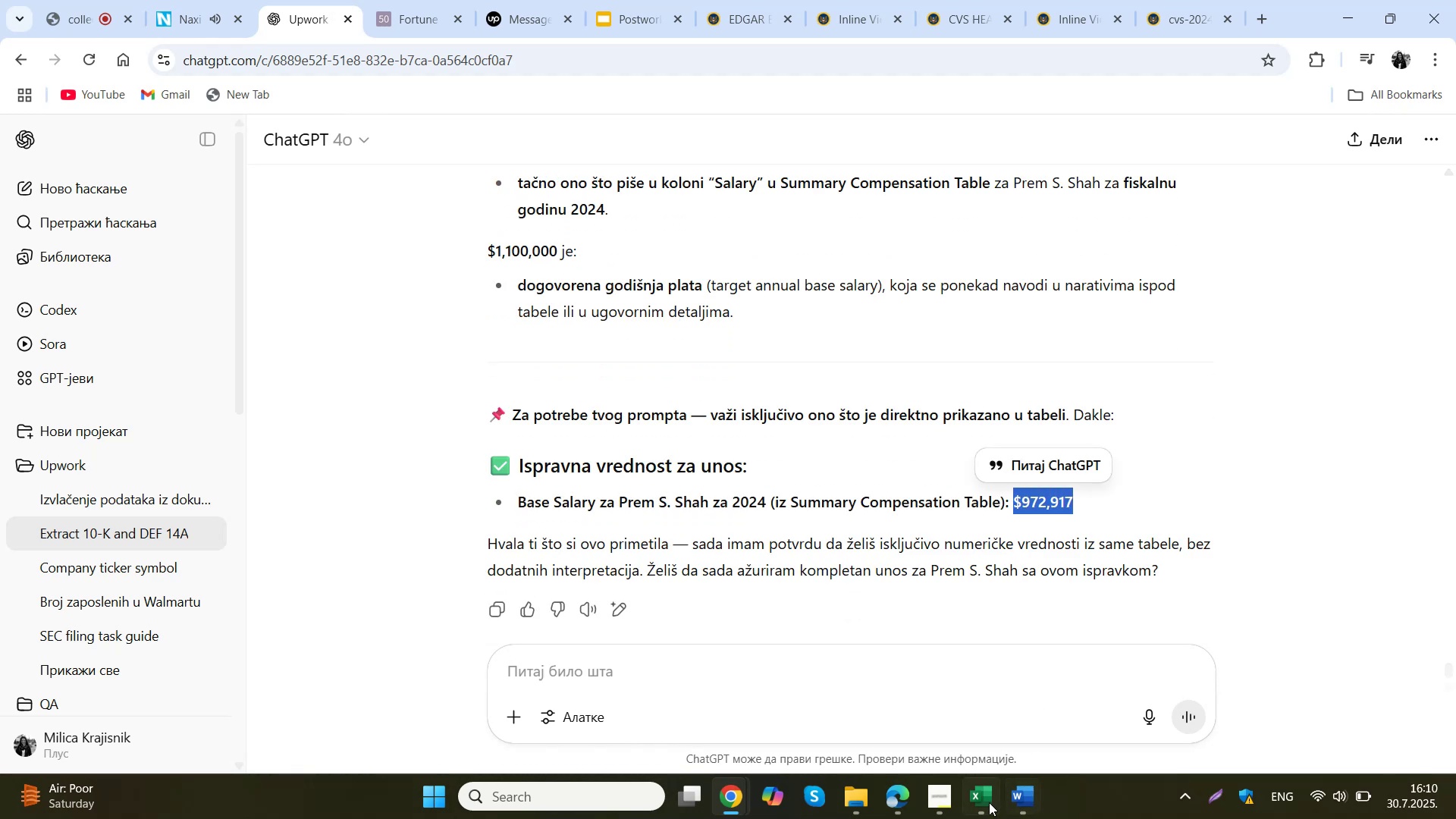 
left_click([980, 793])
 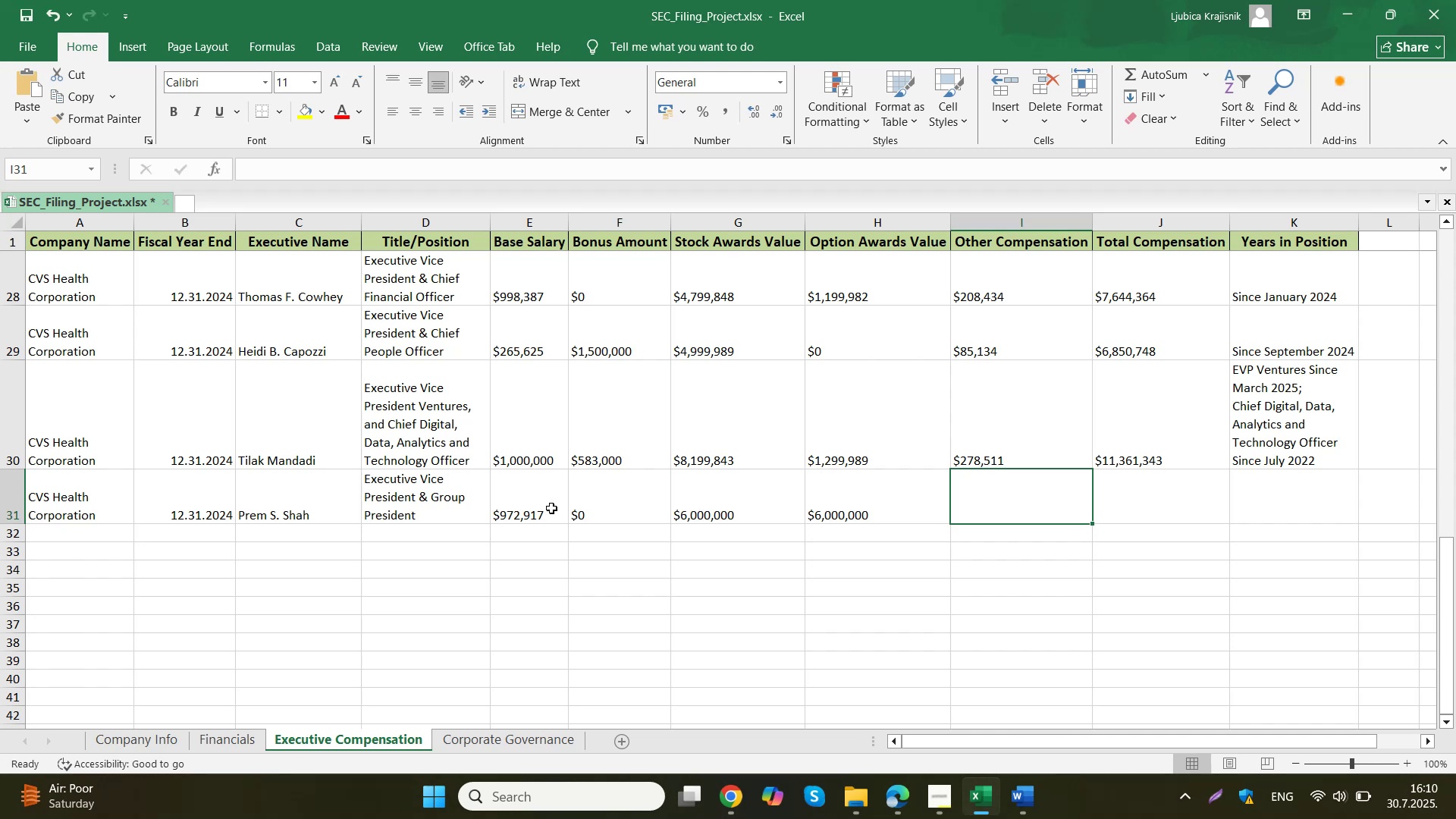 
double_click([551, 508])
 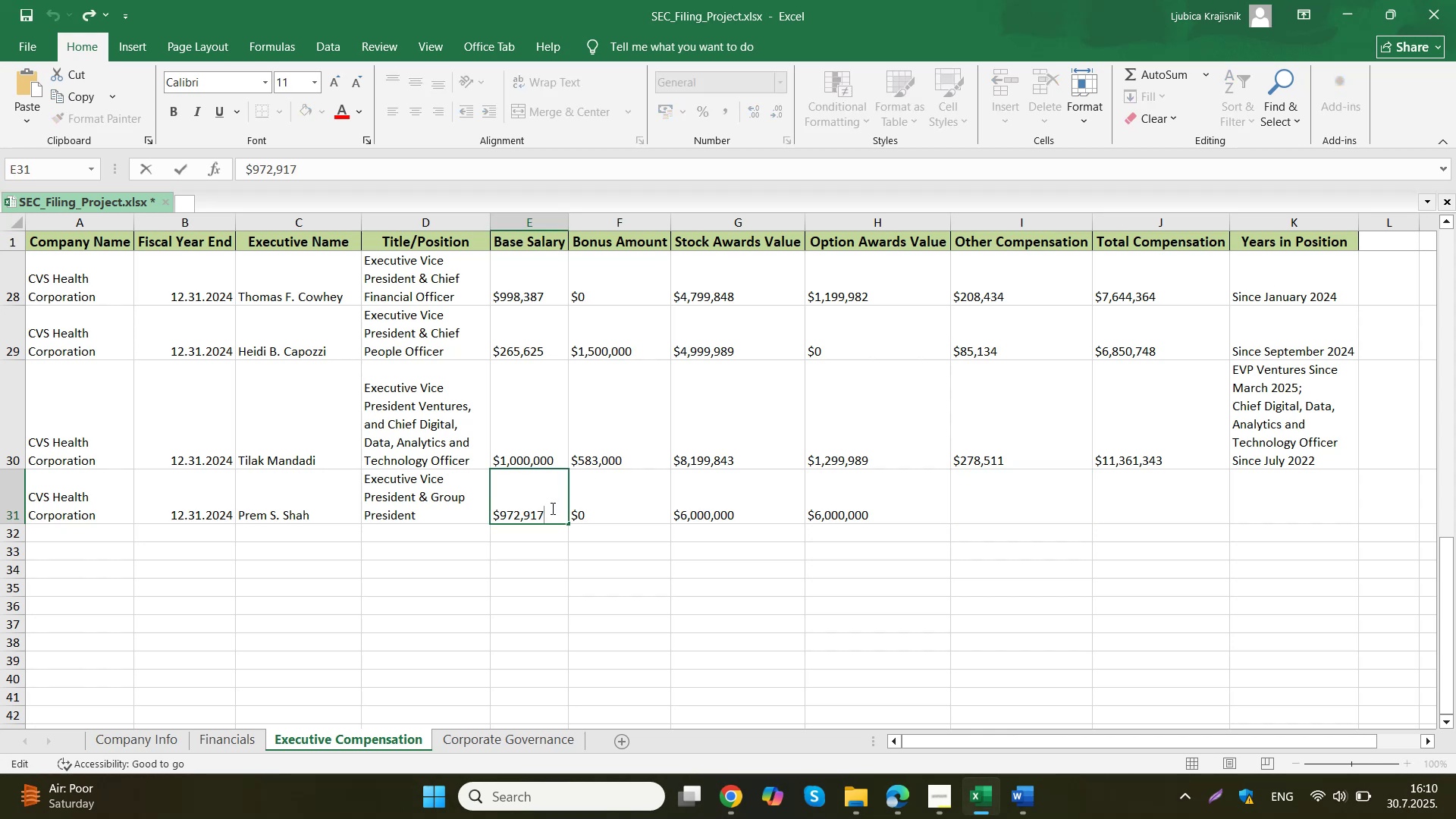 
key(Control+A)
 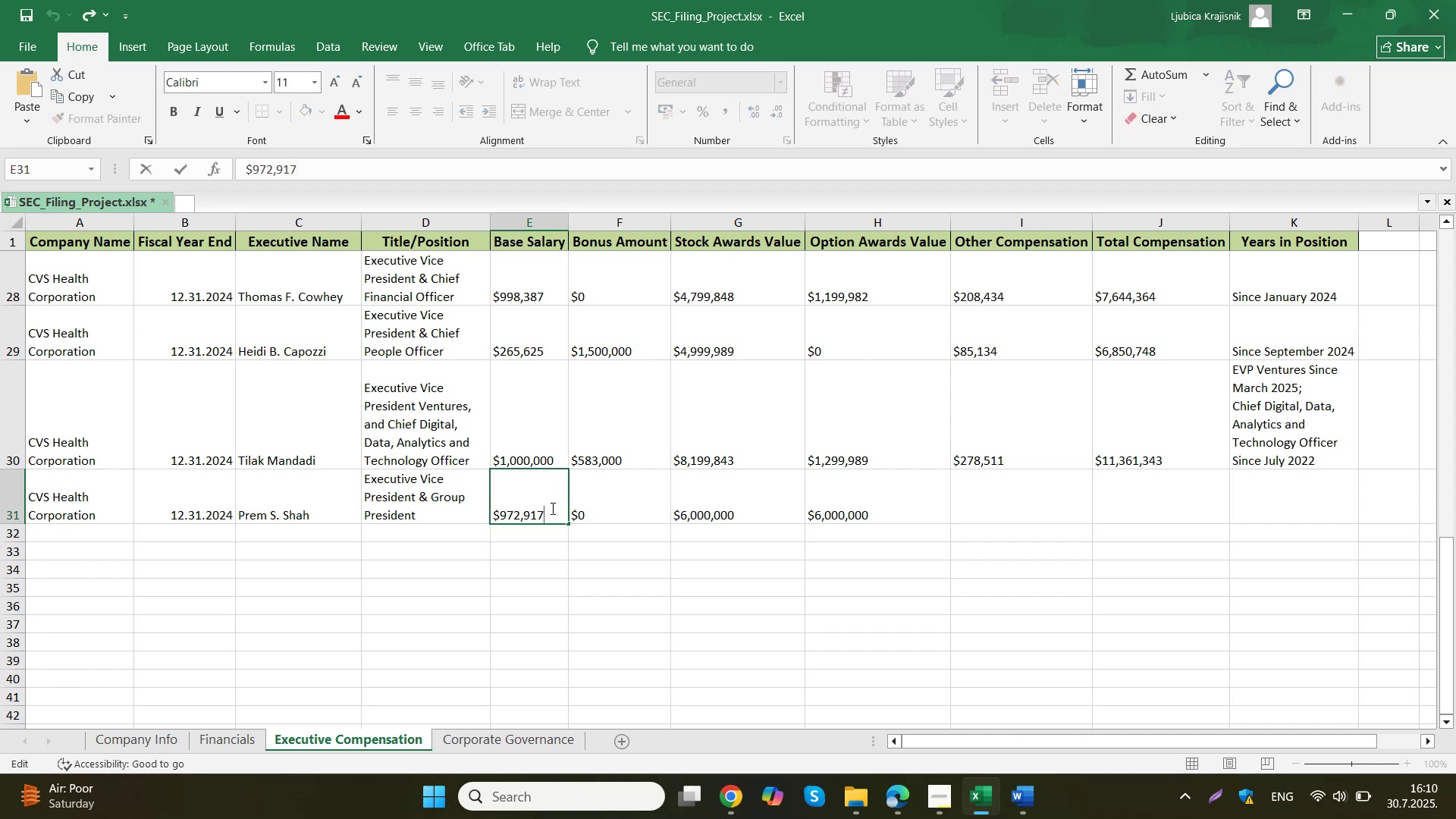 
key(Control+V)
 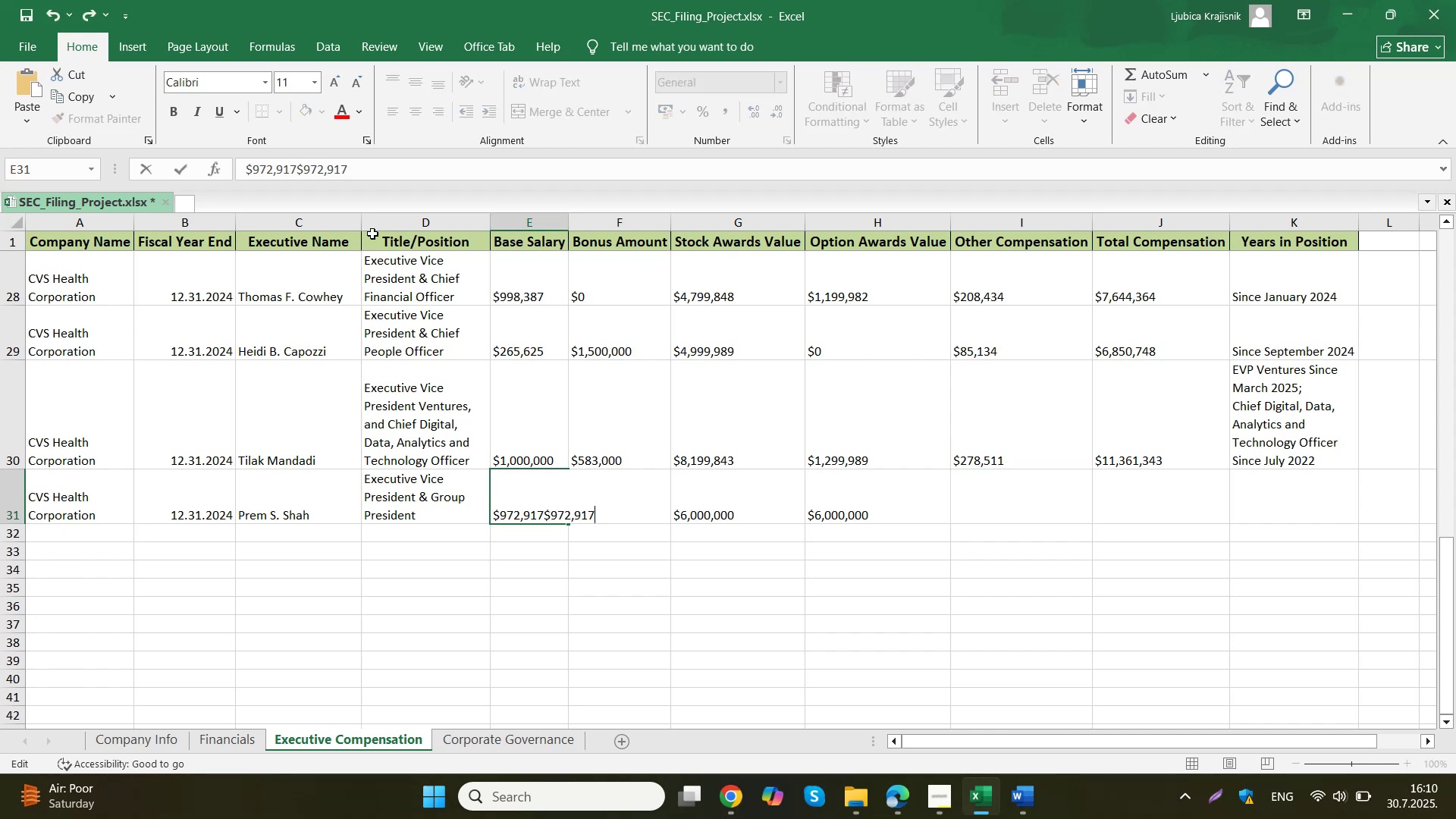 
left_click_drag(start_coordinate=[368, 169], to_coordinate=[243, 172])
 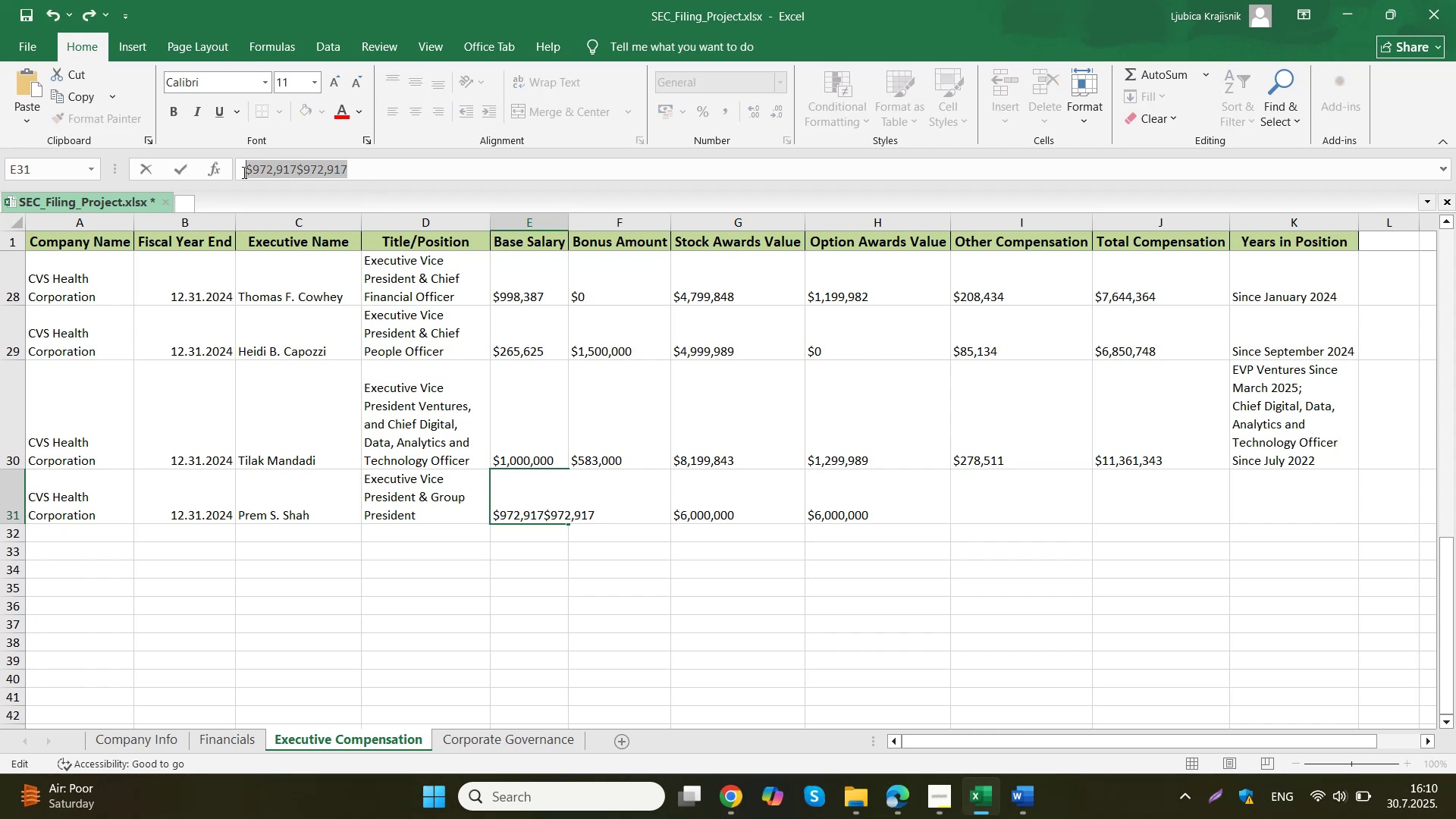 
key(Control+ControlLeft)
 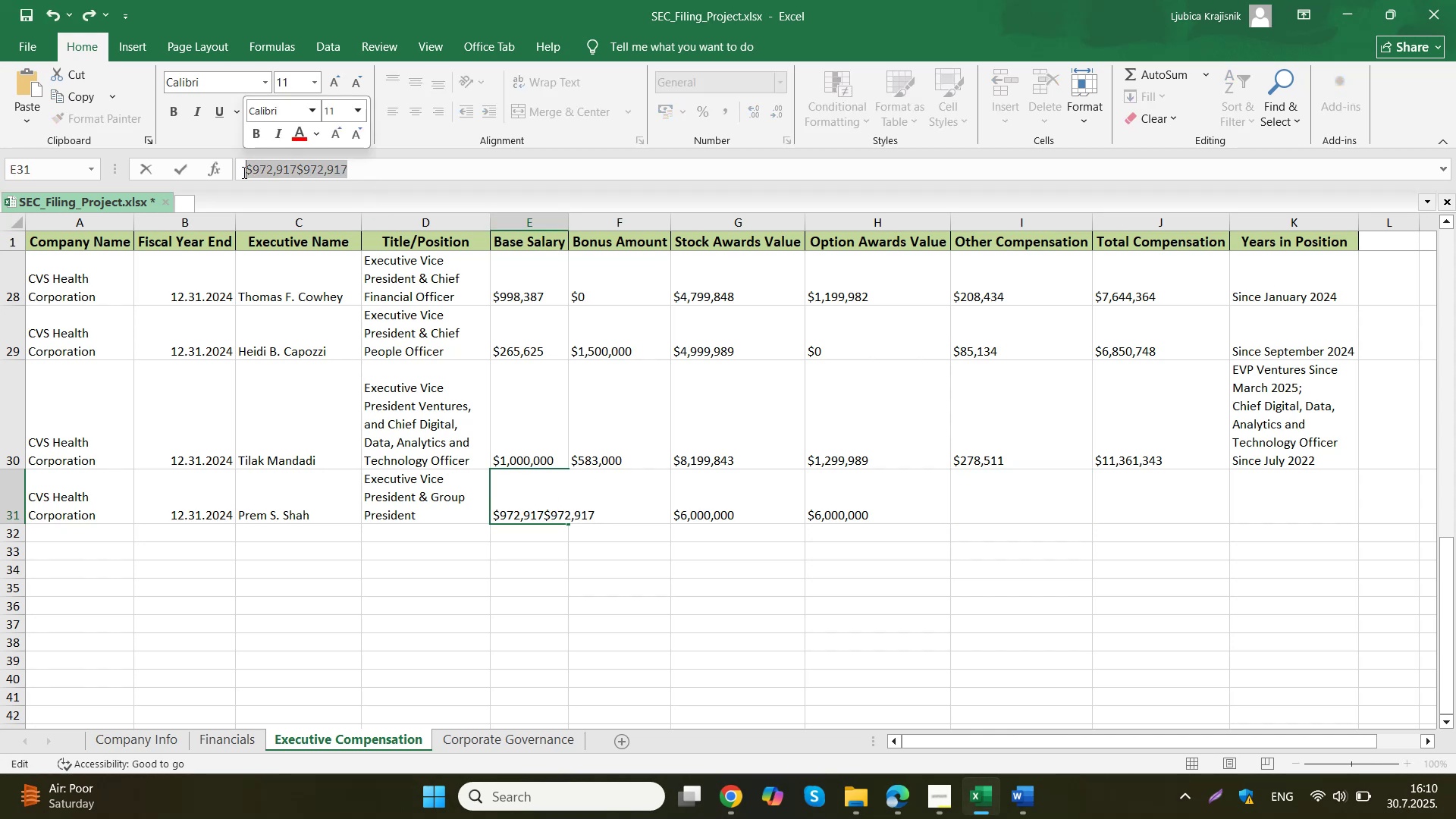 
key(Control+V)
 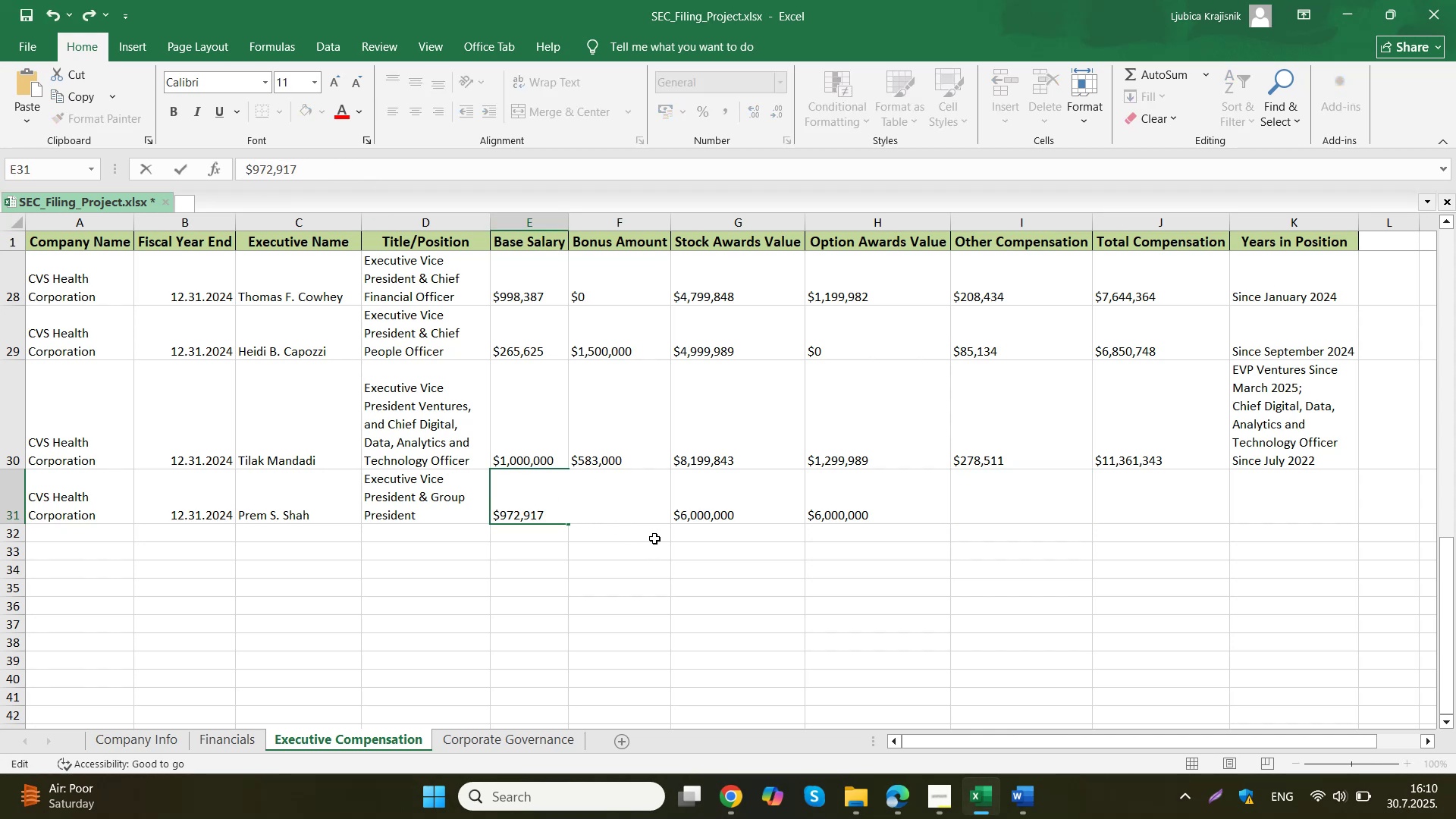 
left_click([640, 499])
 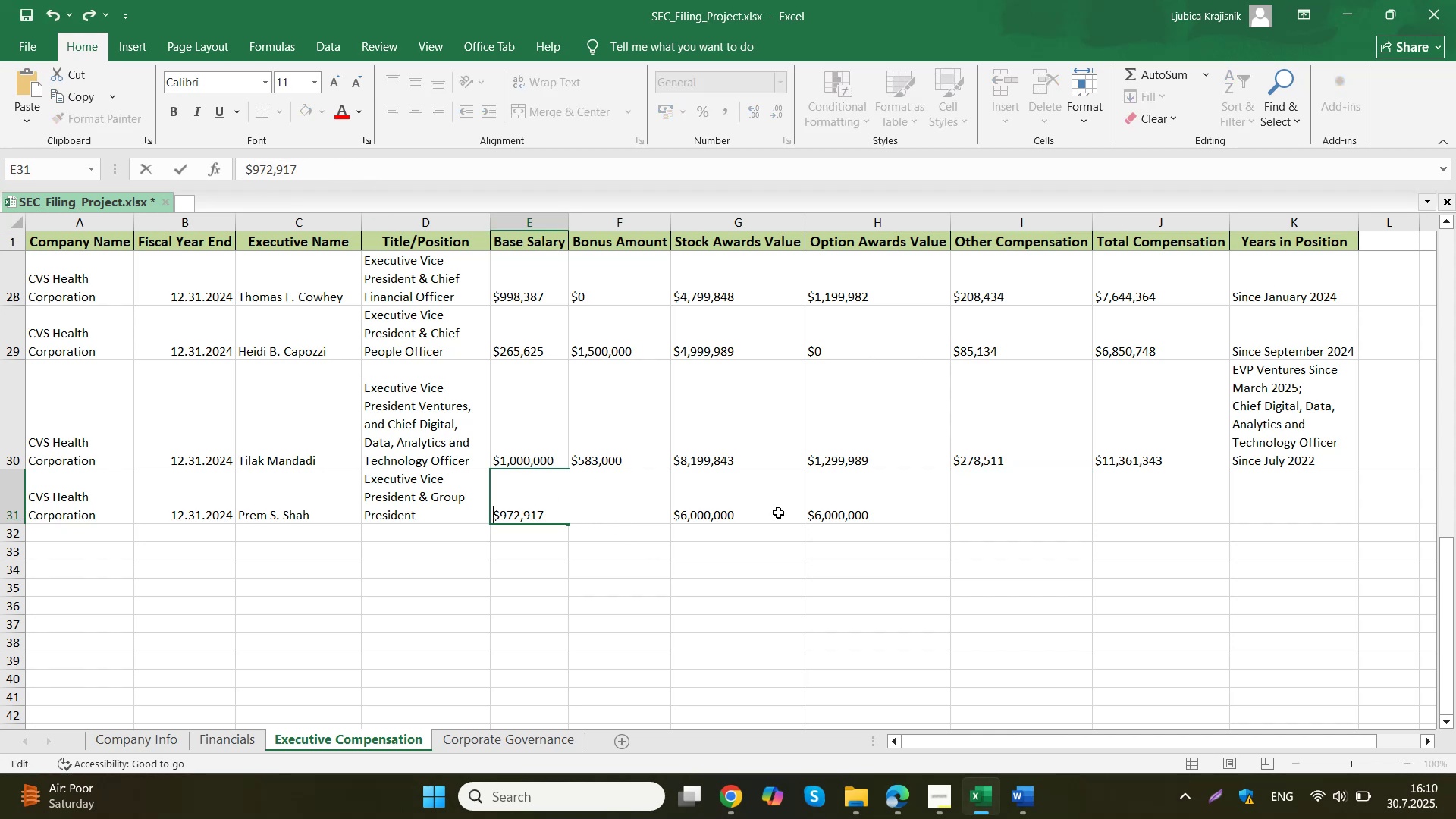 
left_click([783, 513])
 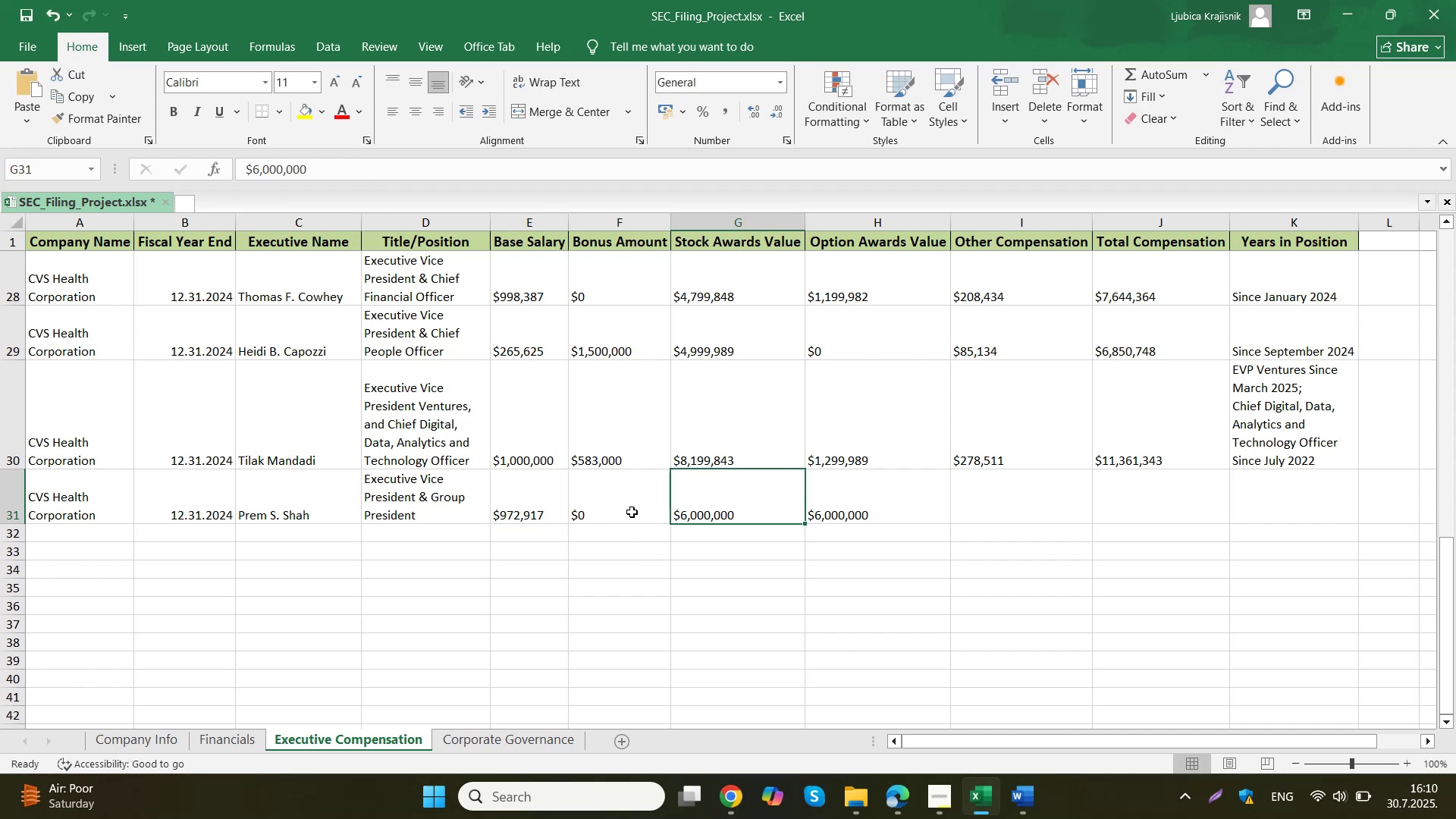 
left_click([632, 510])
 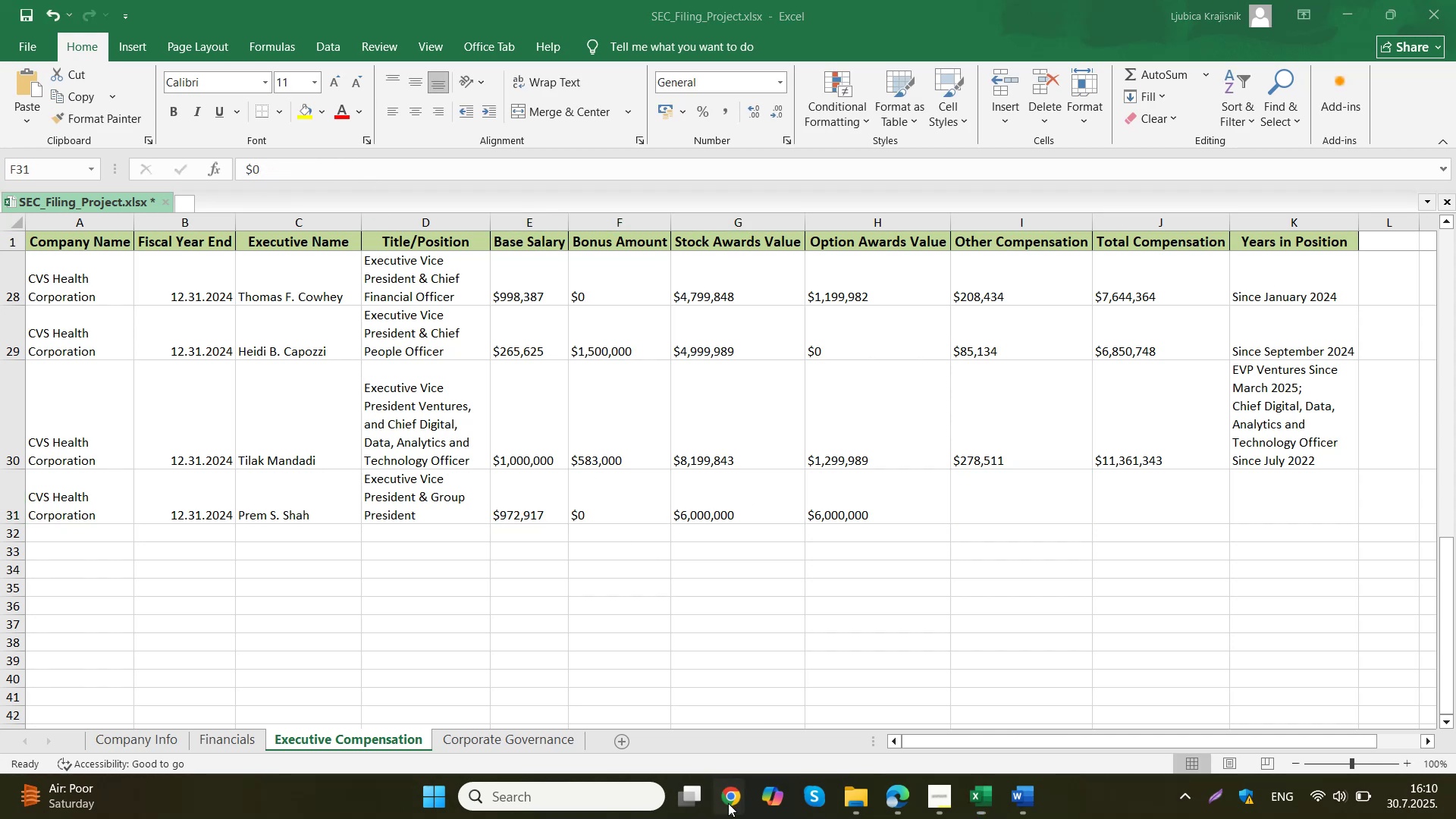 
double_click([661, 718])
 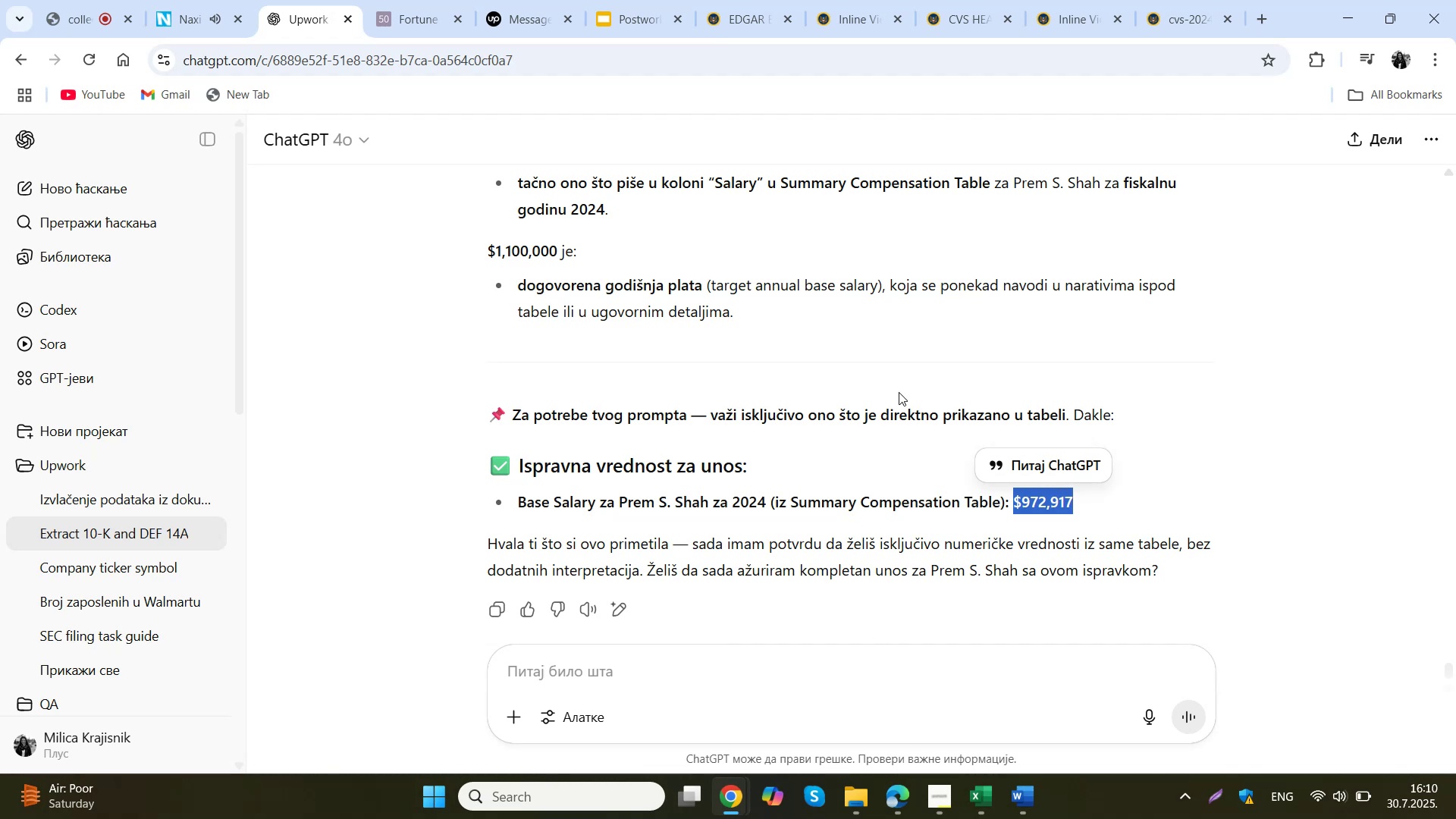 
scroll: coordinate [893, 378], scroll_direction: down, amount: 3.0
 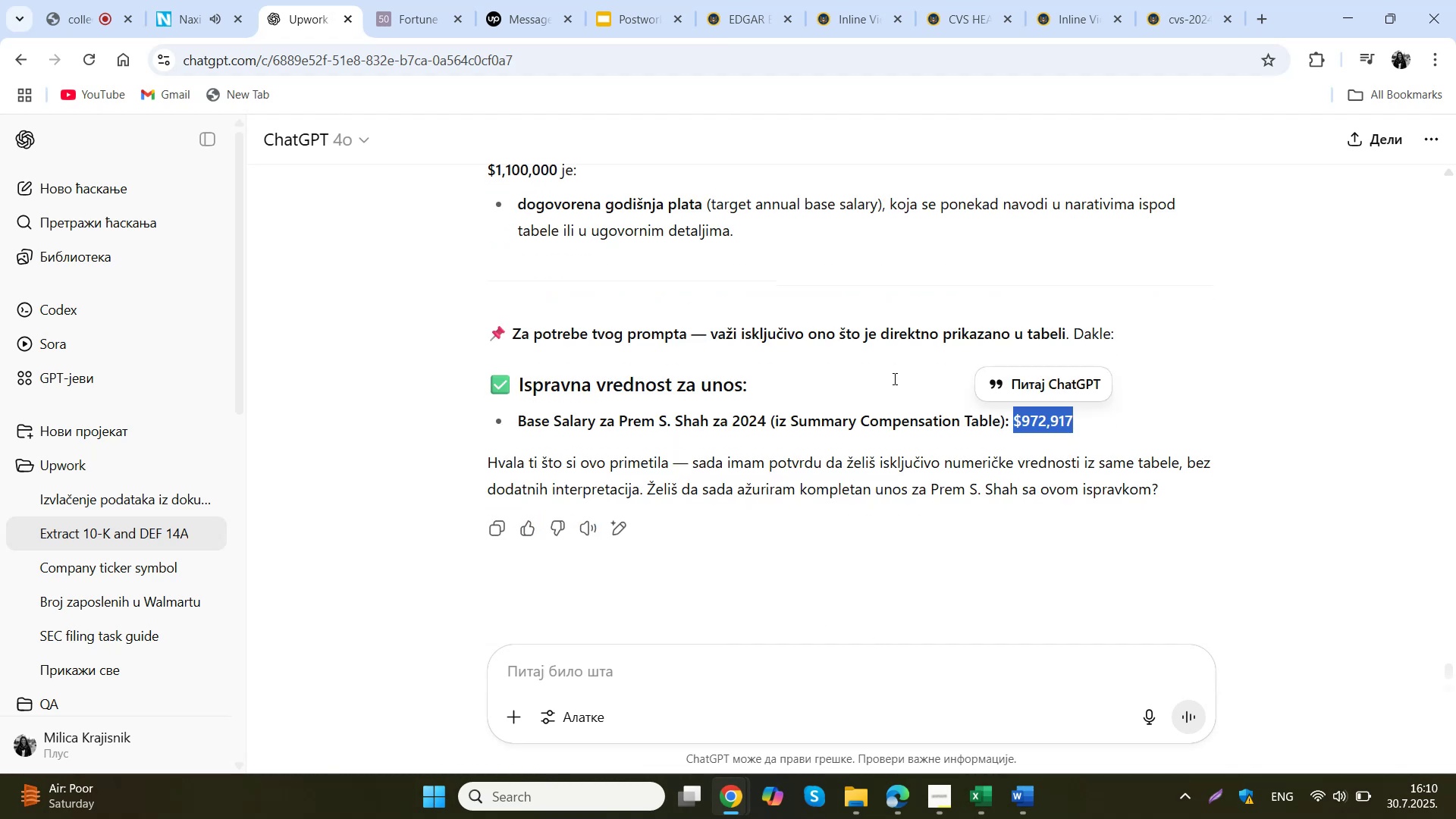 
scroll: coordinate [893, 378], scroll_direction: up, amount: 7.0
 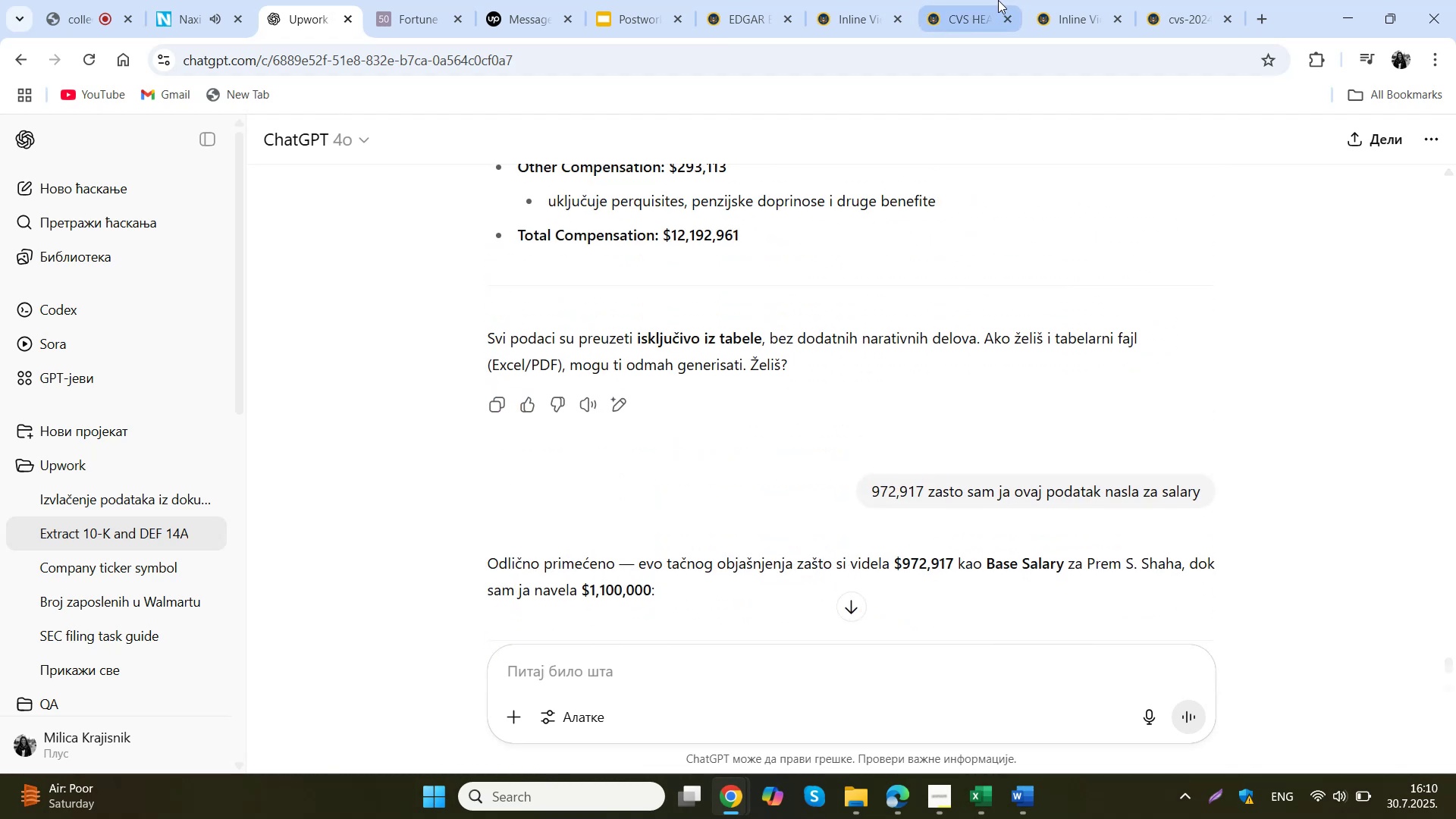 
left_click([970, 0])
 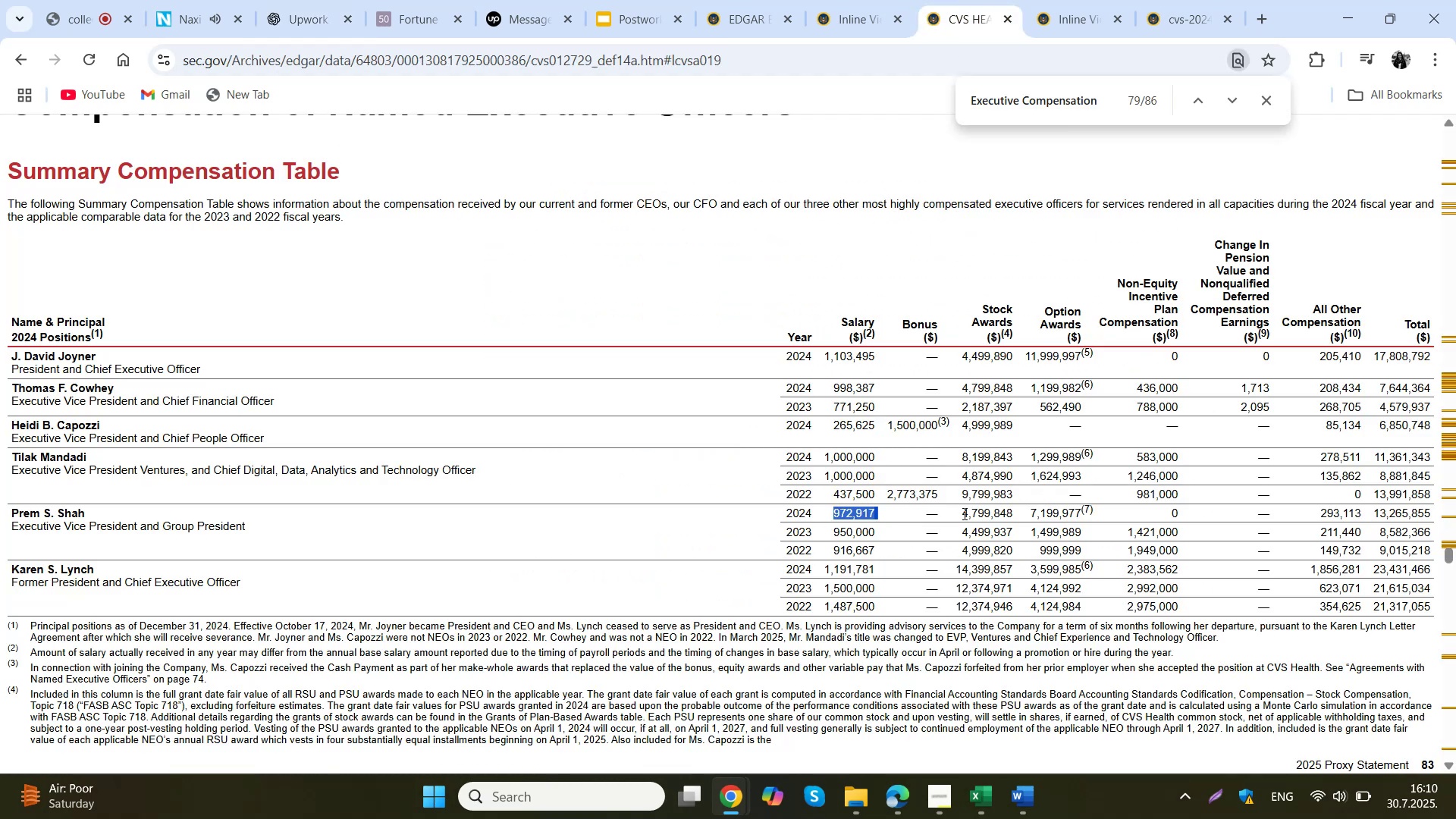 
left_click_drag(start_coordinate=[959, 513], to_coordinate=[1009, 509])
 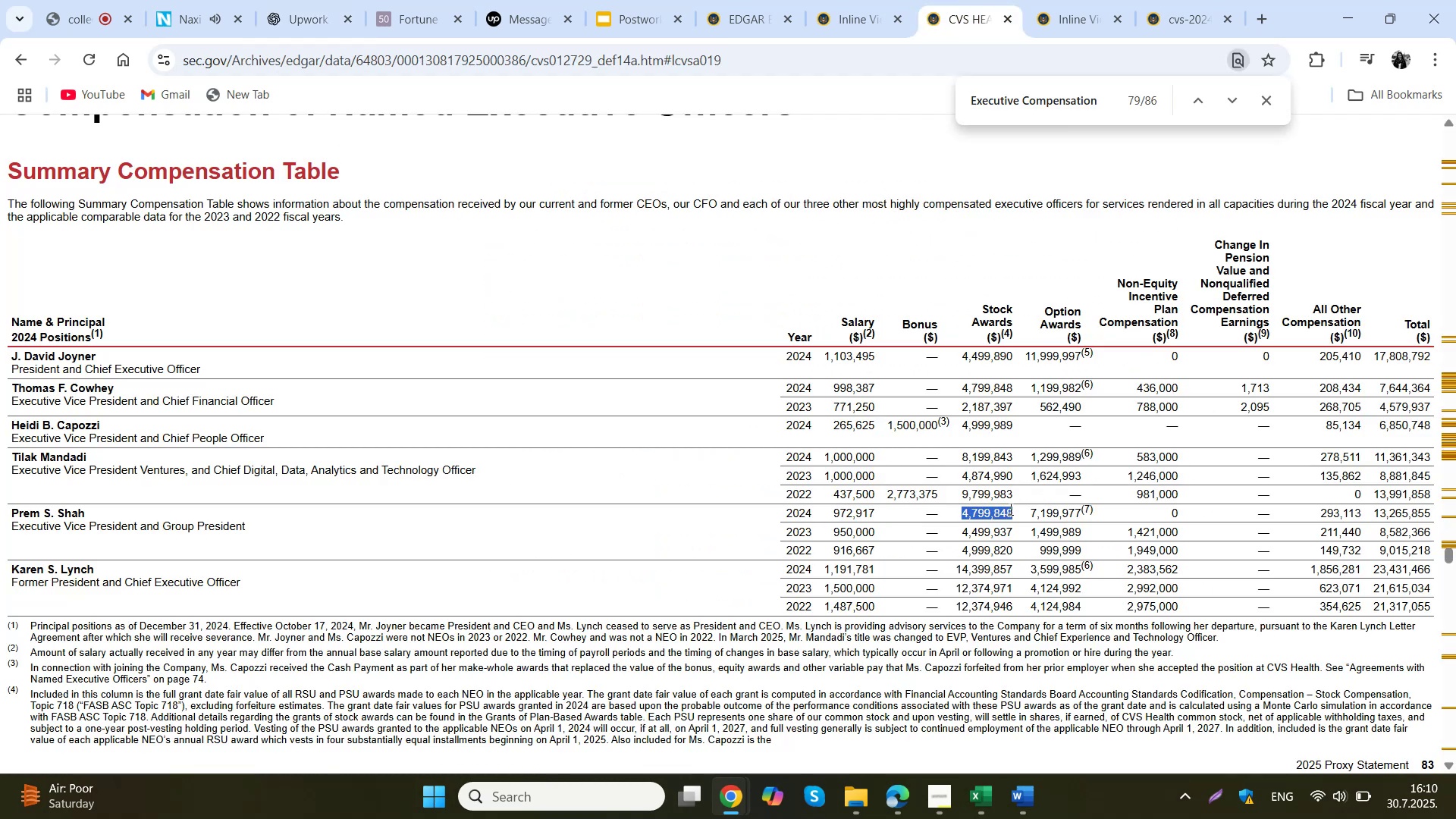 
key(Control+C)
 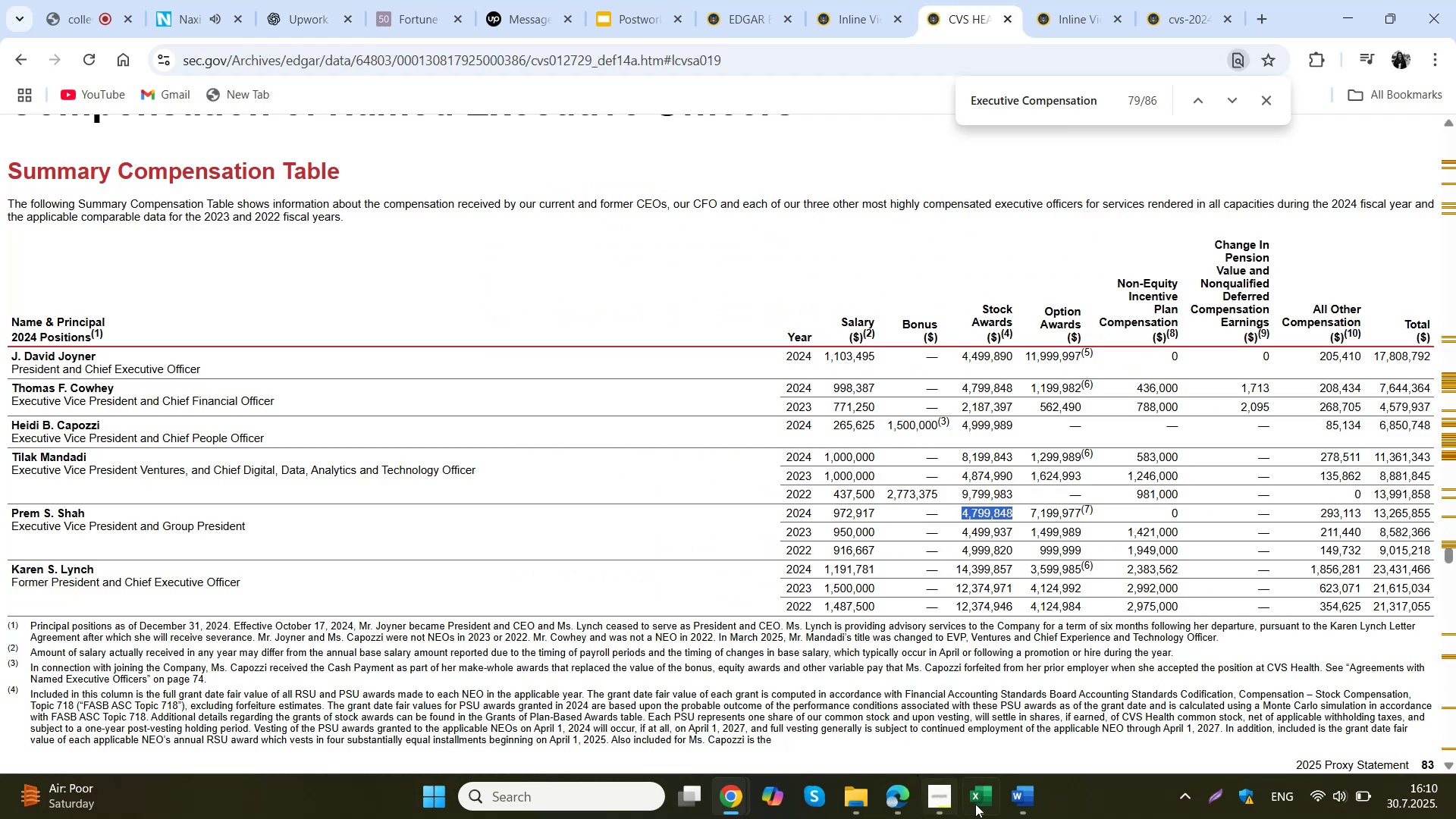 
left_click([984, 805])
 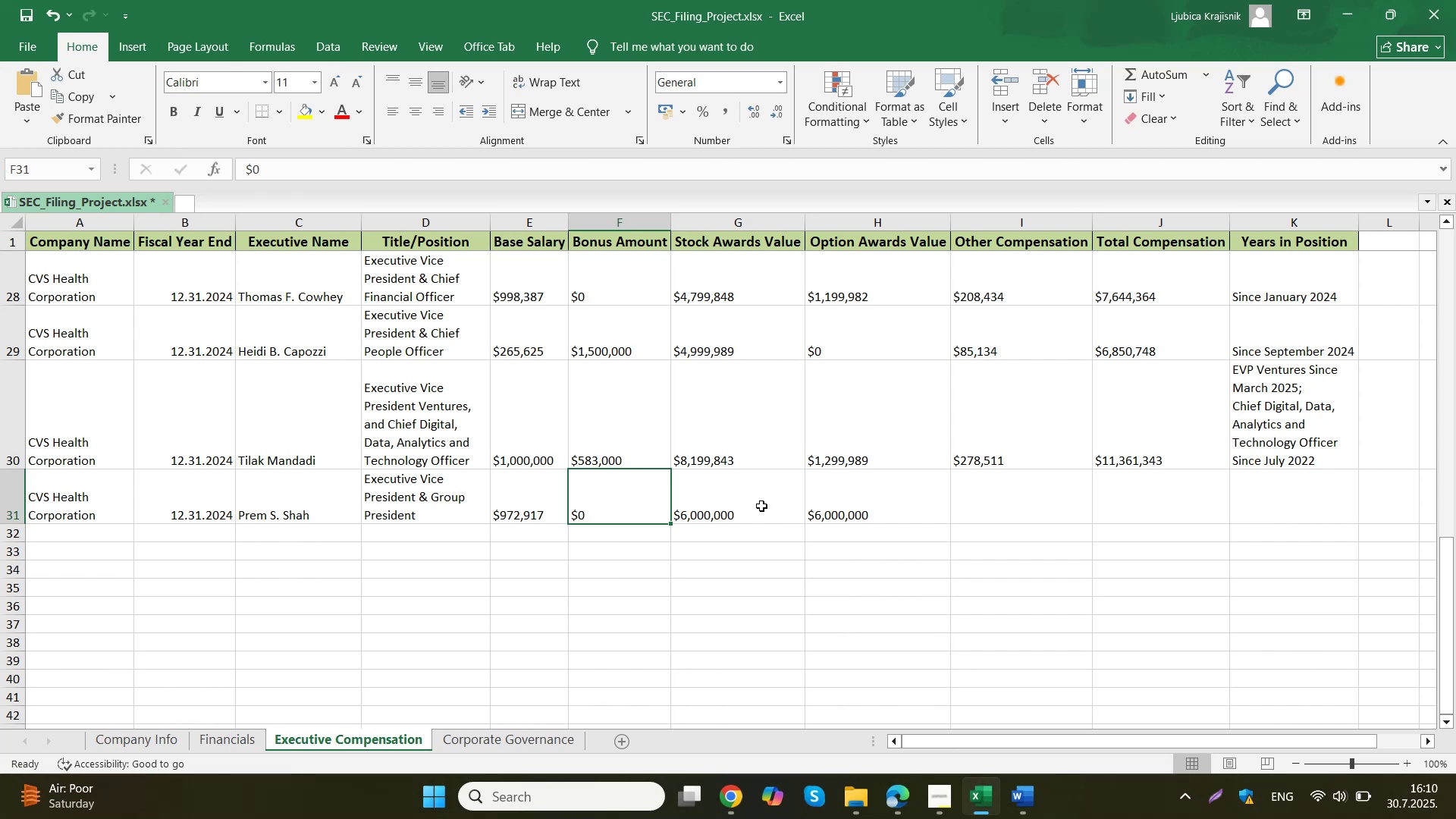 
double_click([761, 506])
 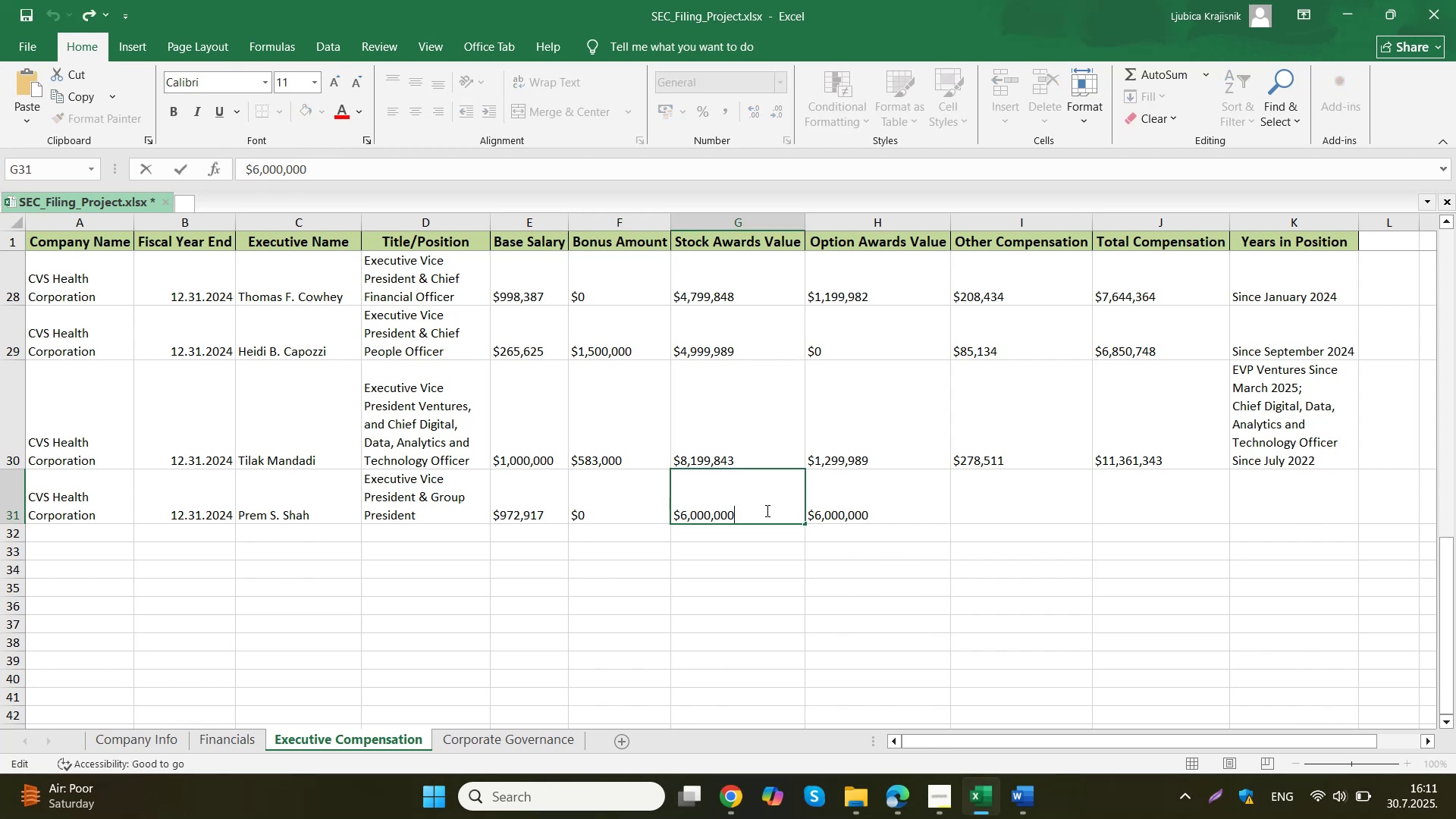 
left_click_drag(start_coordinate=[766, 510], to_coordinate=[682, 516])
 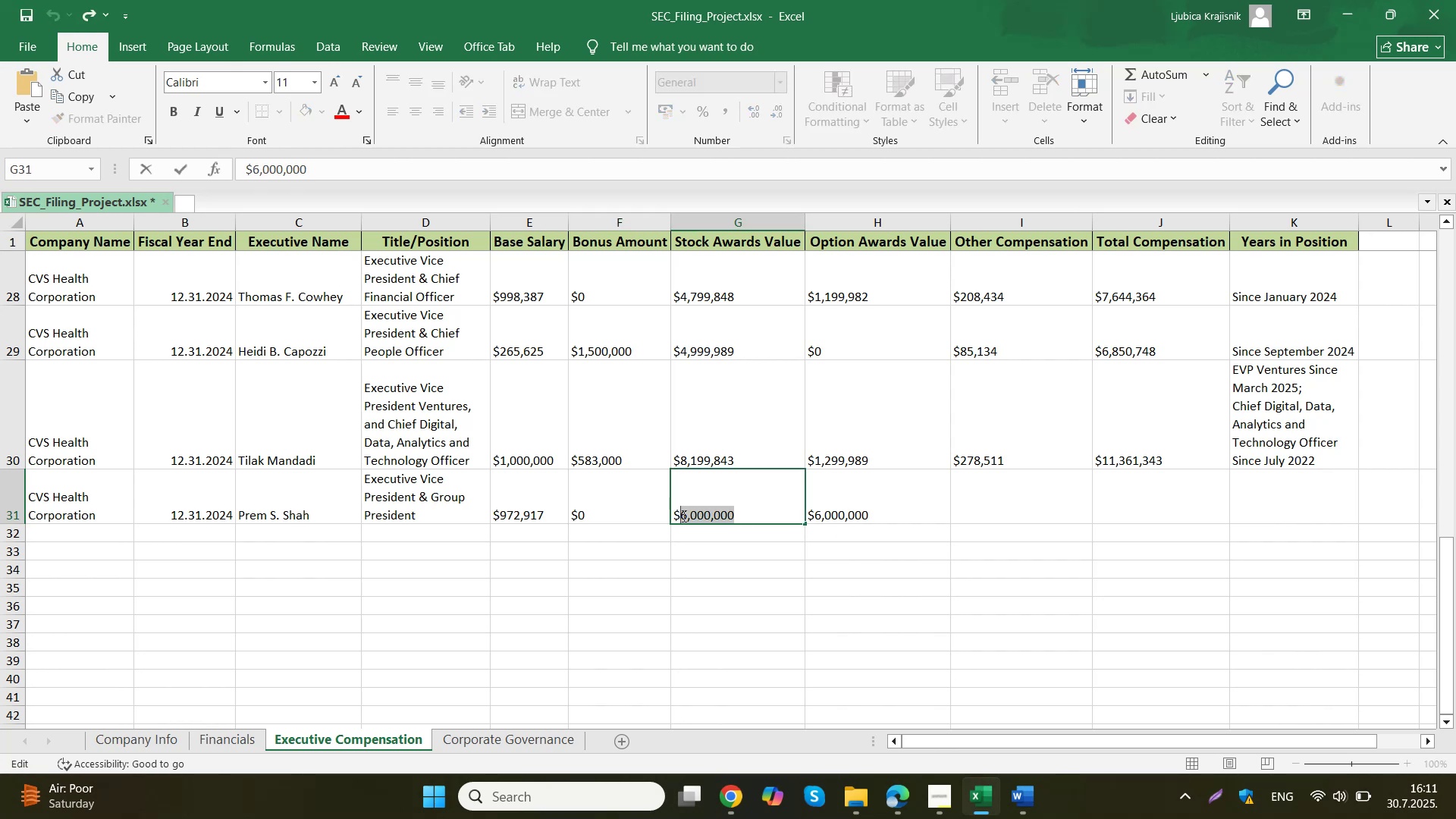 
key(Control+ControlLeft)
 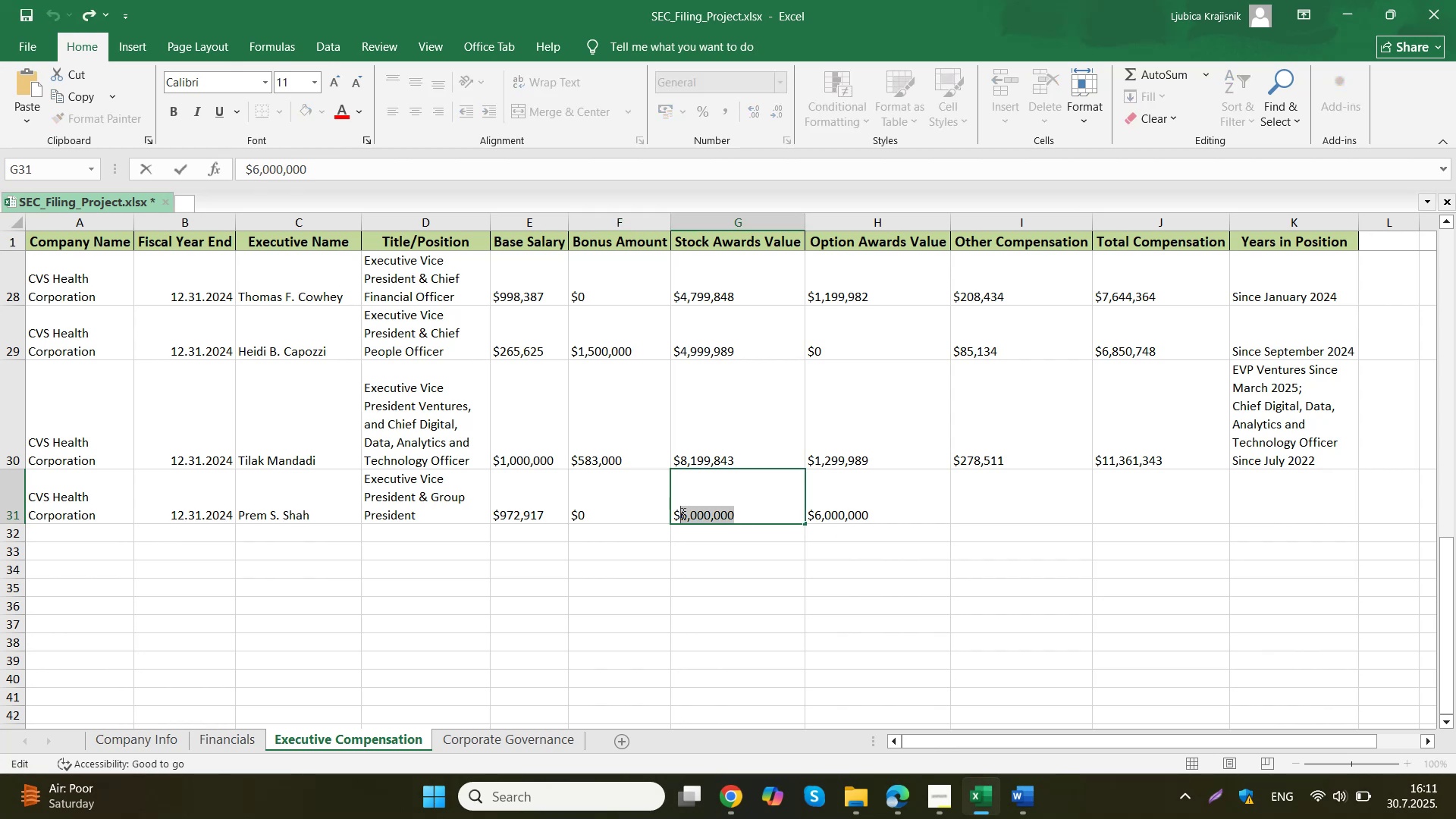 
key(Control+V)
 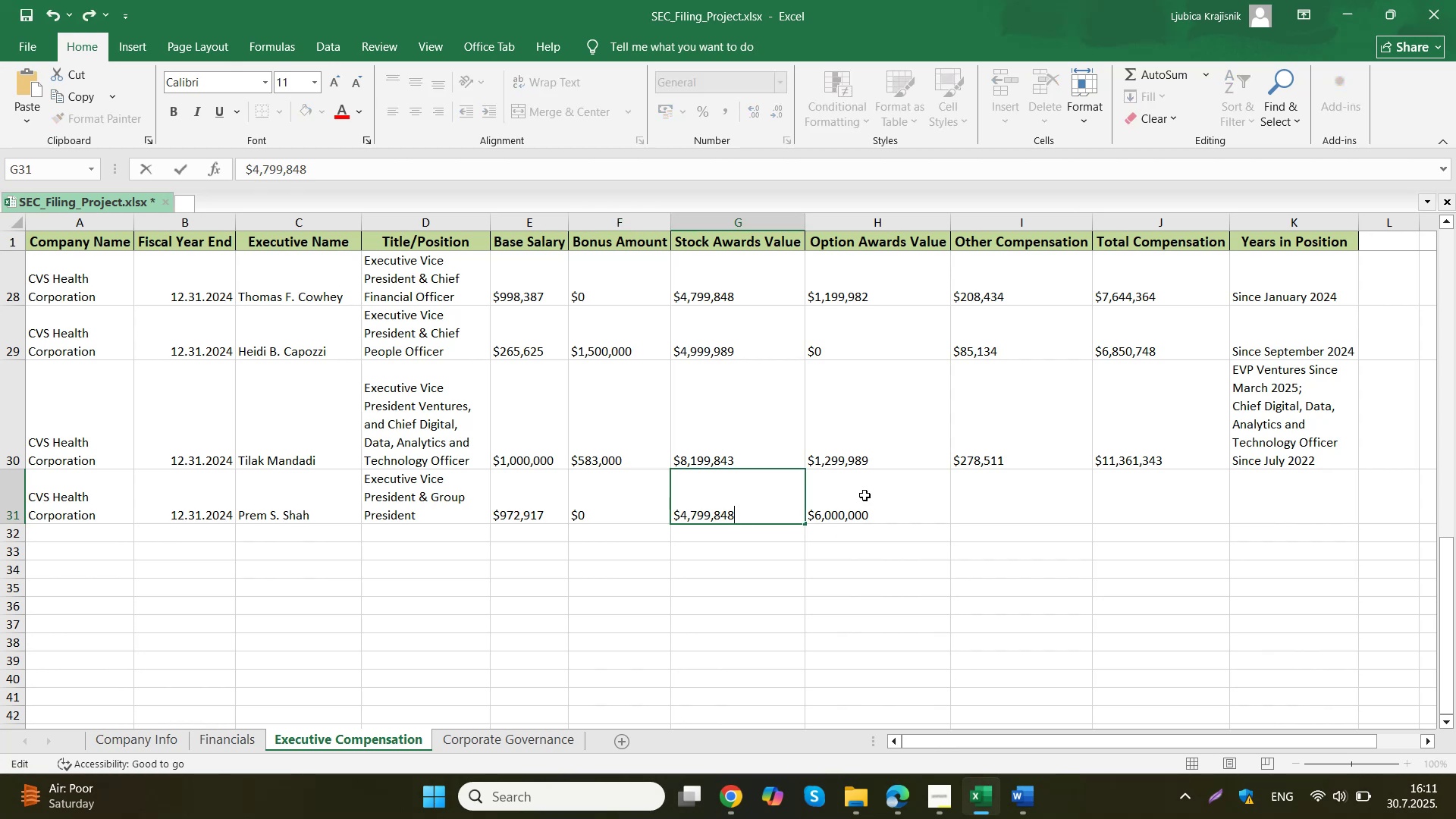 
left_click([864, 495])
 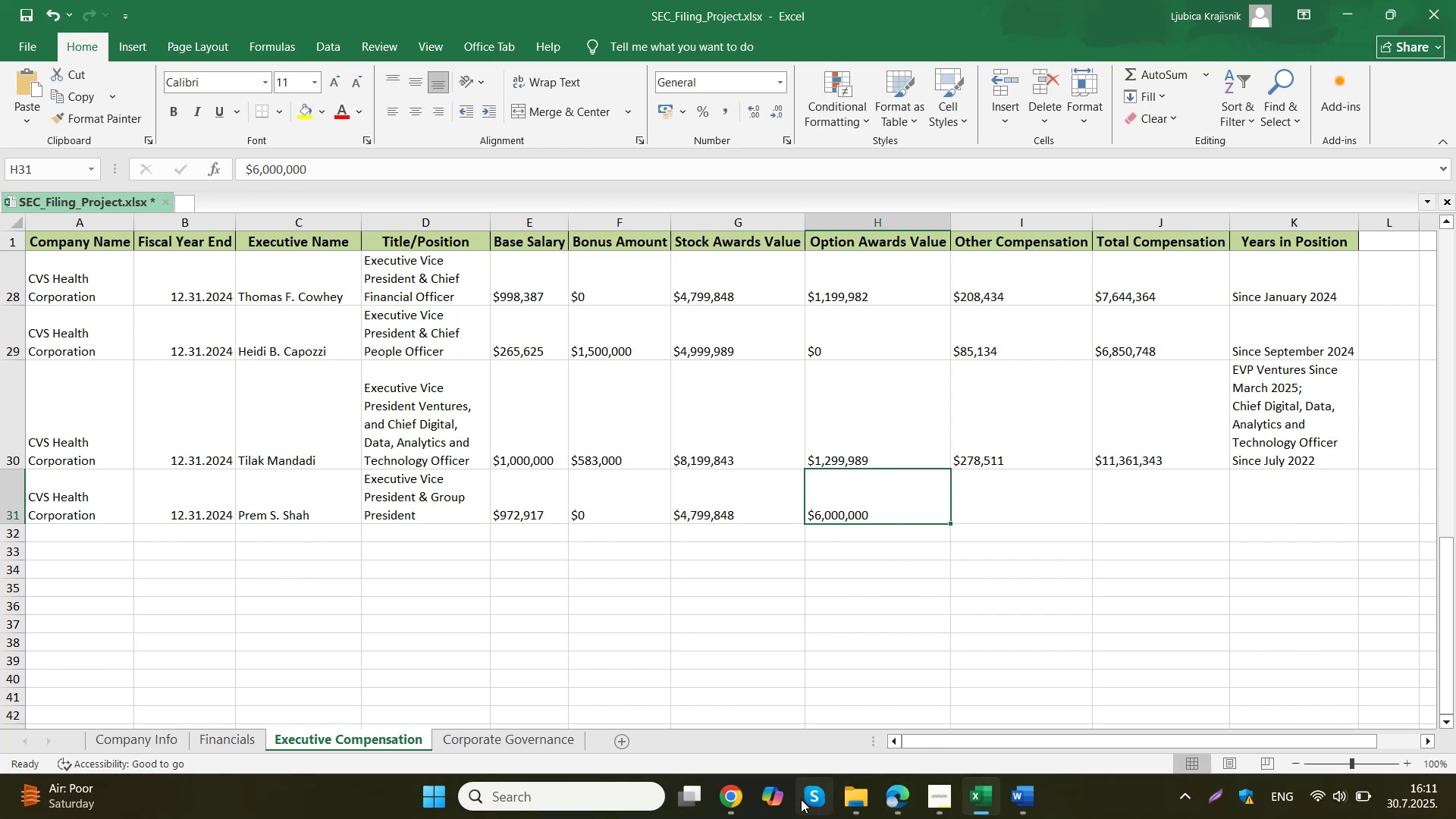 
left_click([736, 800])
 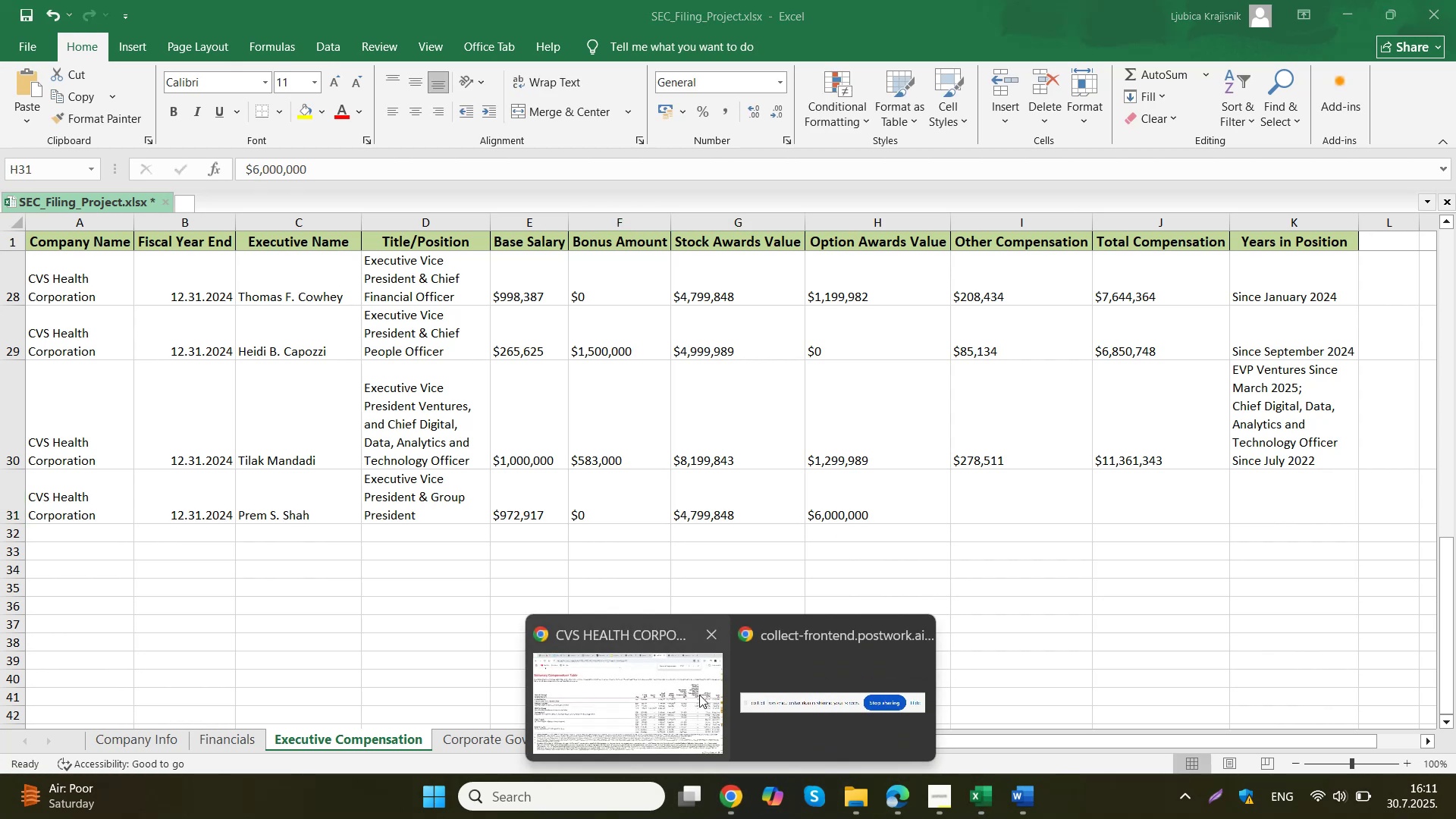 
left_click([699, 693])
 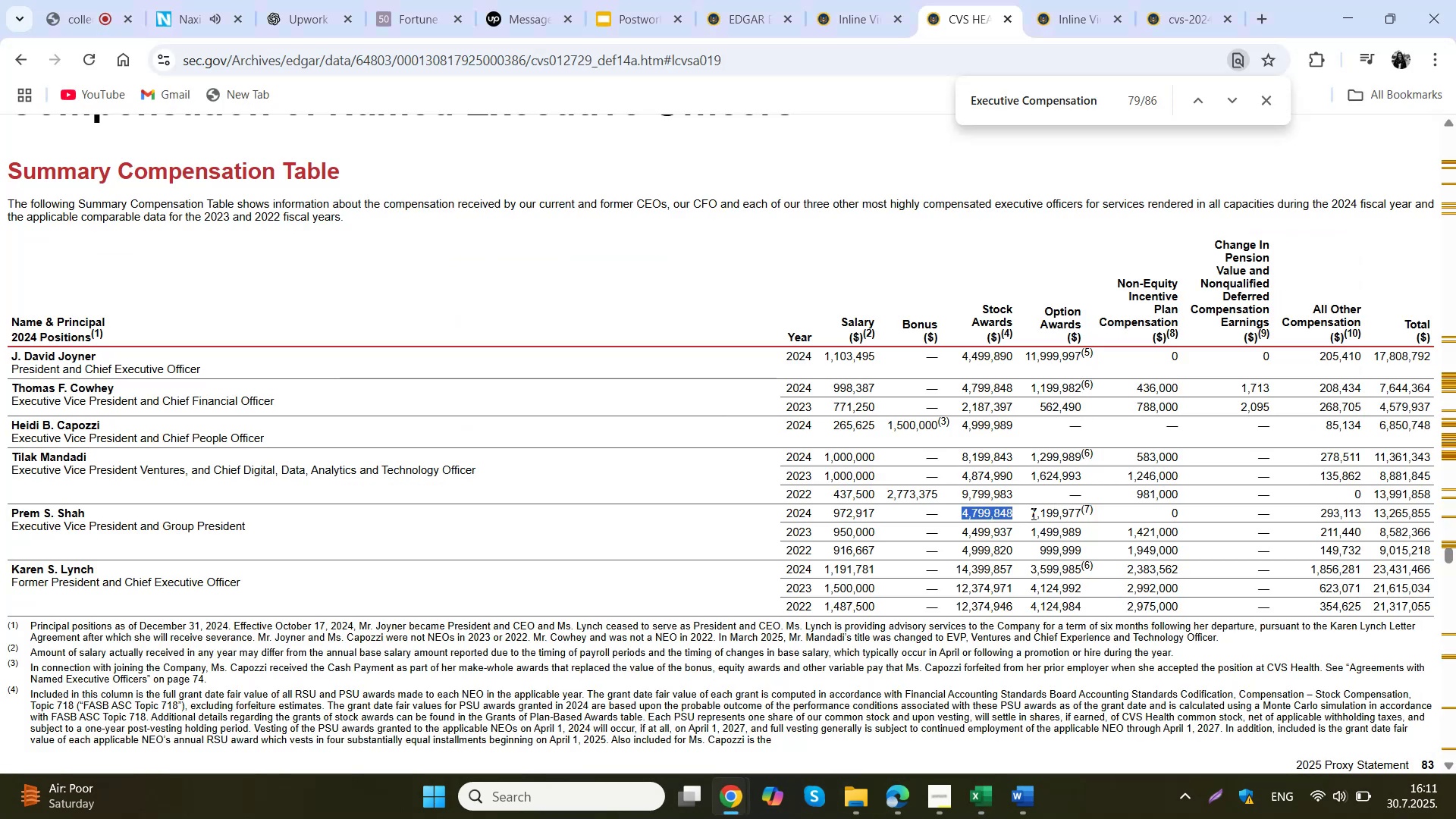 
scroll: coordinate [334, 423], scroll_direction: down, amount: 5.0
 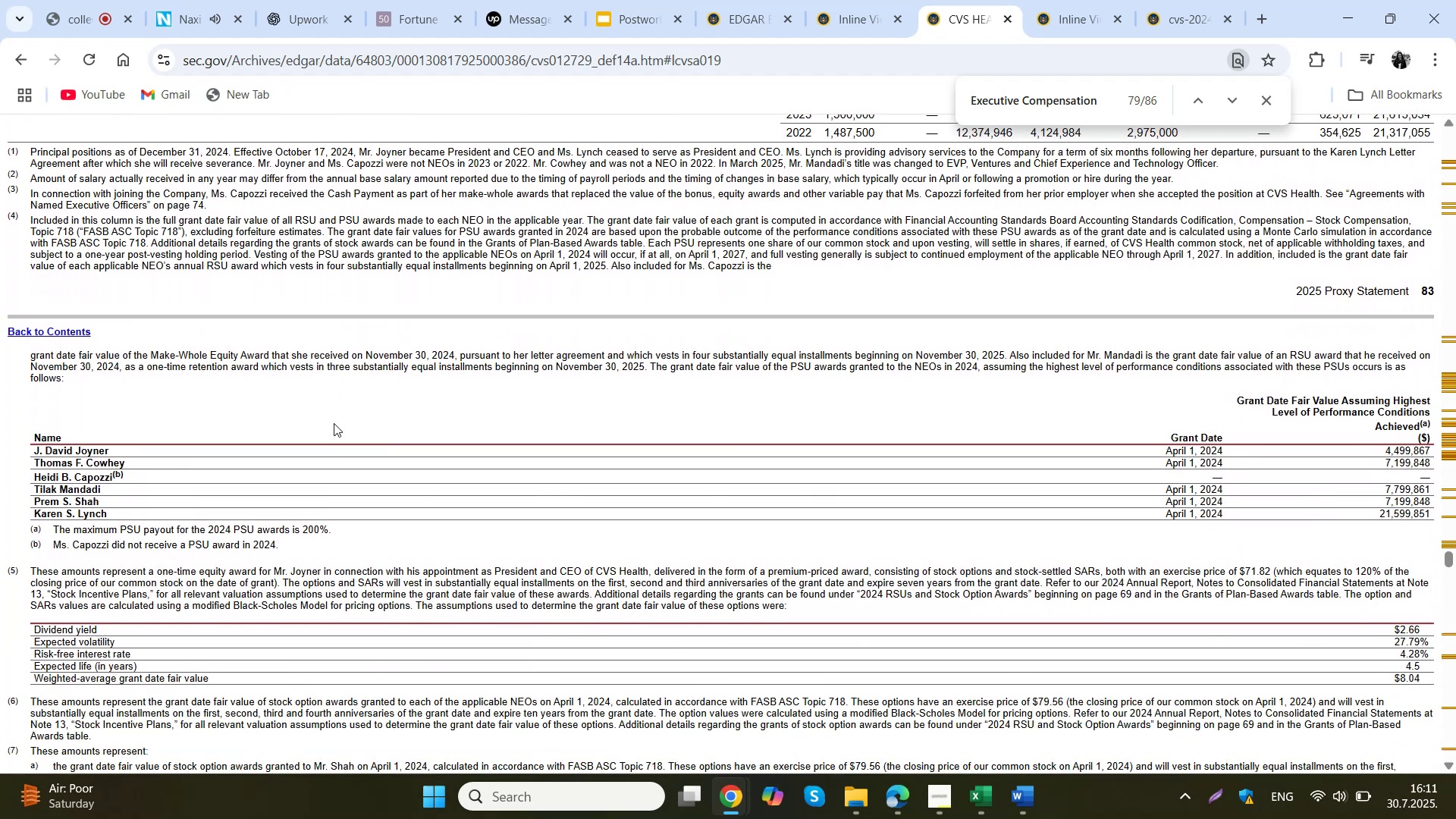 
scroll: coordinate [334, 424], scroll_direction: none, amount: 0.0
 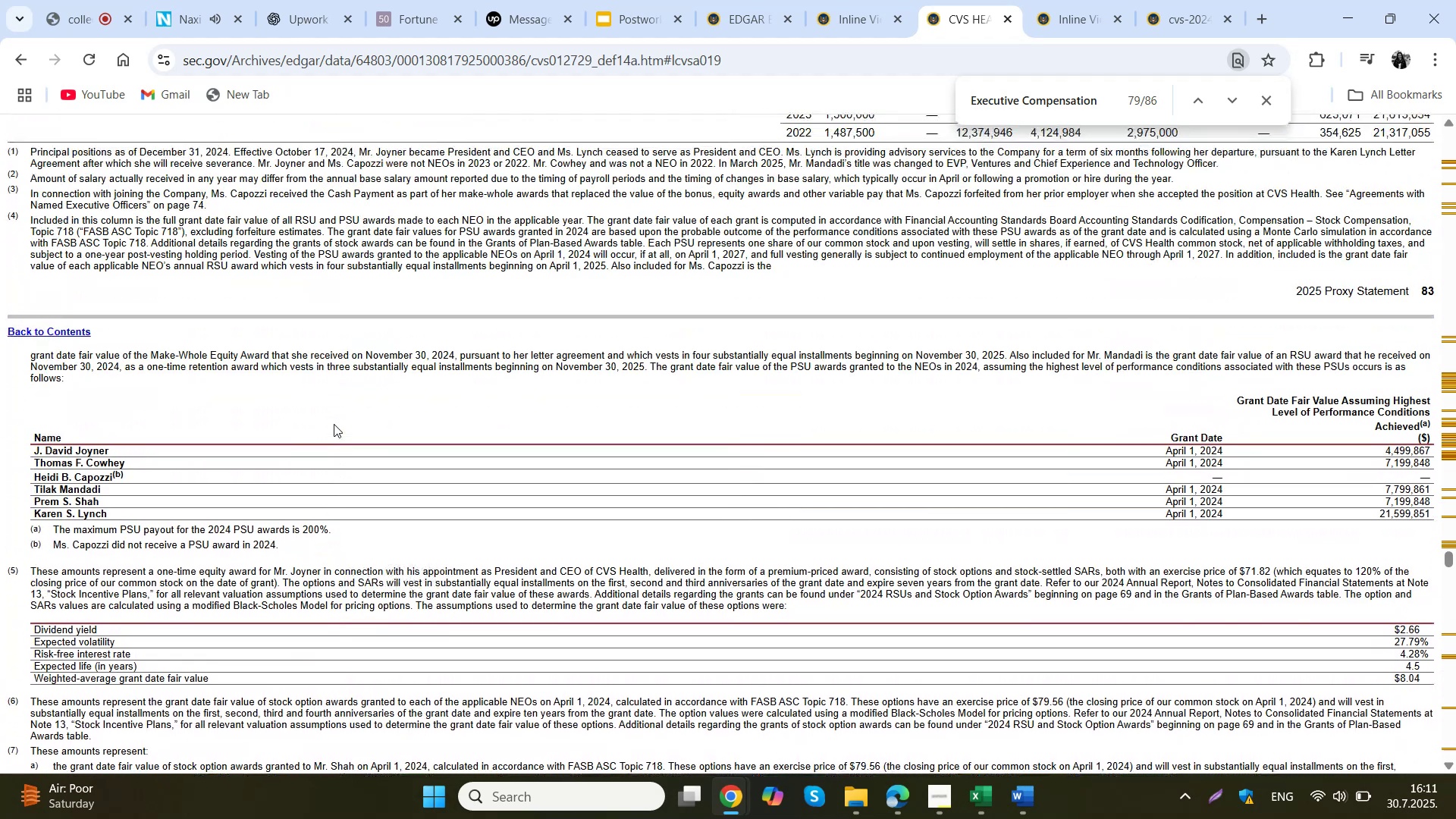 
scroll: coordinate [334, 424], scroll_direction: down, amount: 4.0
 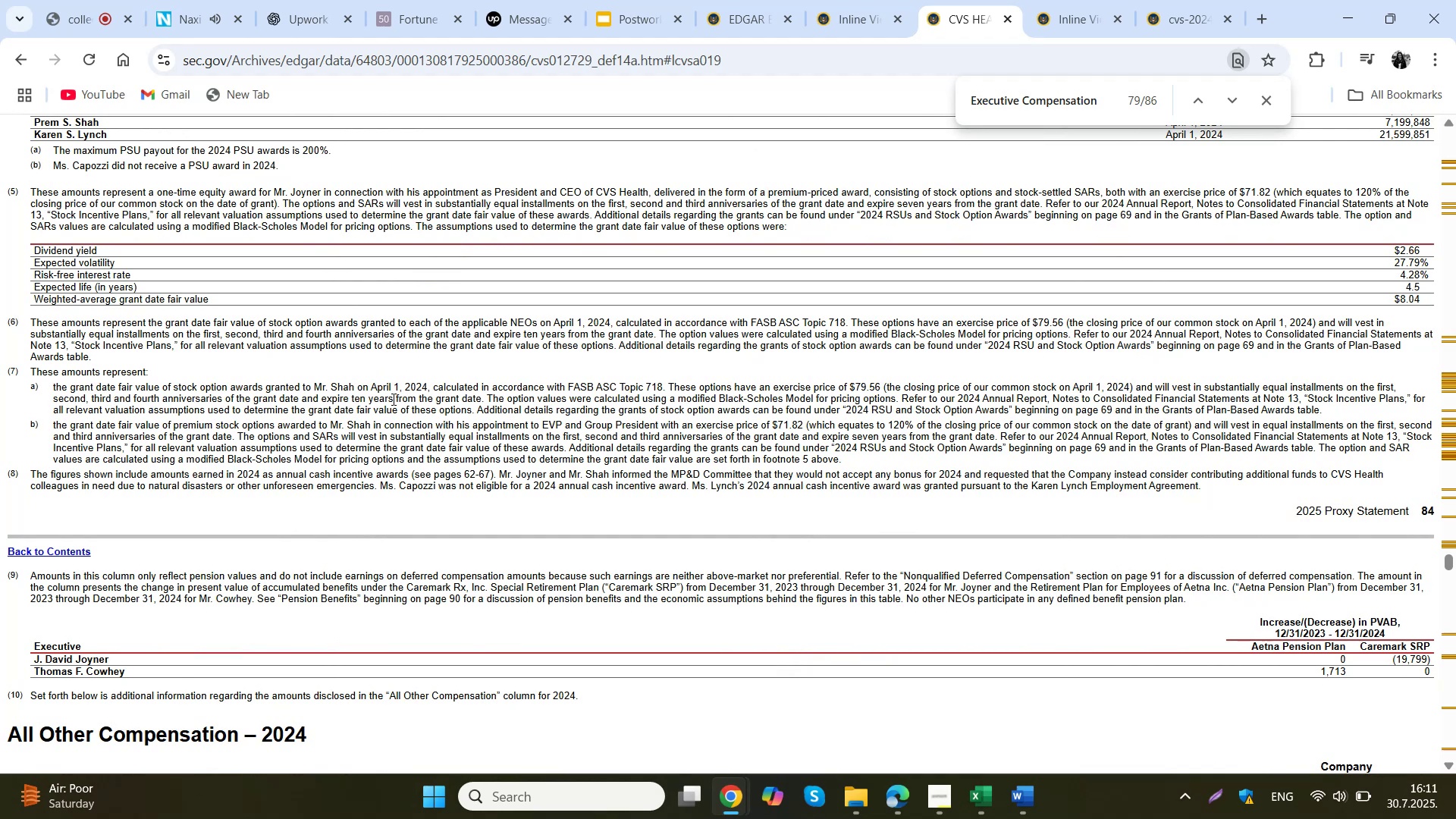 
wait(5.68)
 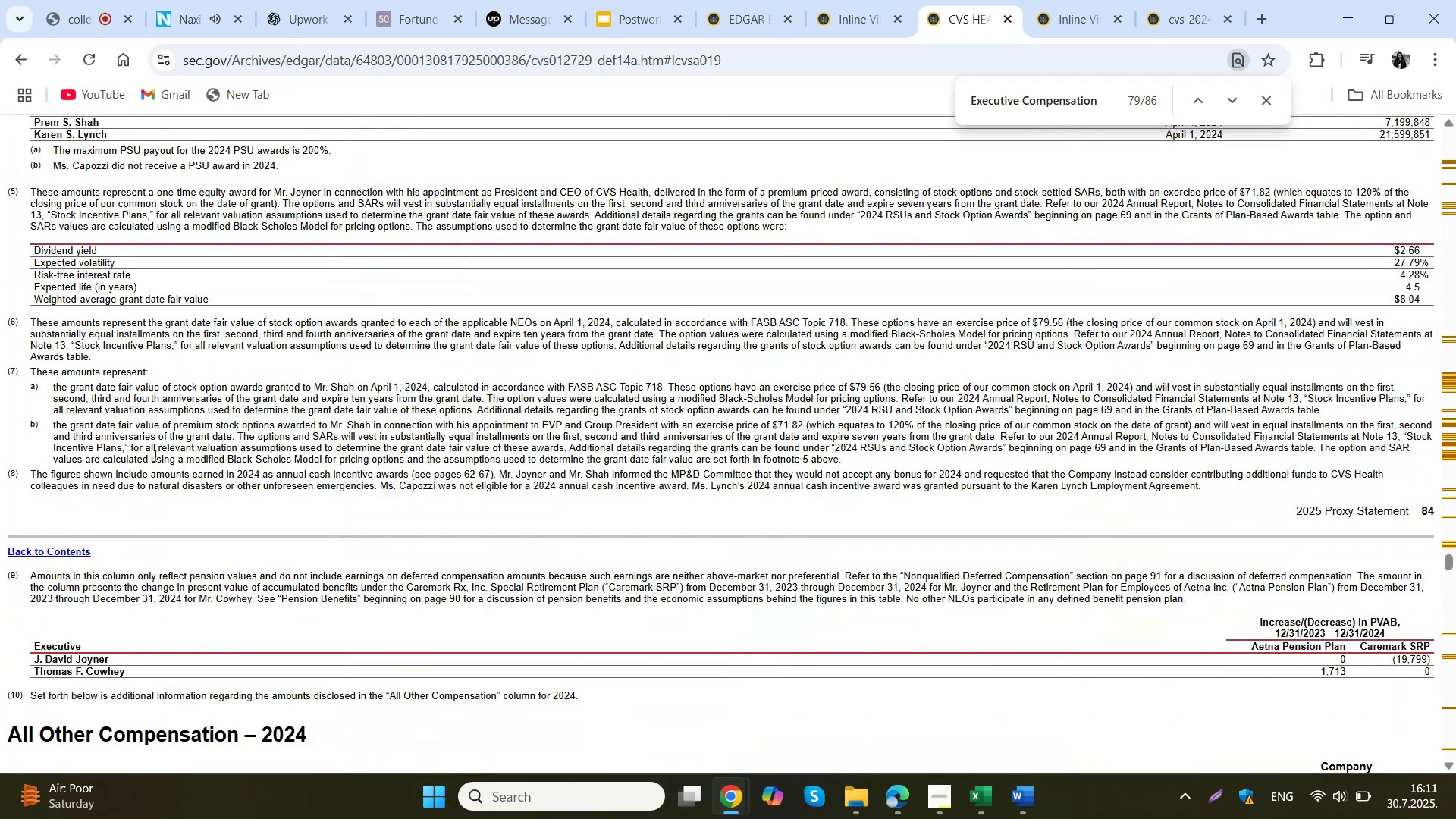 
scroll: coordinate [984, 326], scroll_direction: up, amount: 7.0
 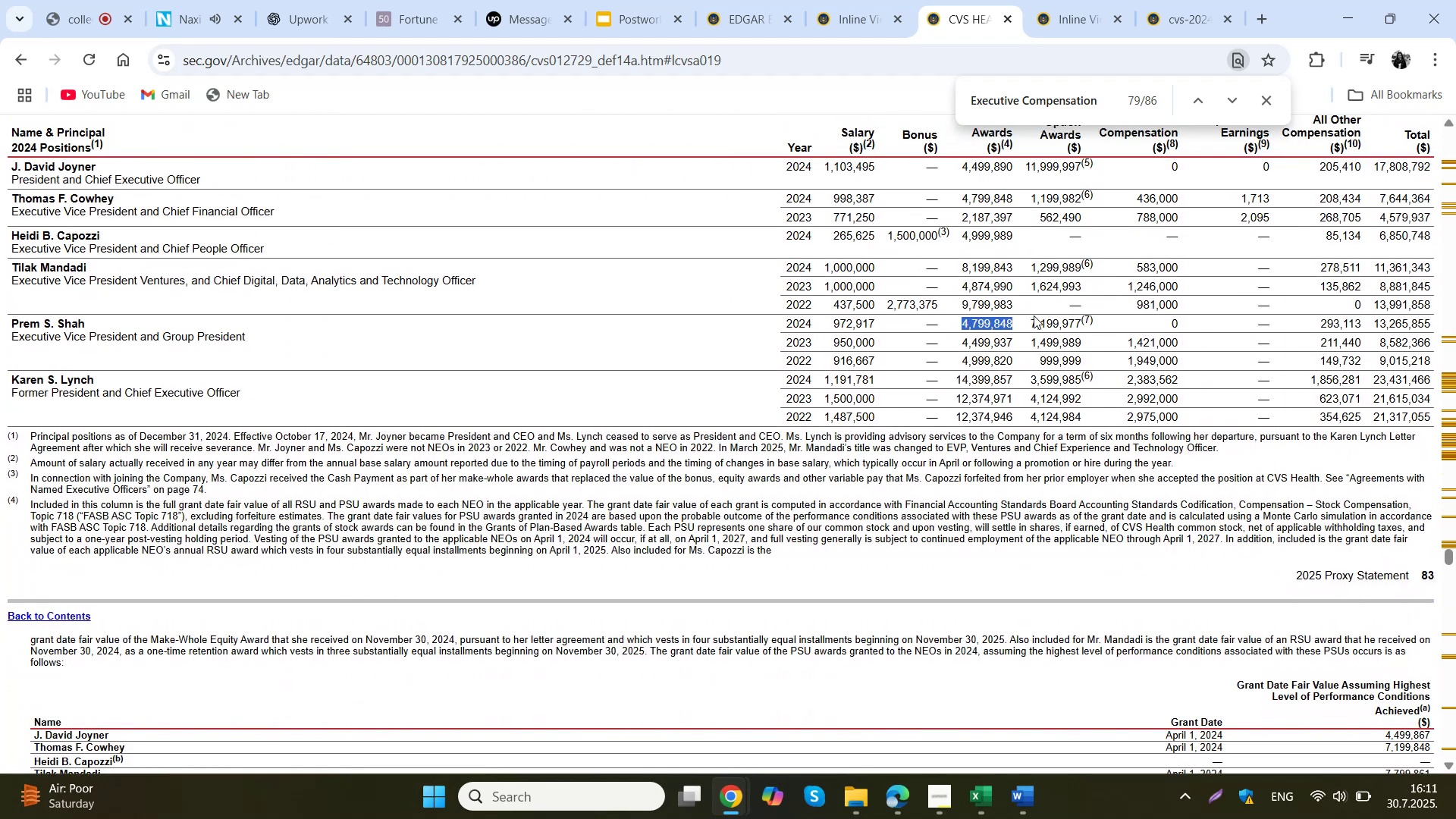 
left_click_drag(start_coordinate=[1027, 322], to_coordinate=[1080, 327])
 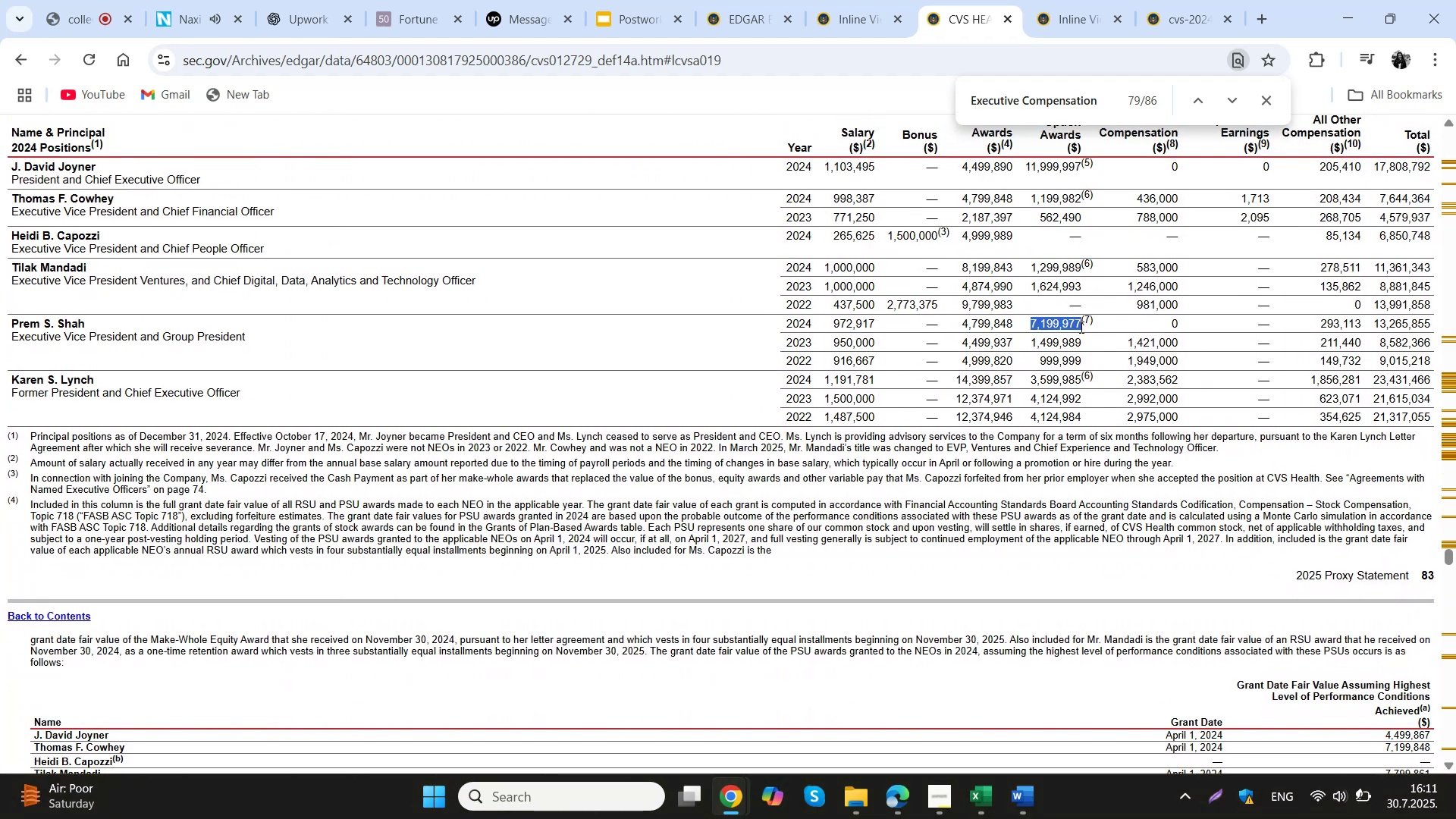 
key(Control+C)
 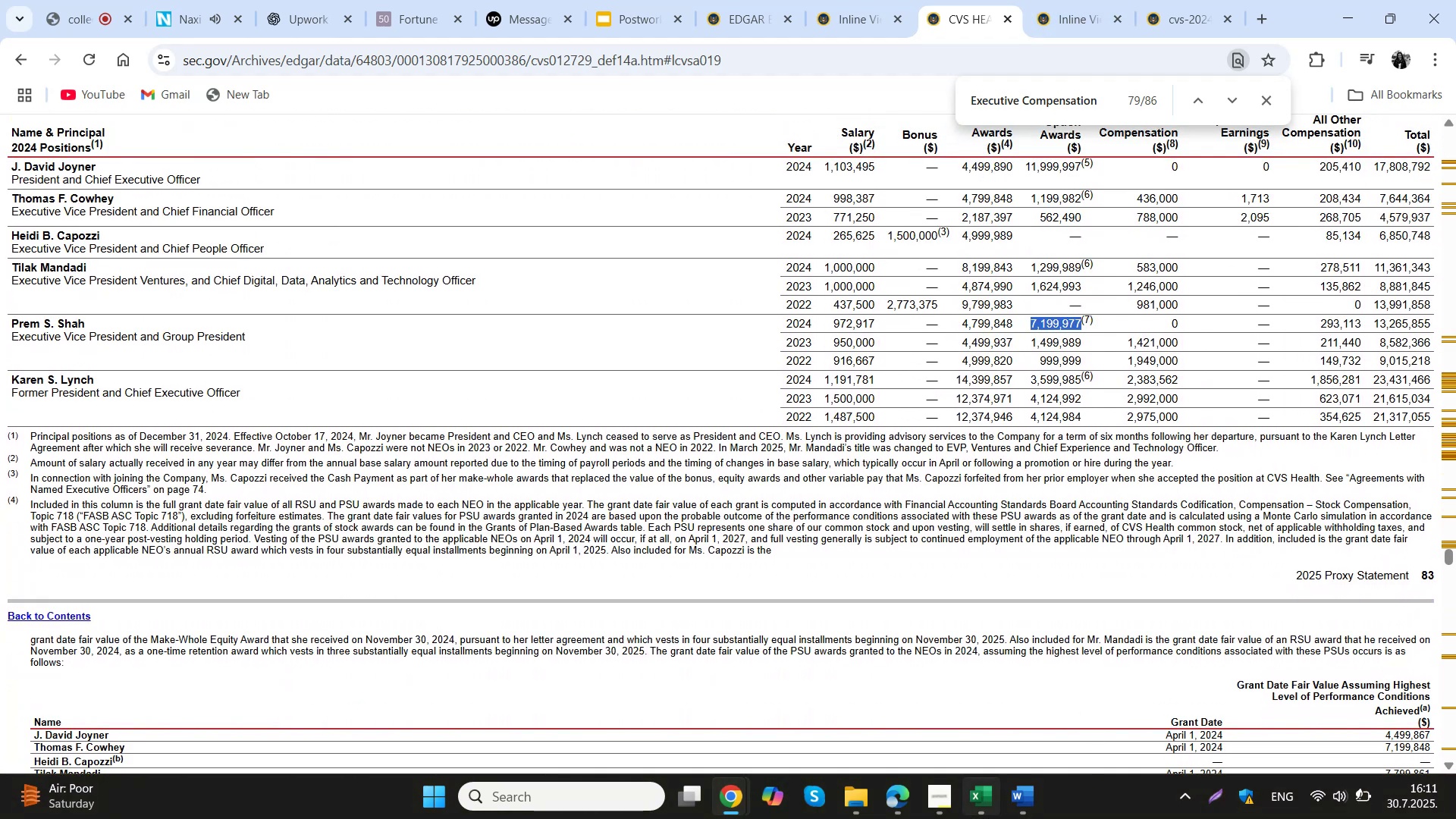 
left_click([993, 803])
 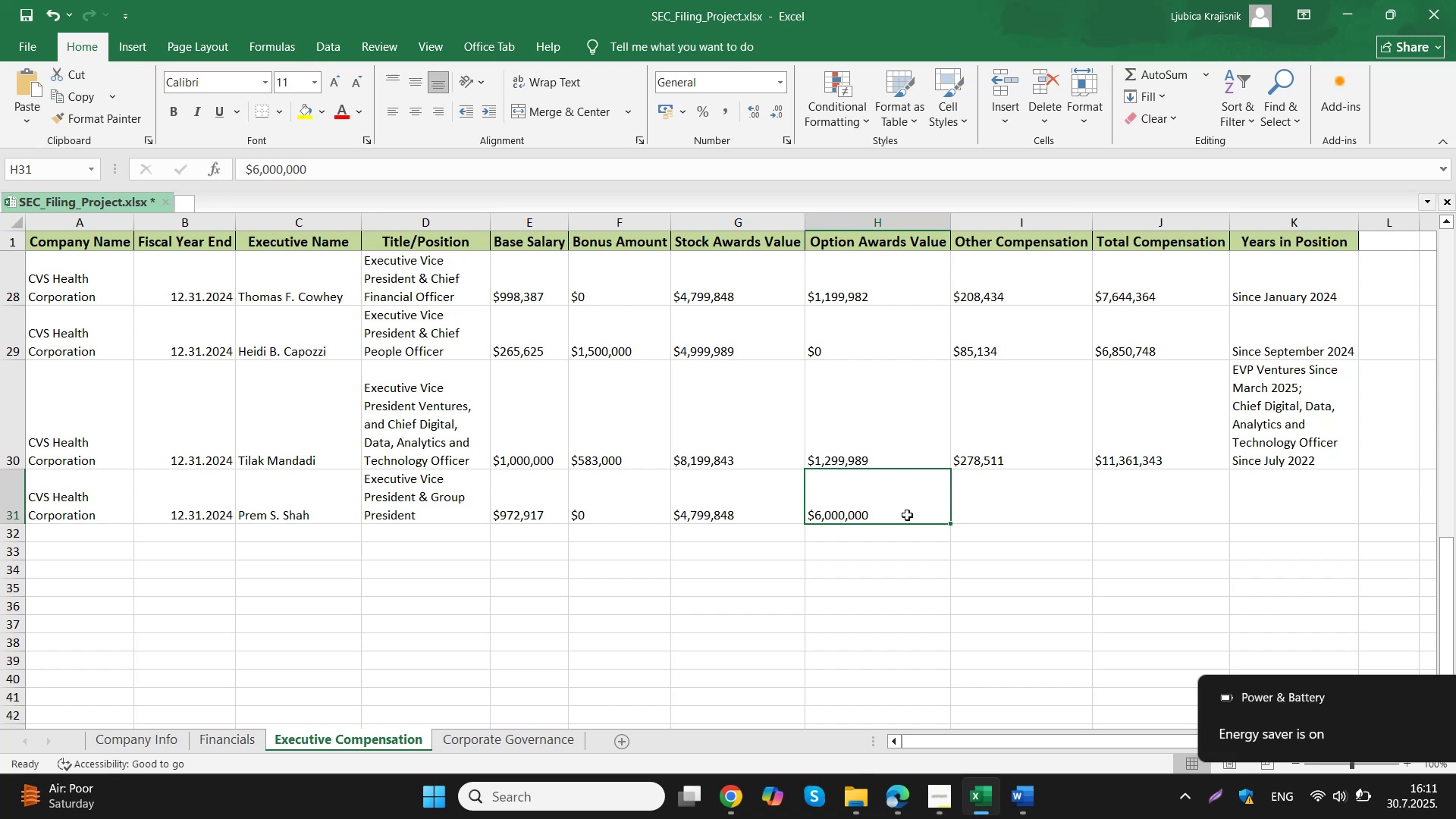 
double_click([907, 515])
 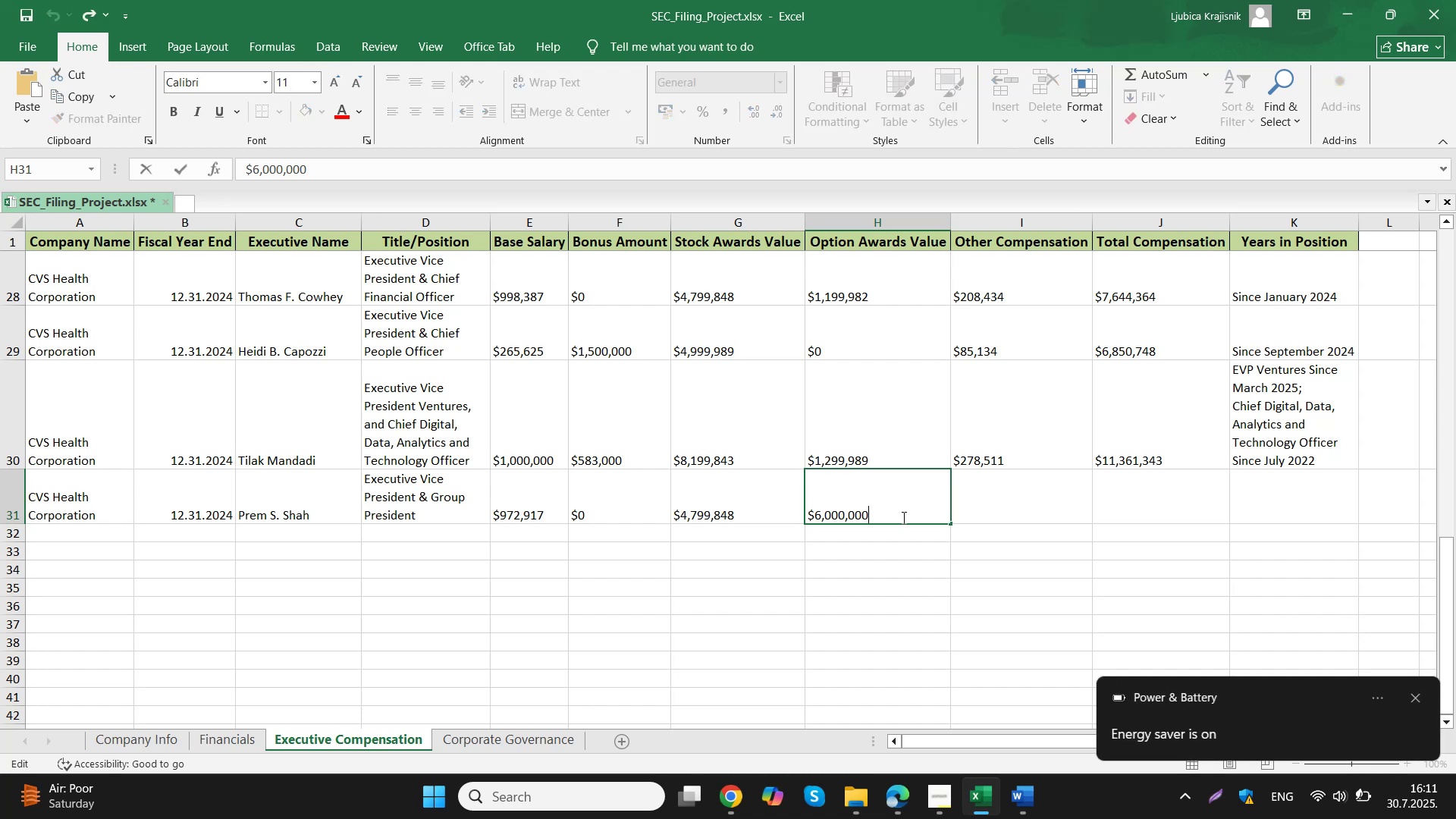 
left_click_drag(start_coordinate=[902, 517], to_coordinate=[817, 517])
 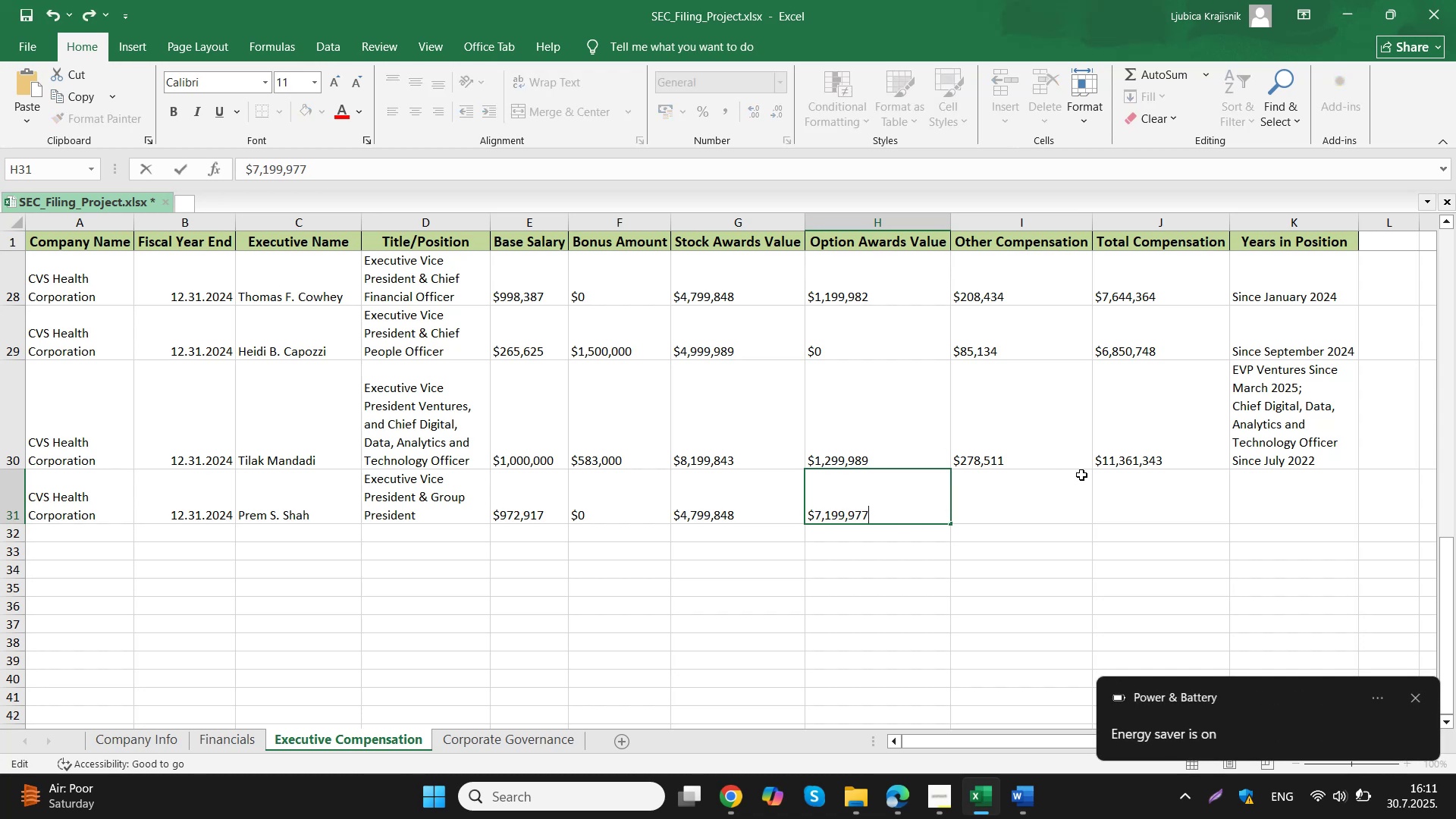 
key(Control+ControlLeft)
 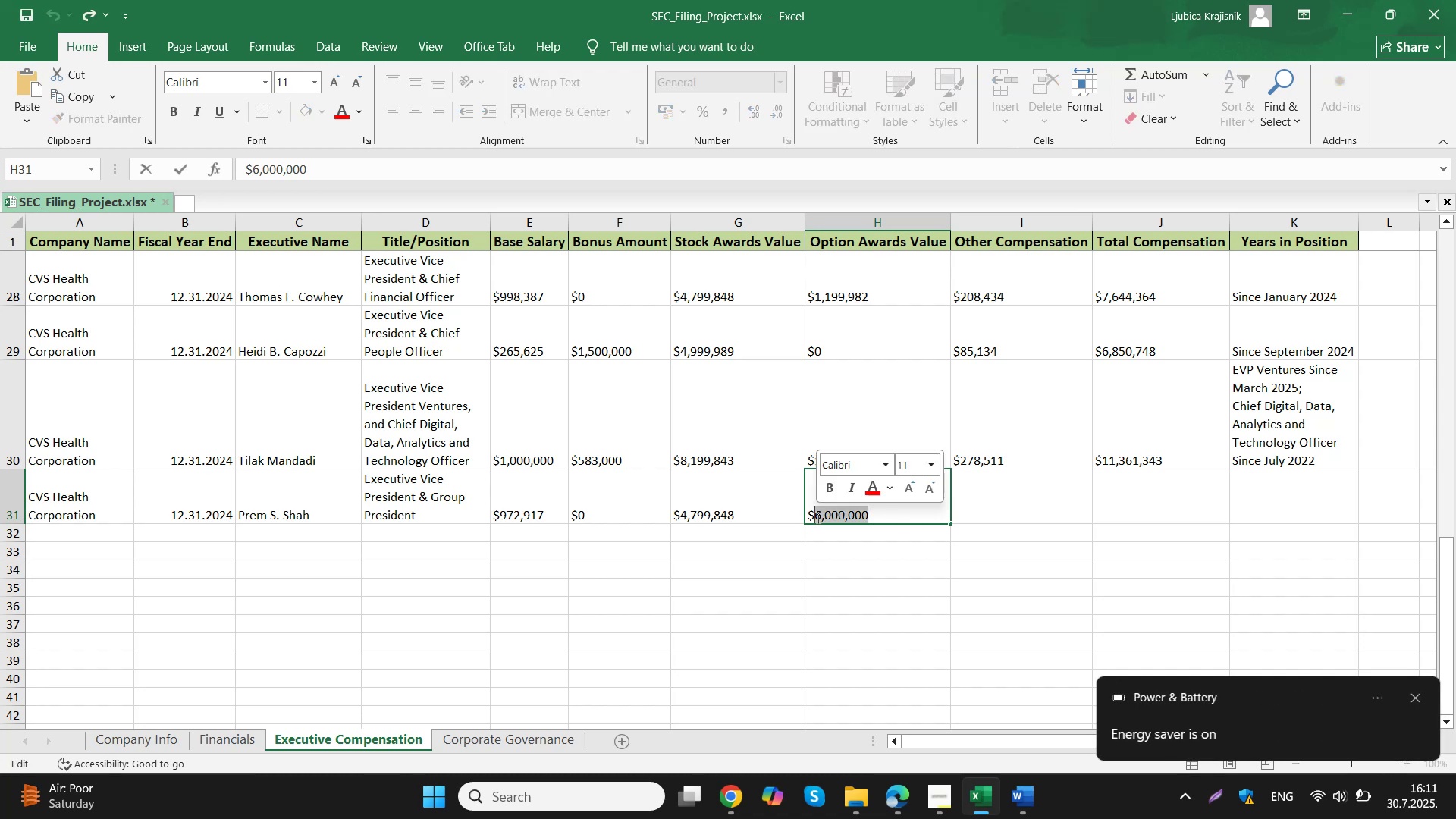 
key(Control+V)
 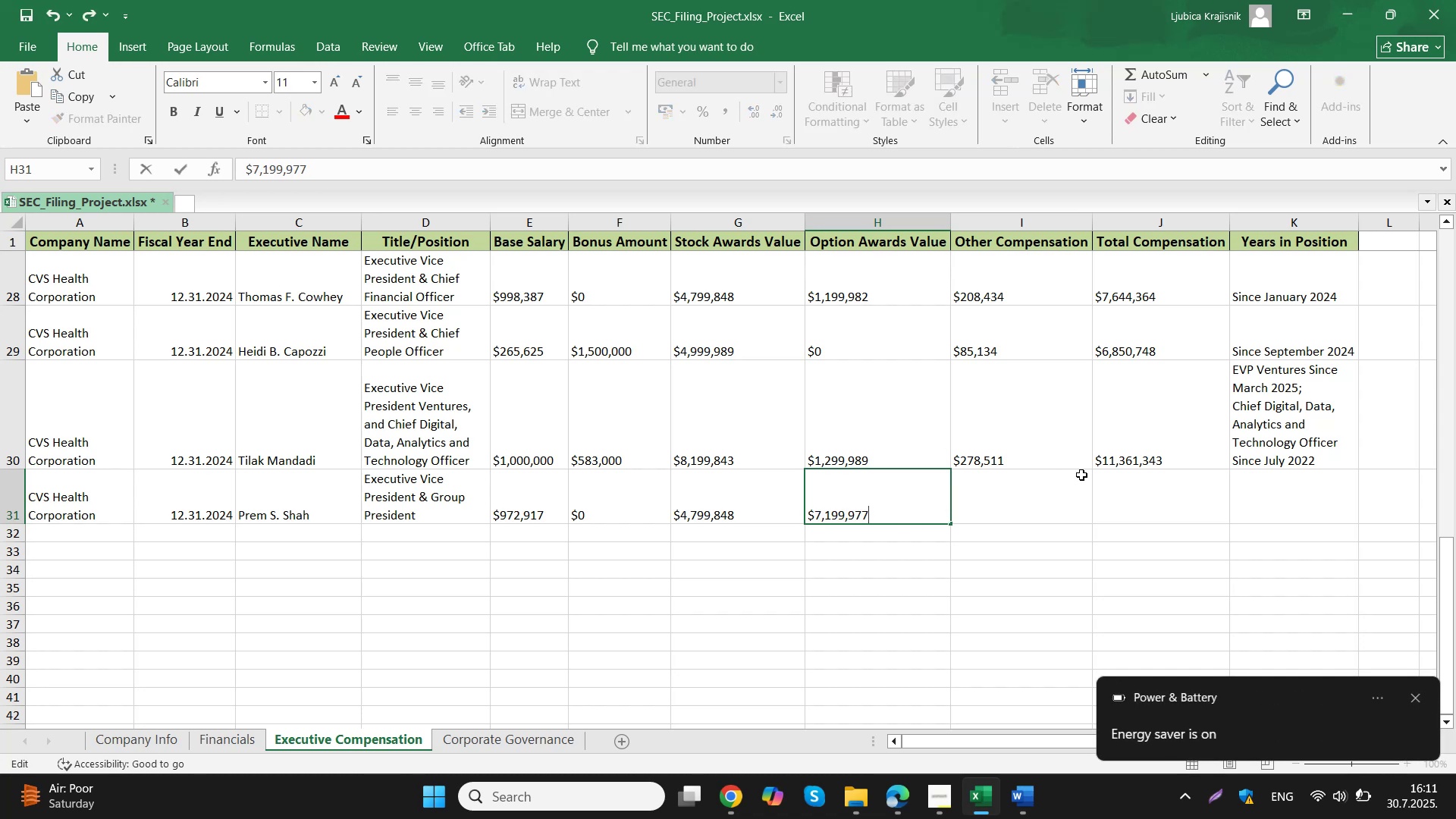 
left_click([1081, 475])
 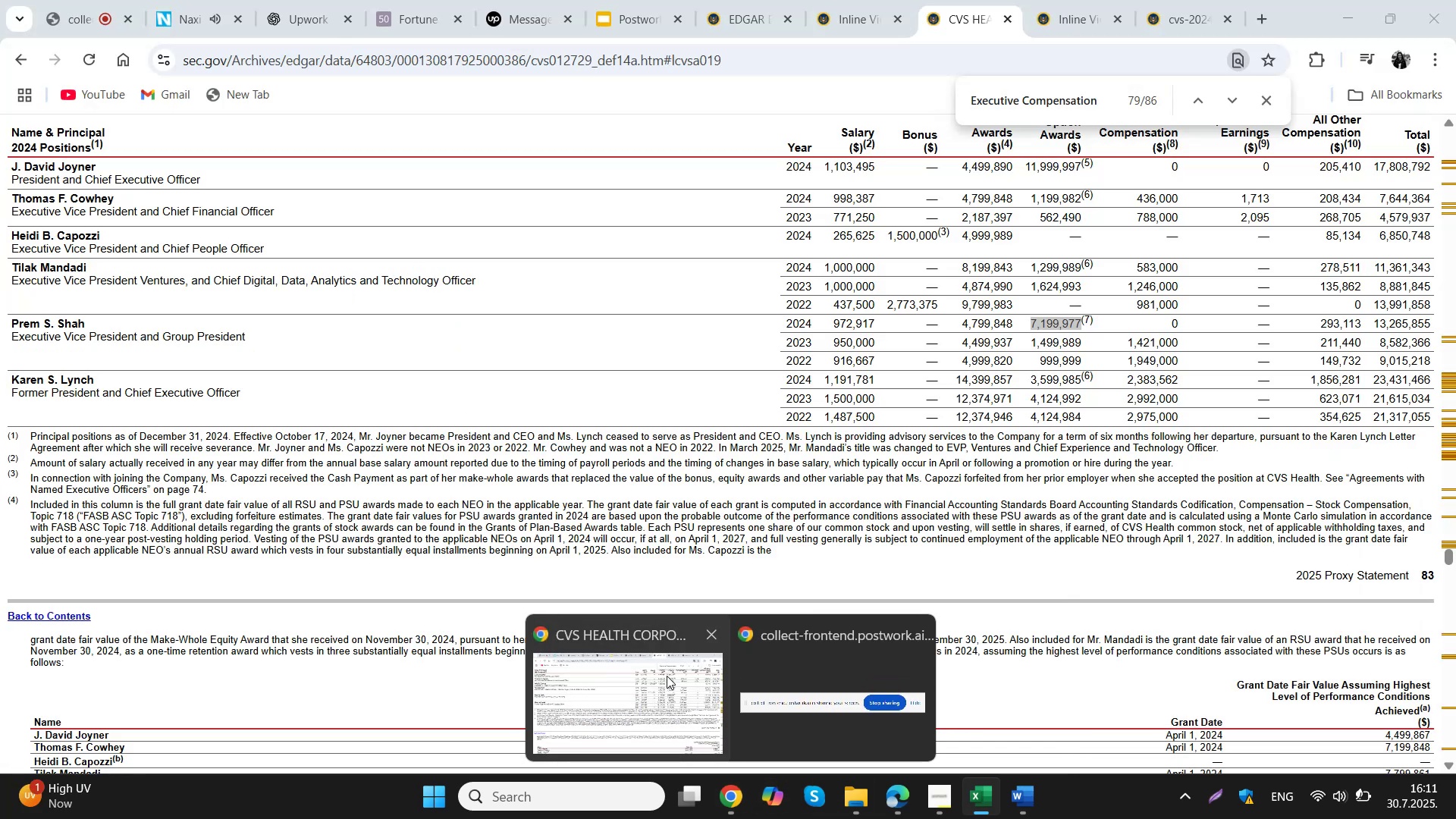 
wait(8.25)
 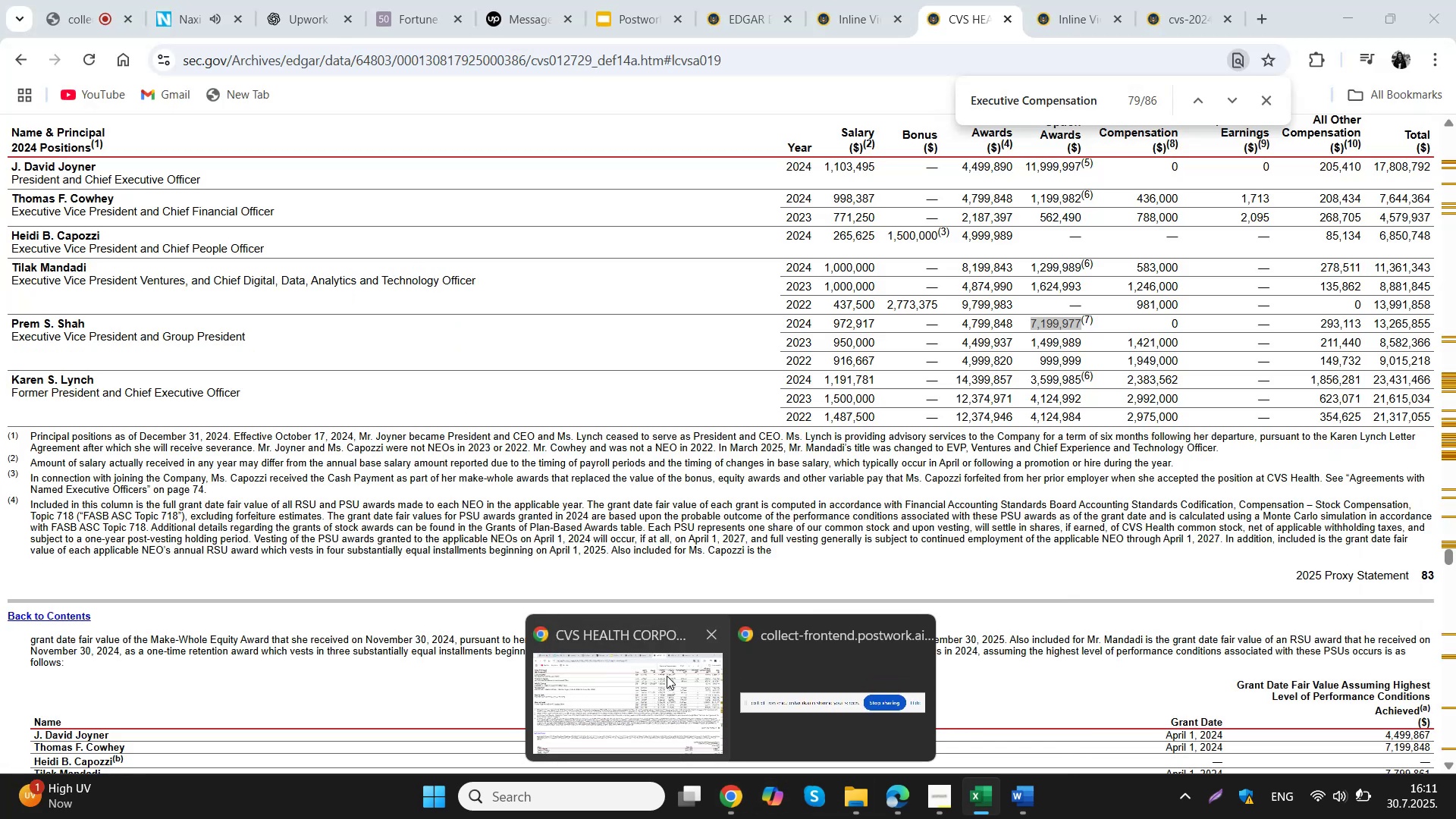 
type(&)
key(Backspace)
type($0)
key(Tab)
 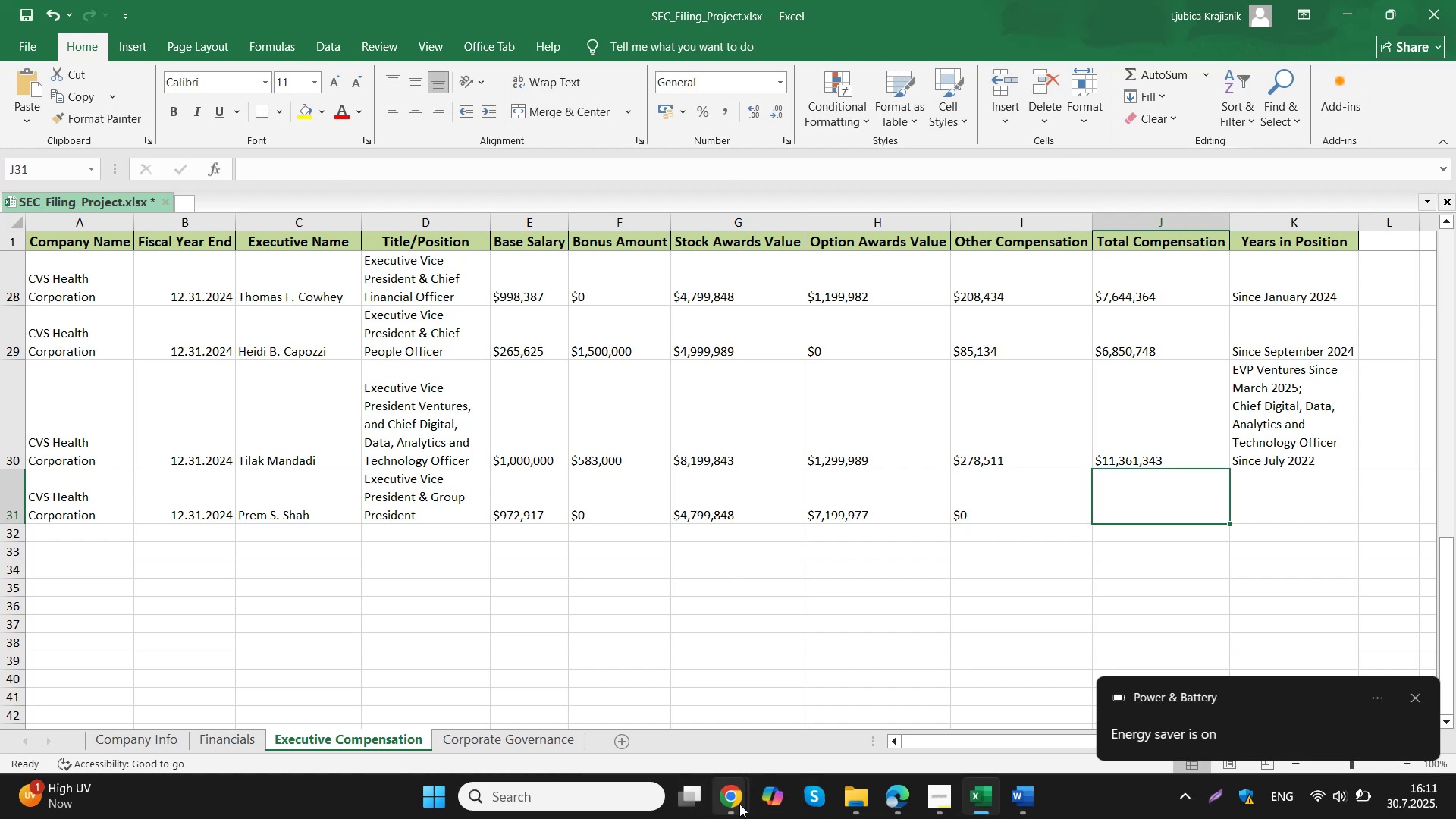 
left_click([682, 703])
 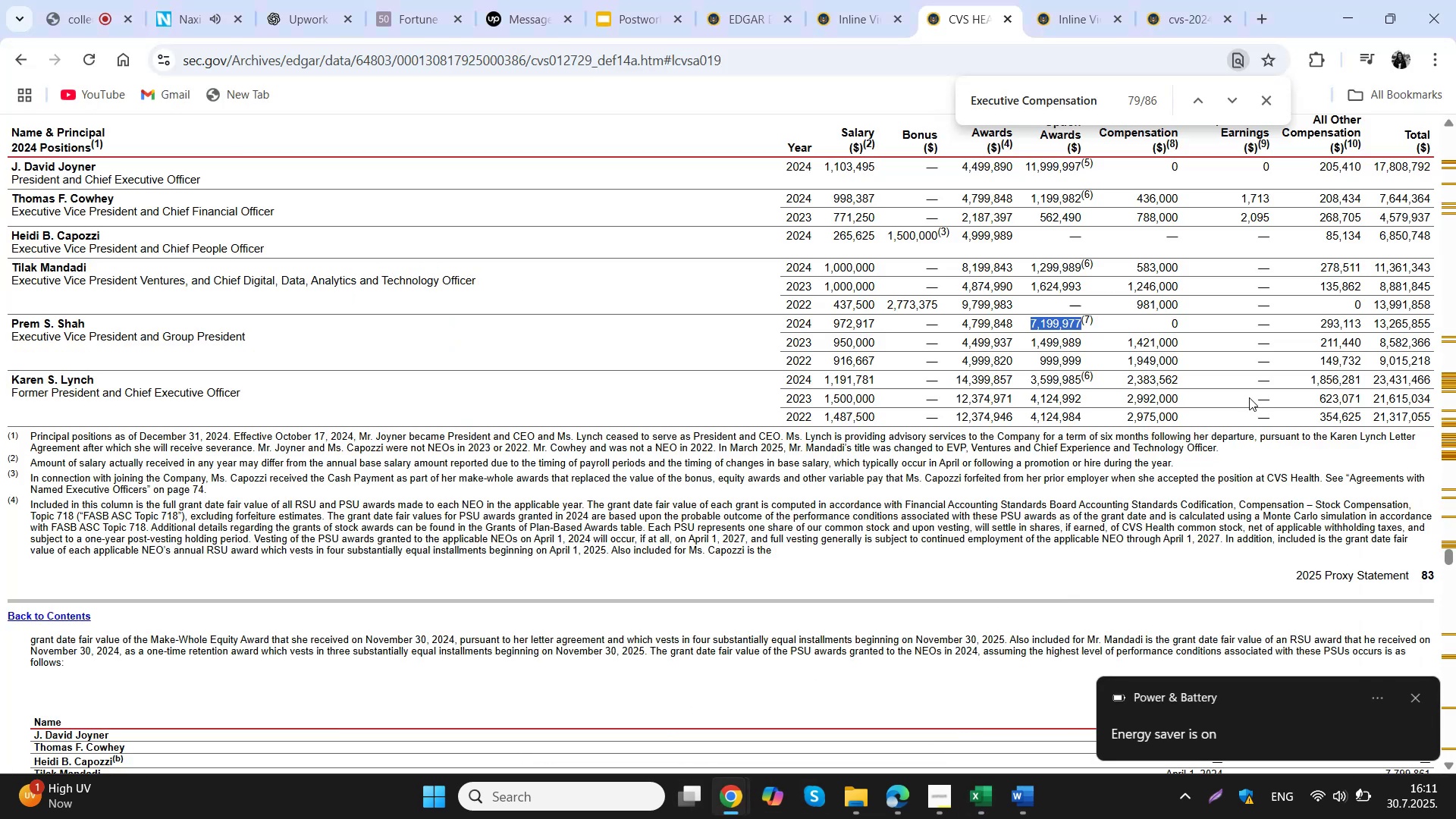 
scroll: coordinate [1232, 388], scroll_direction: up, amount: 1.0
 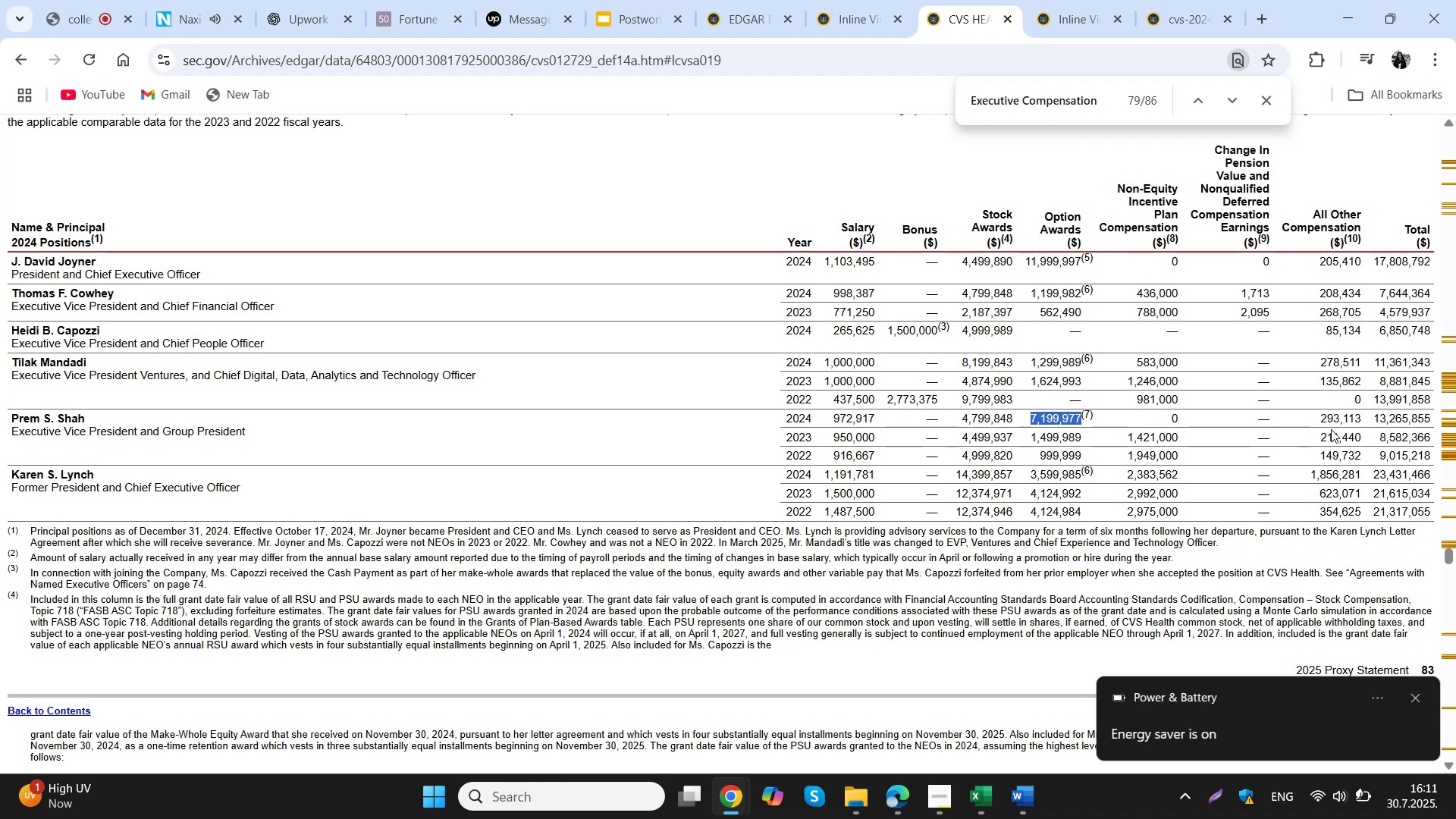 
left_click_drag(start_coordinate=[1316, 418], to_coordinate=[1361, 417])
 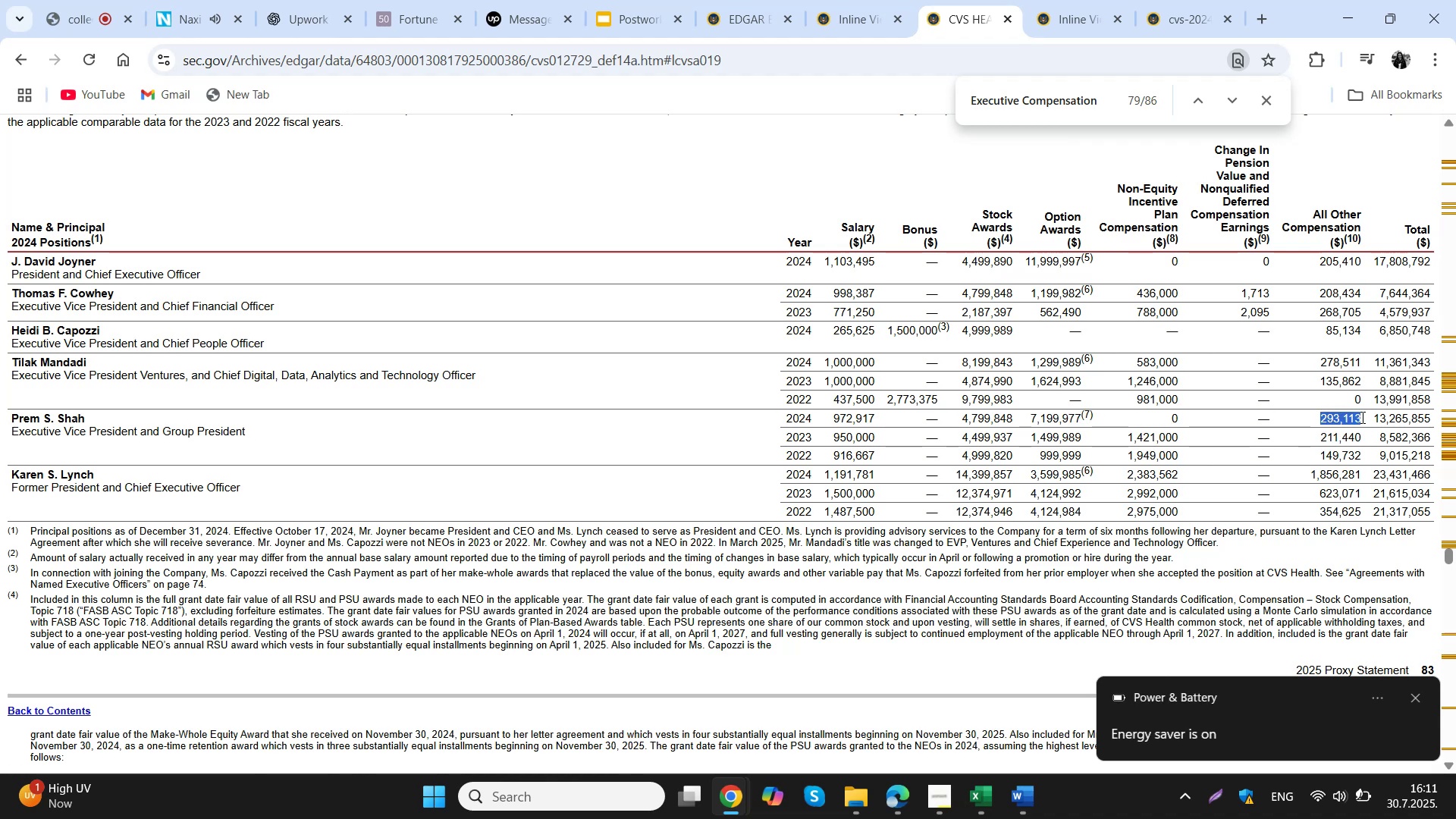 
key(Control+C)
 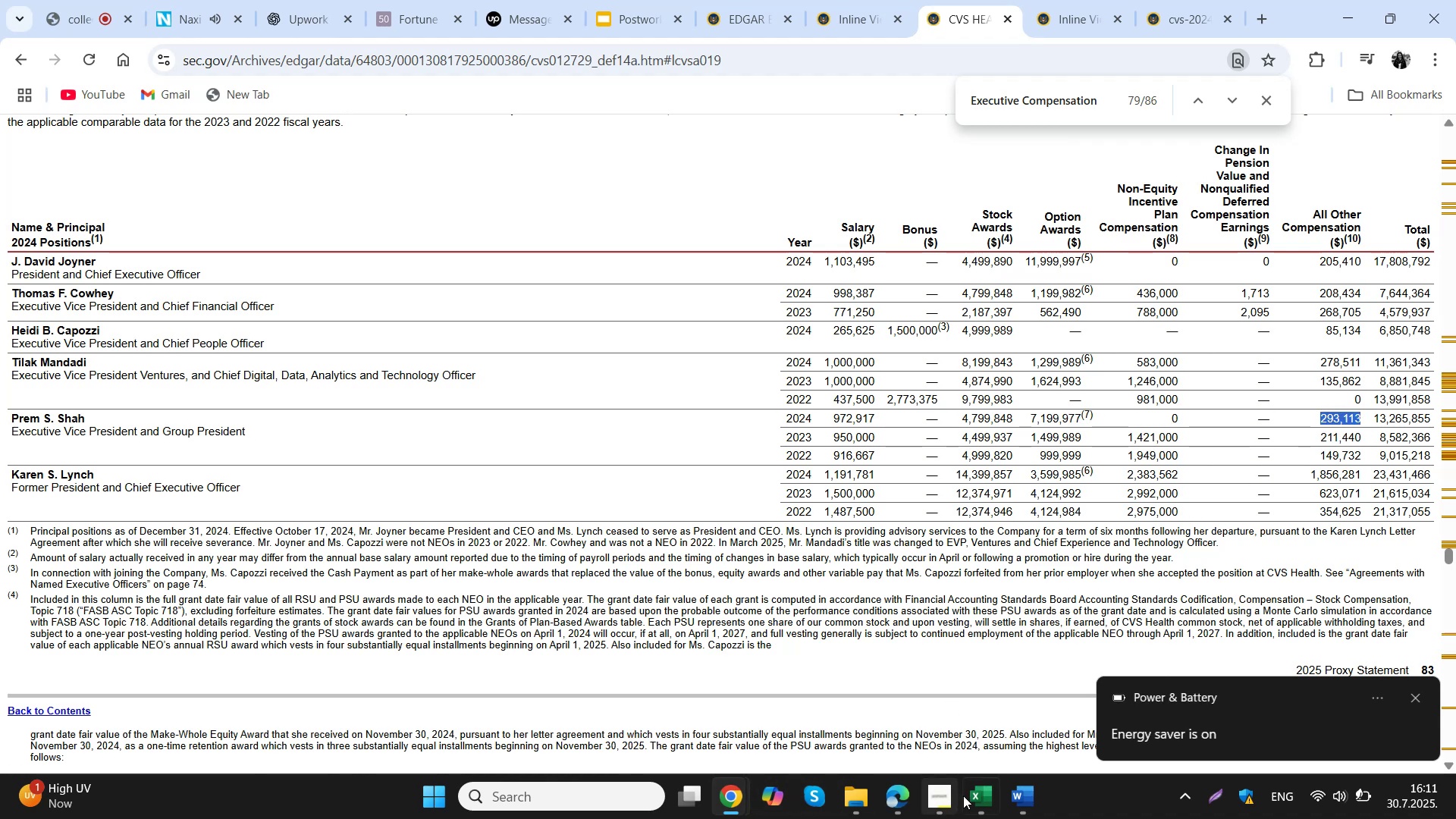 
left_click([982, 799])
 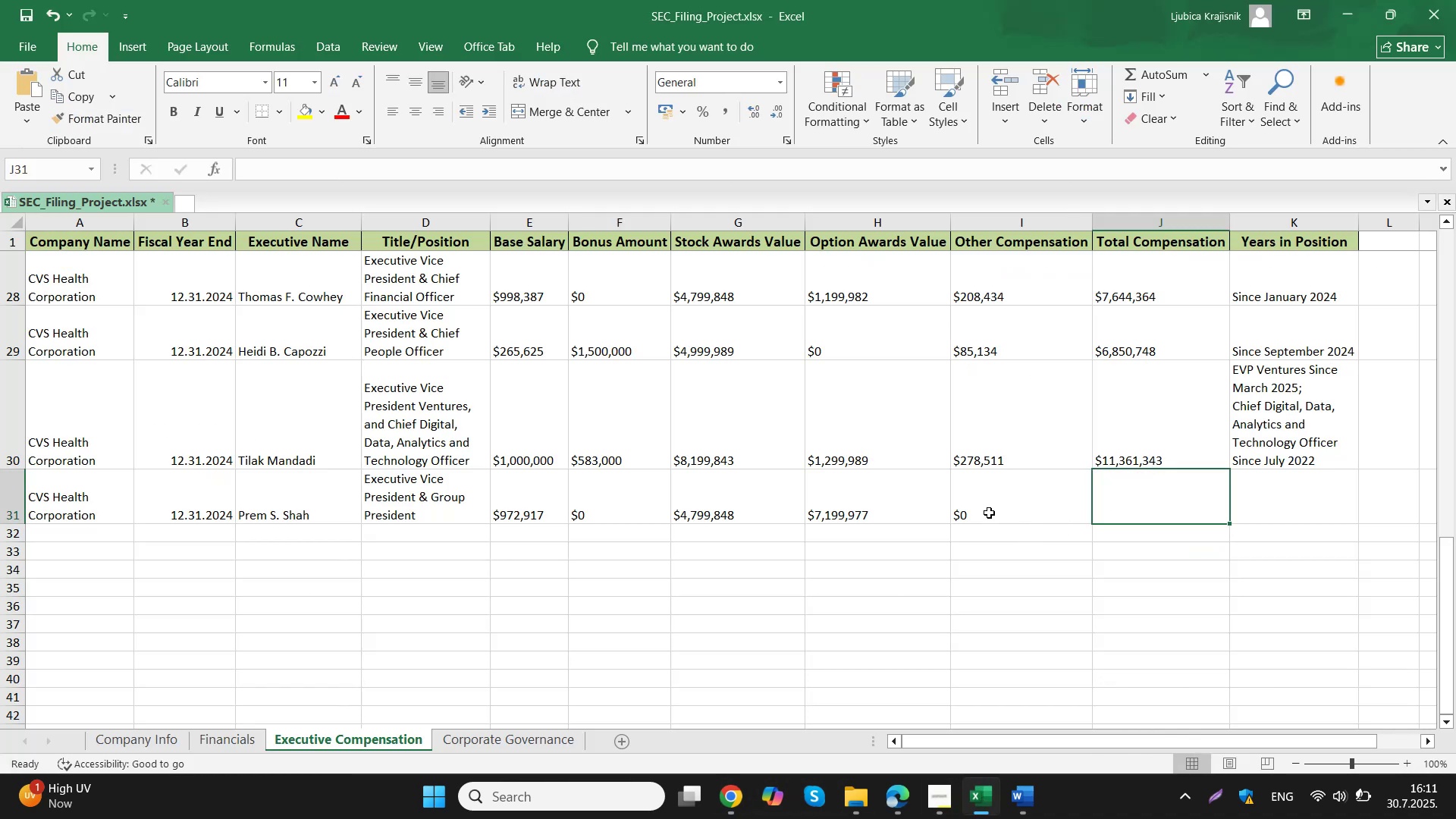 
double_click([1001, 507])
 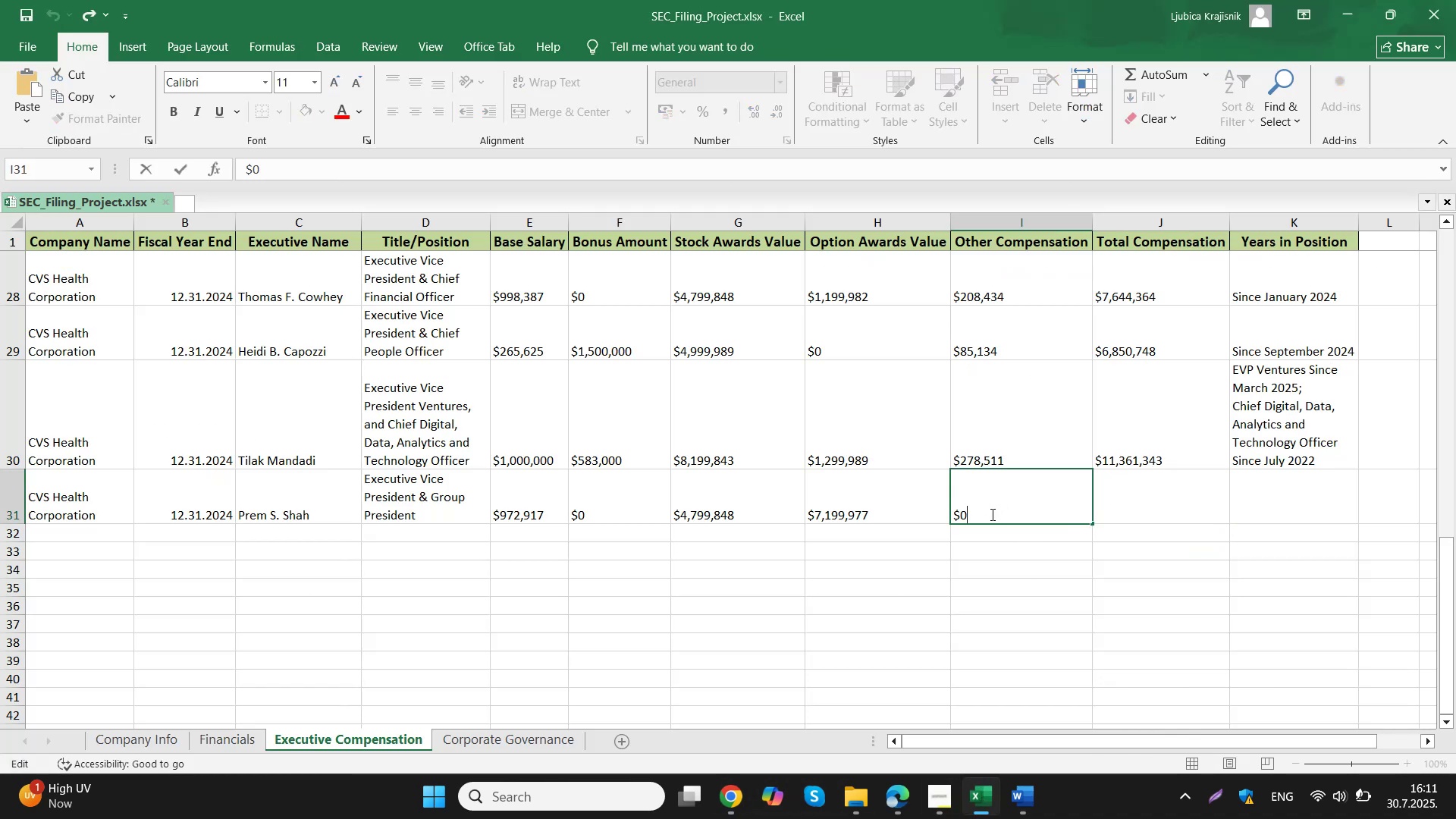 
left_click_drag(start_coordinate=[991, 514], to_coordinate=[961, 517])
 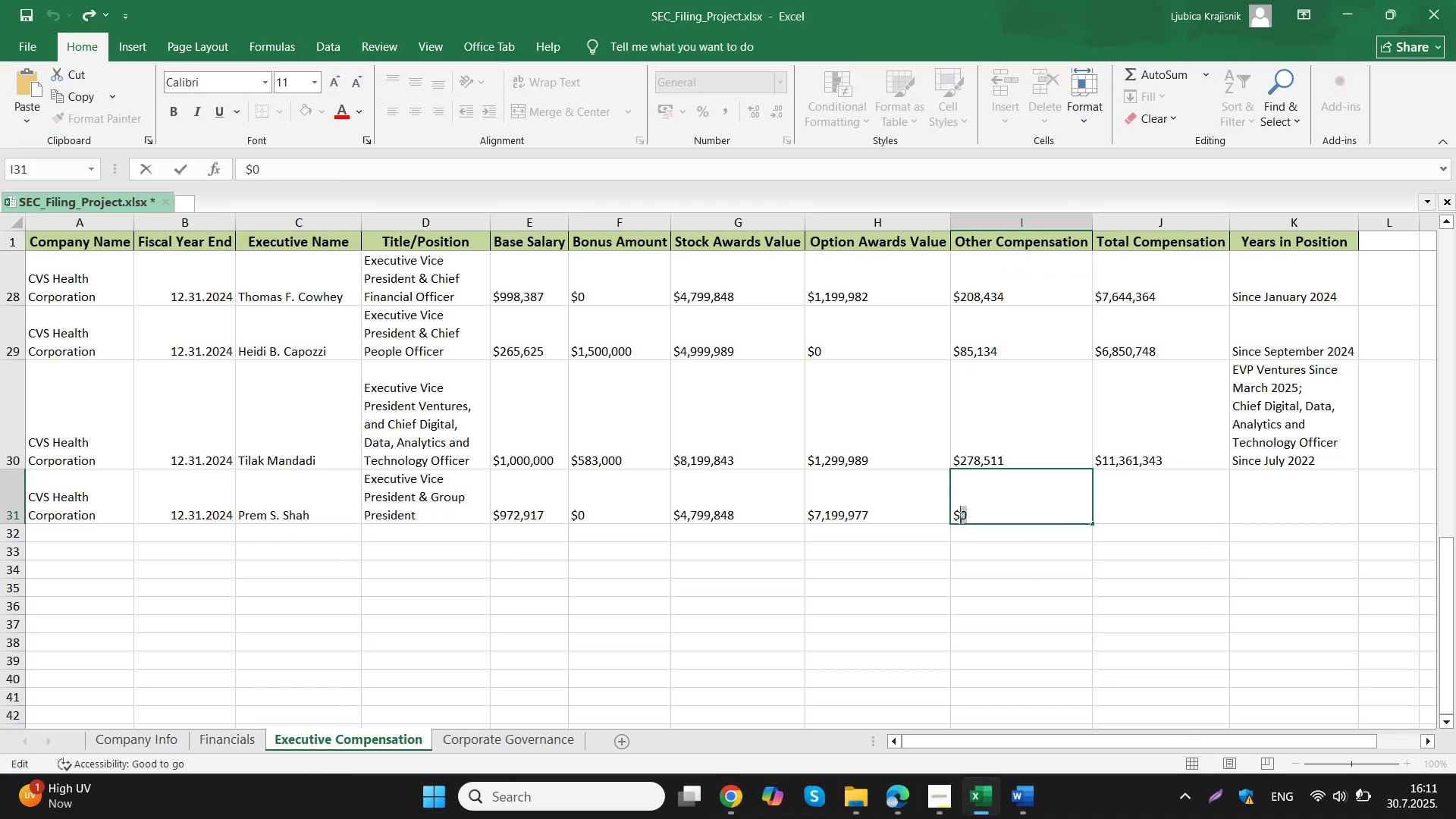 
key(Control+ControlLeft)
 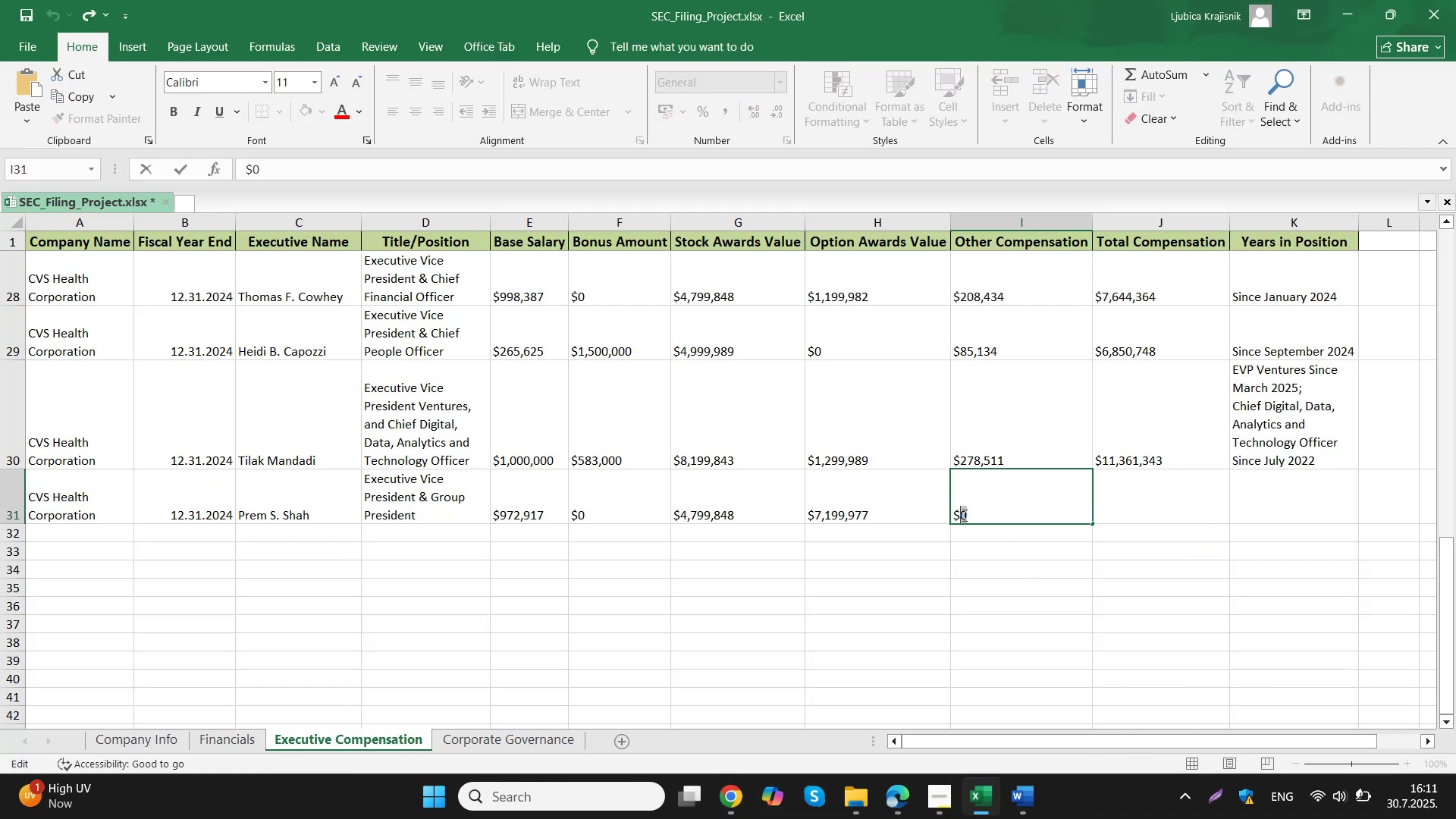 
key(Control+V)
 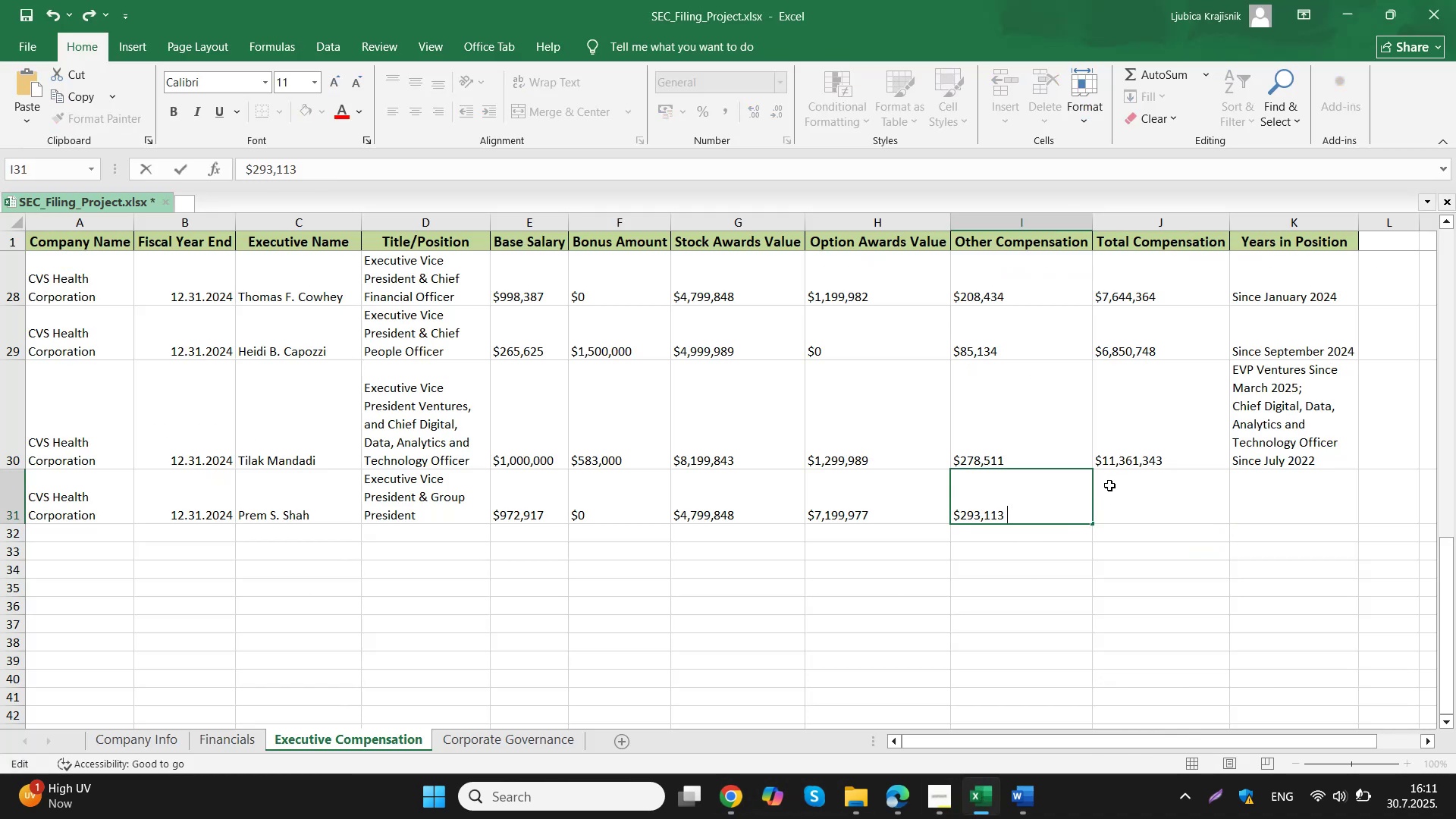 
left_click([1116, 488])
 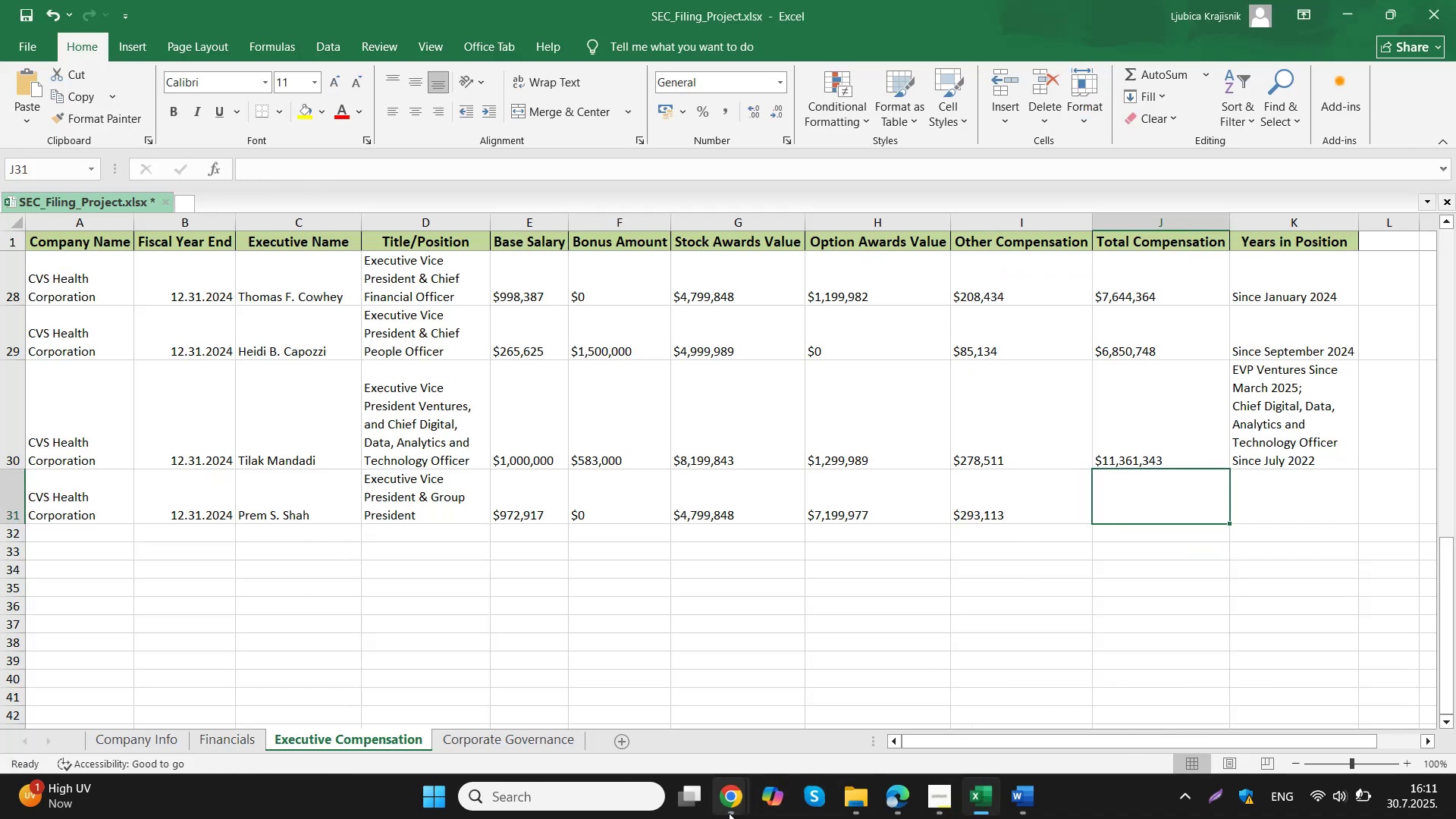 
left_click([738, 805])
 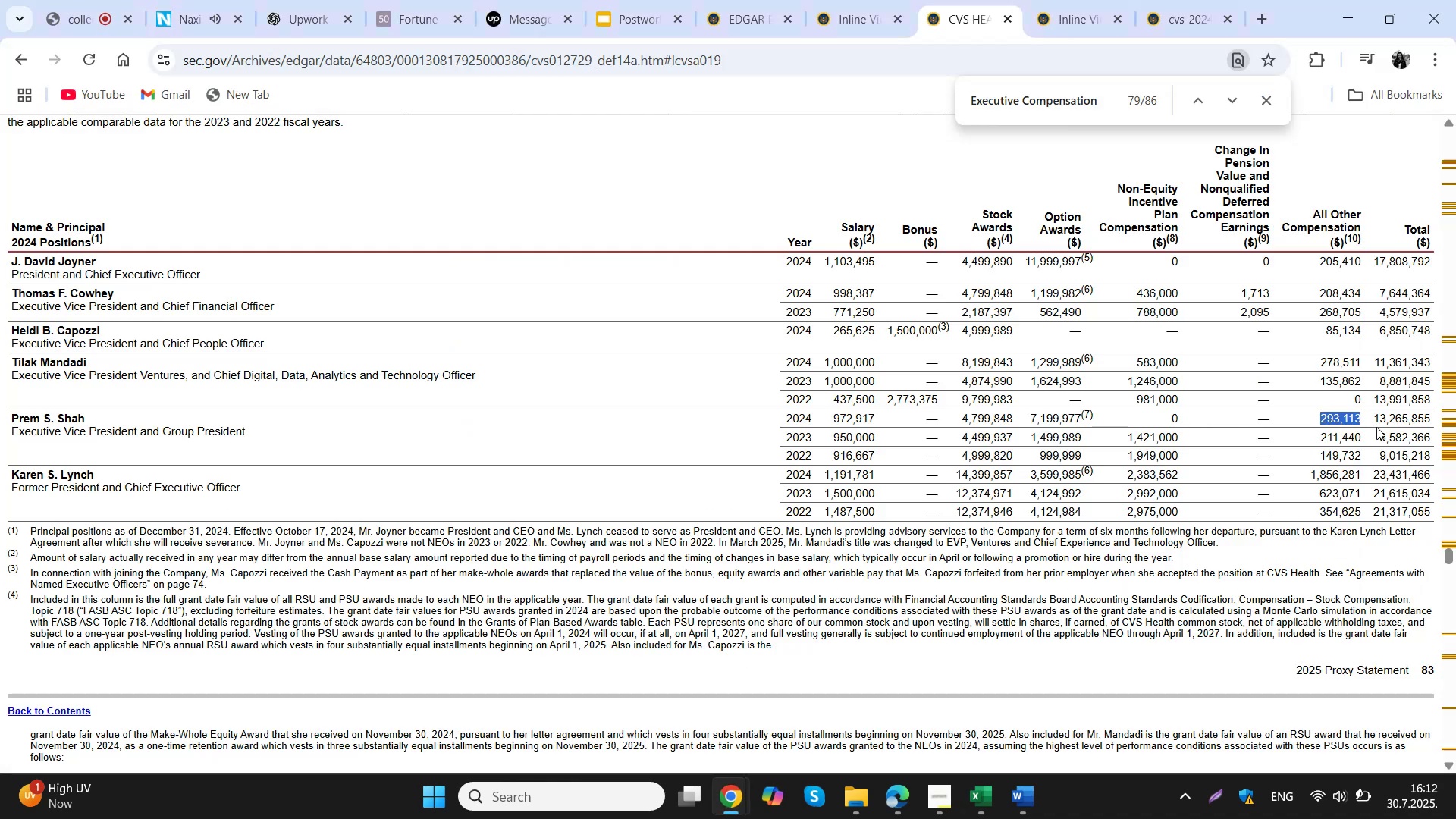 
left_click_drag(start_coordinate=[1376, 421], to_coordinate=[1429, 414])
 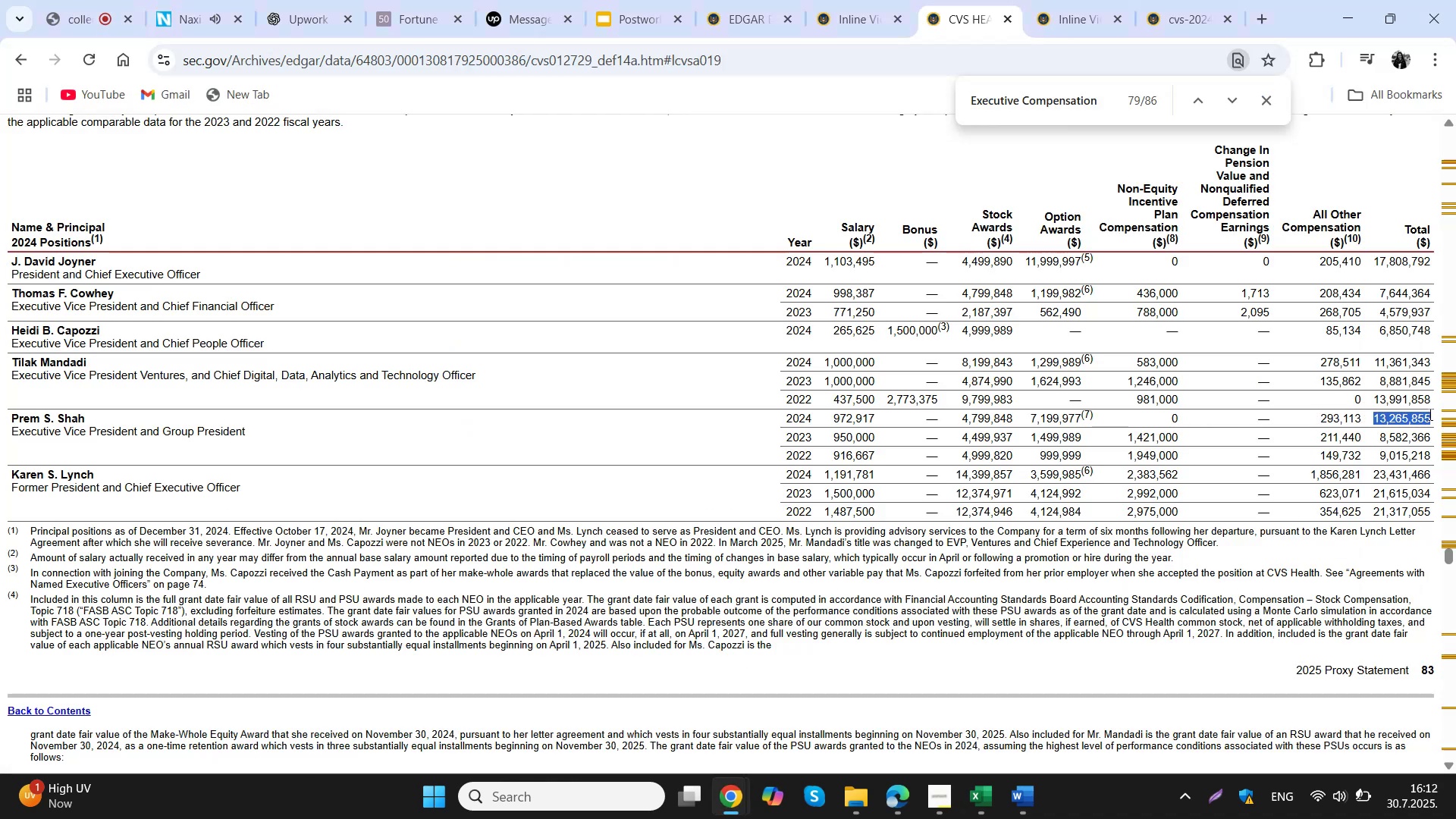 
key(Control+C)
 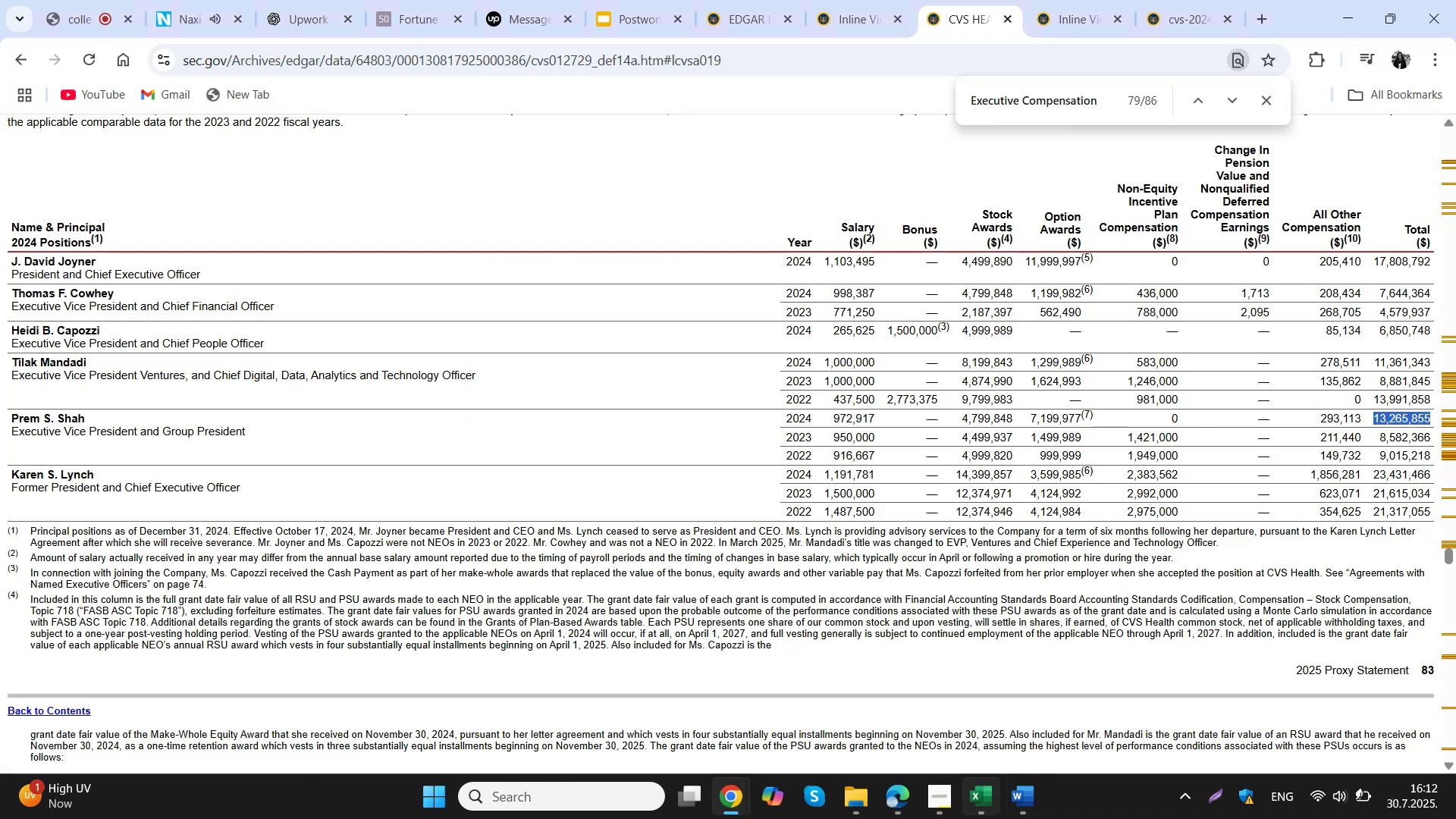 
left_click([963, 816])
 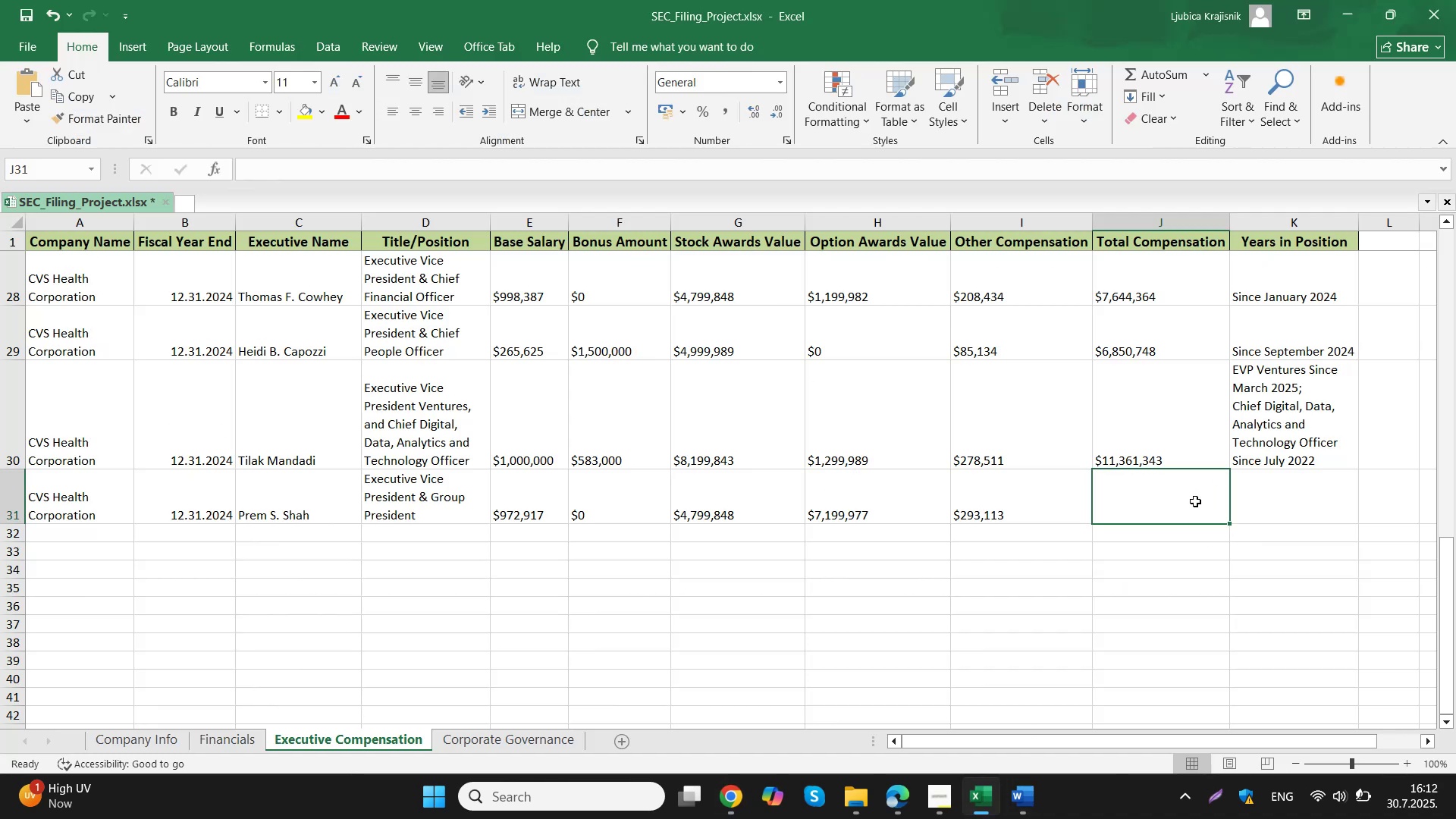 
double_click([1195, 501])
 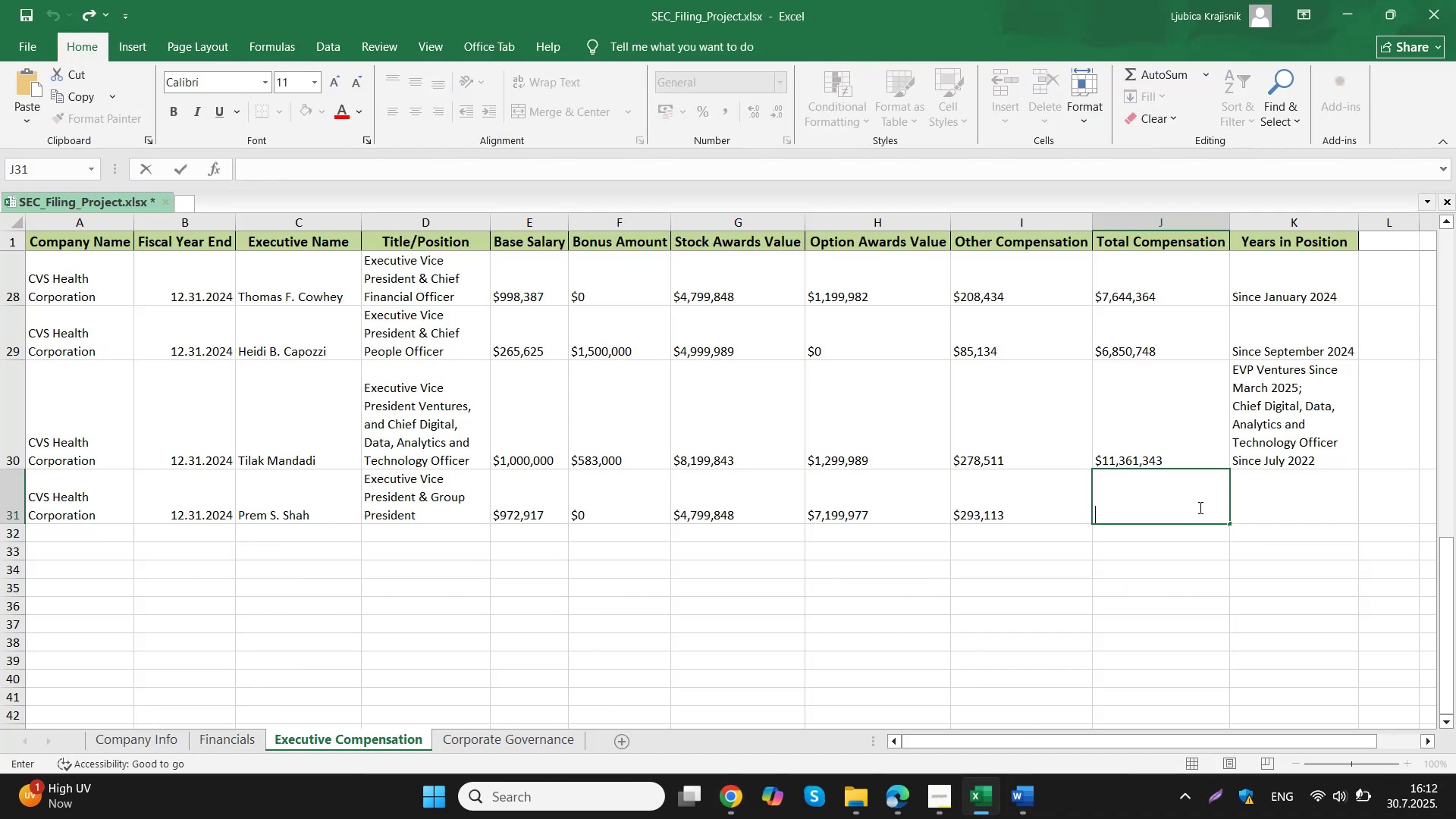 
key(Shift+4)
 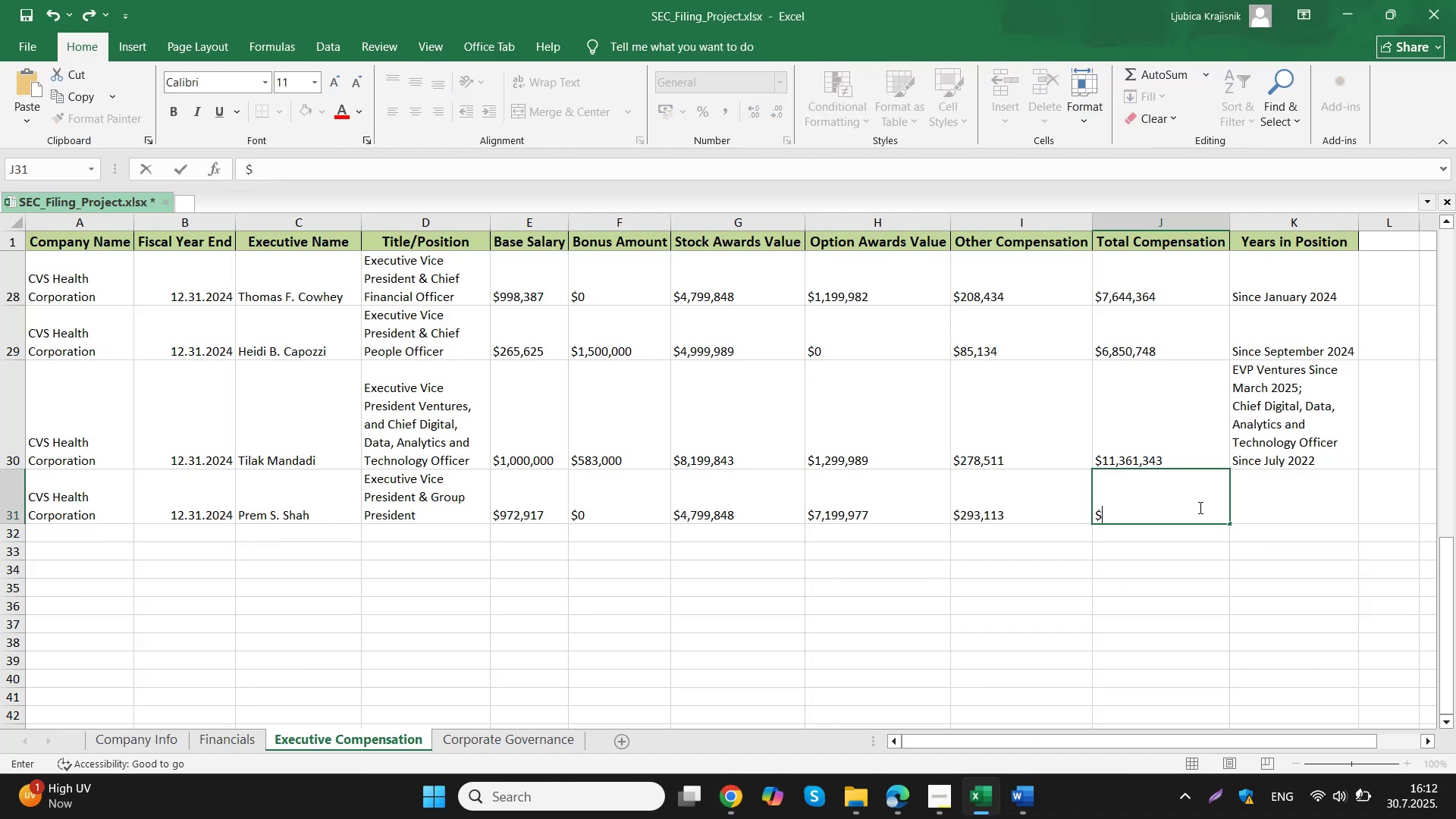 
key(Control+ControlLeft)
 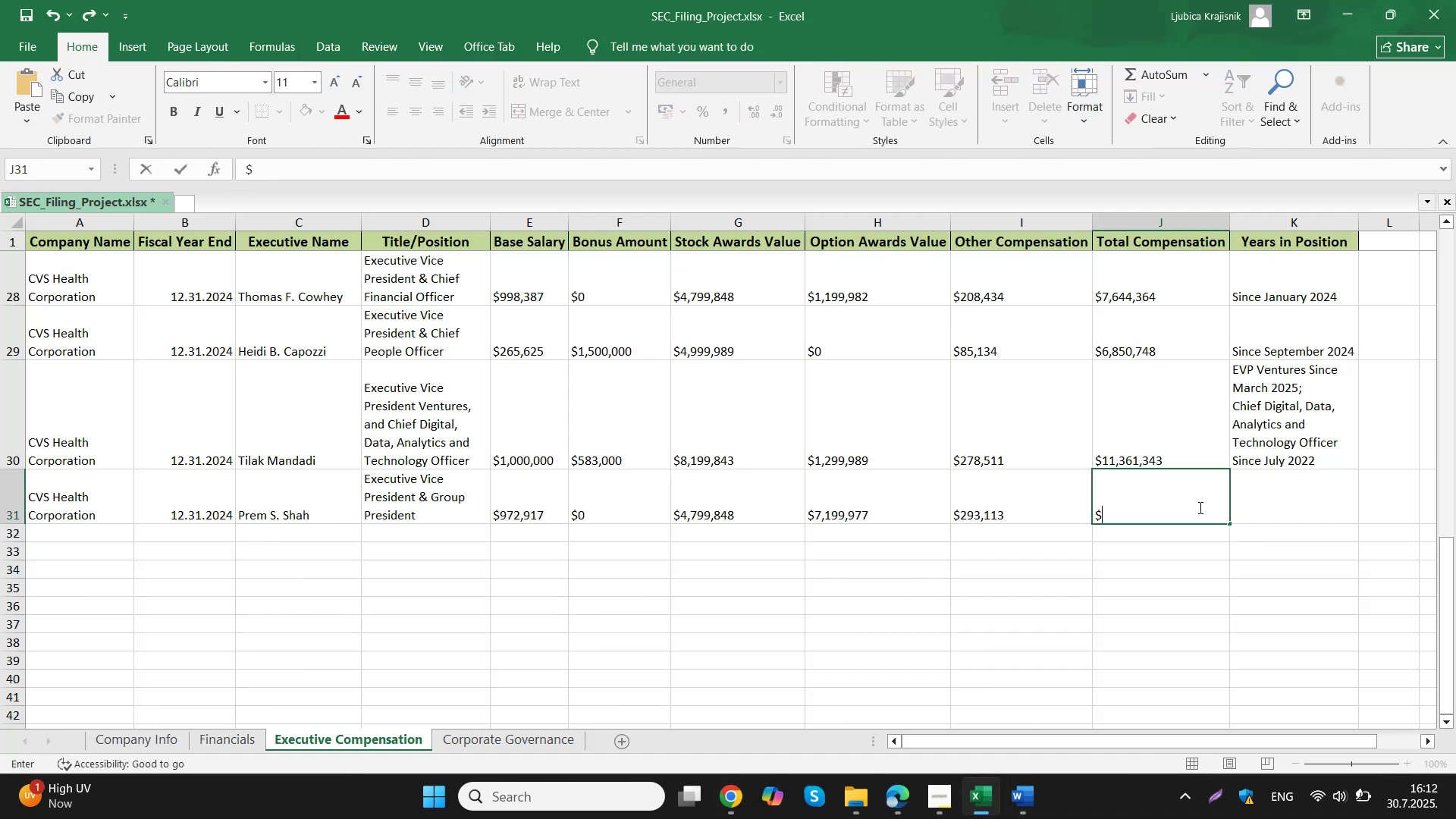 
key(Control+V)
 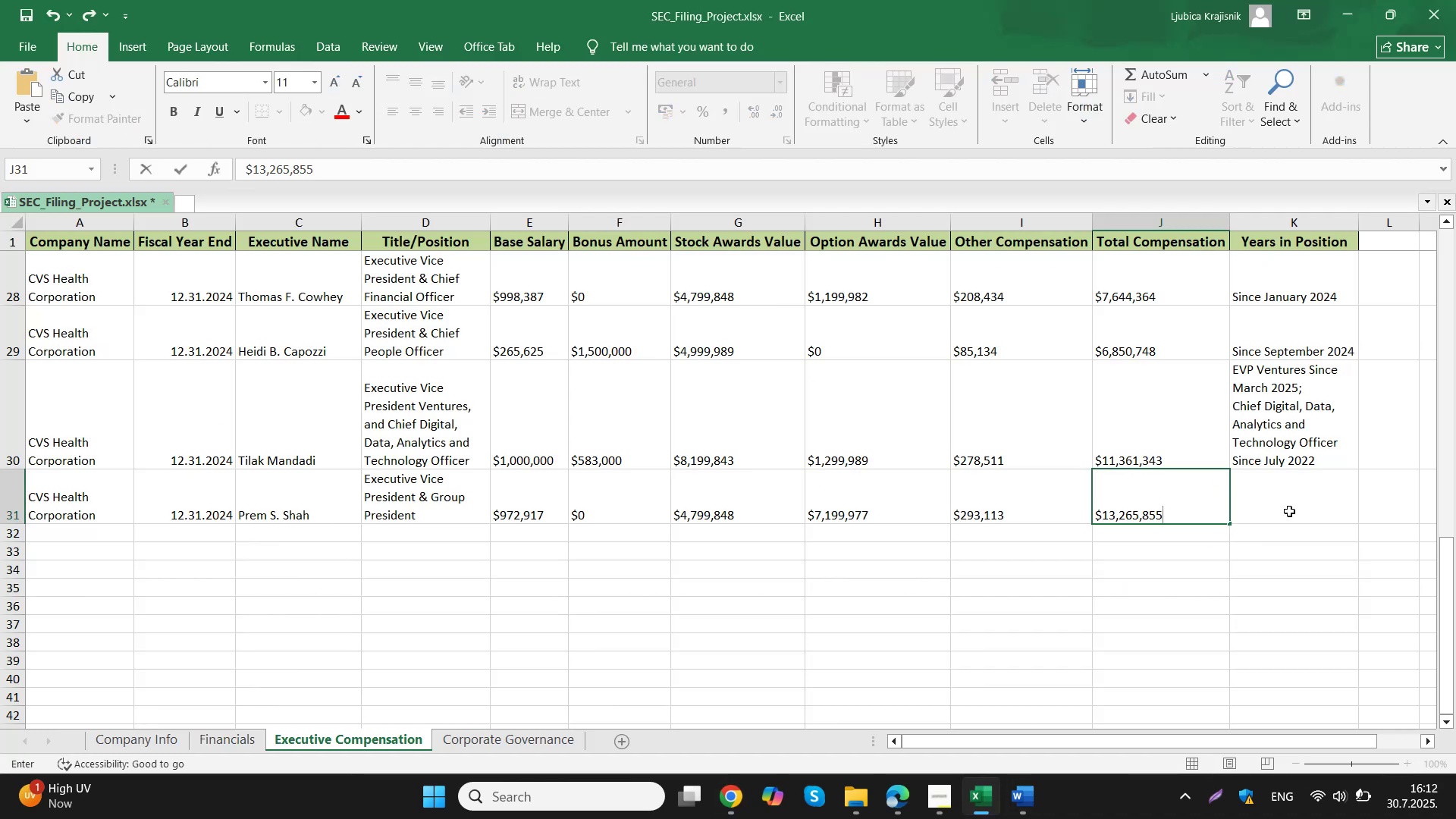 
left_click([1290, 511])
 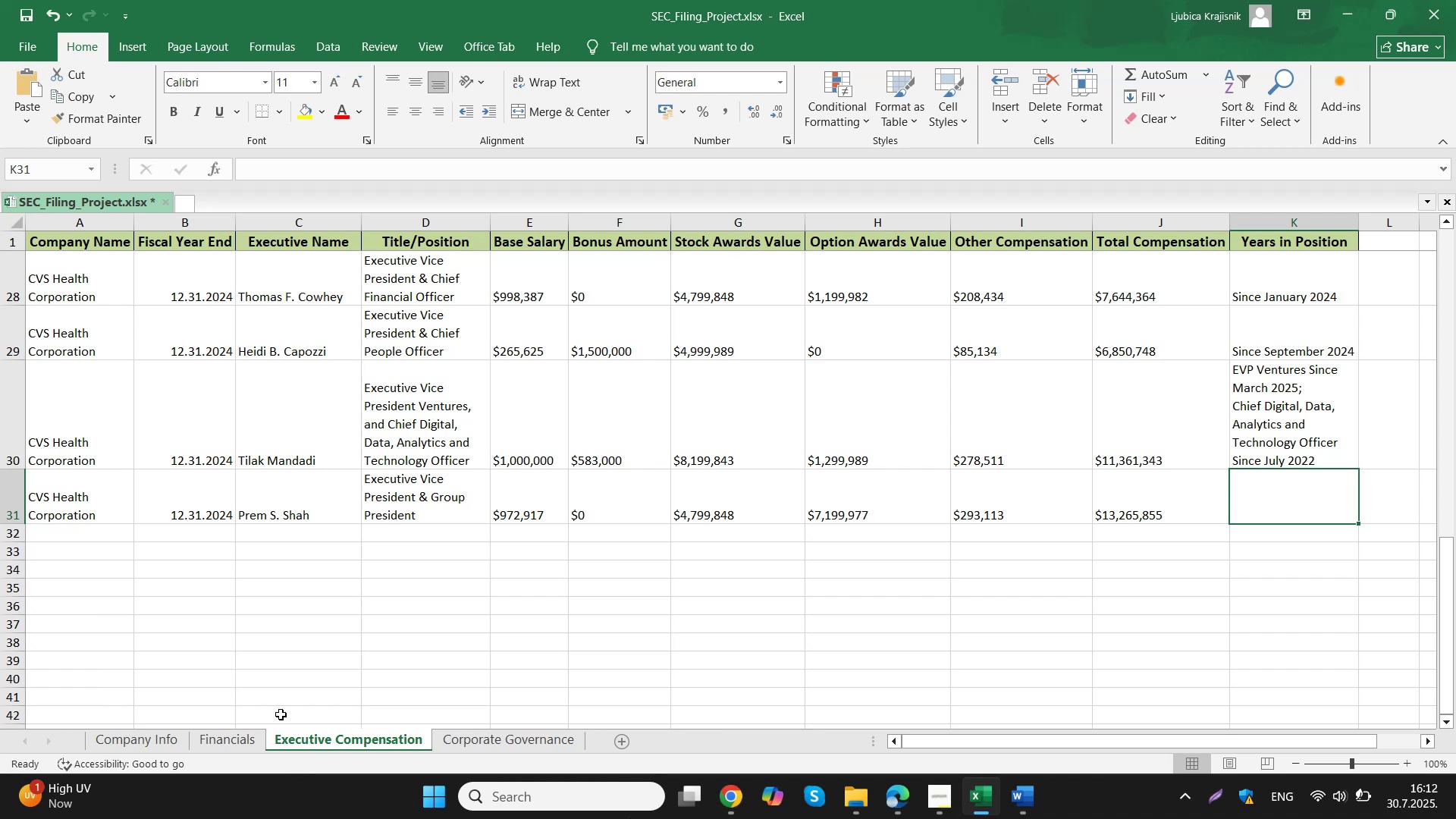 
wait(29.58)
 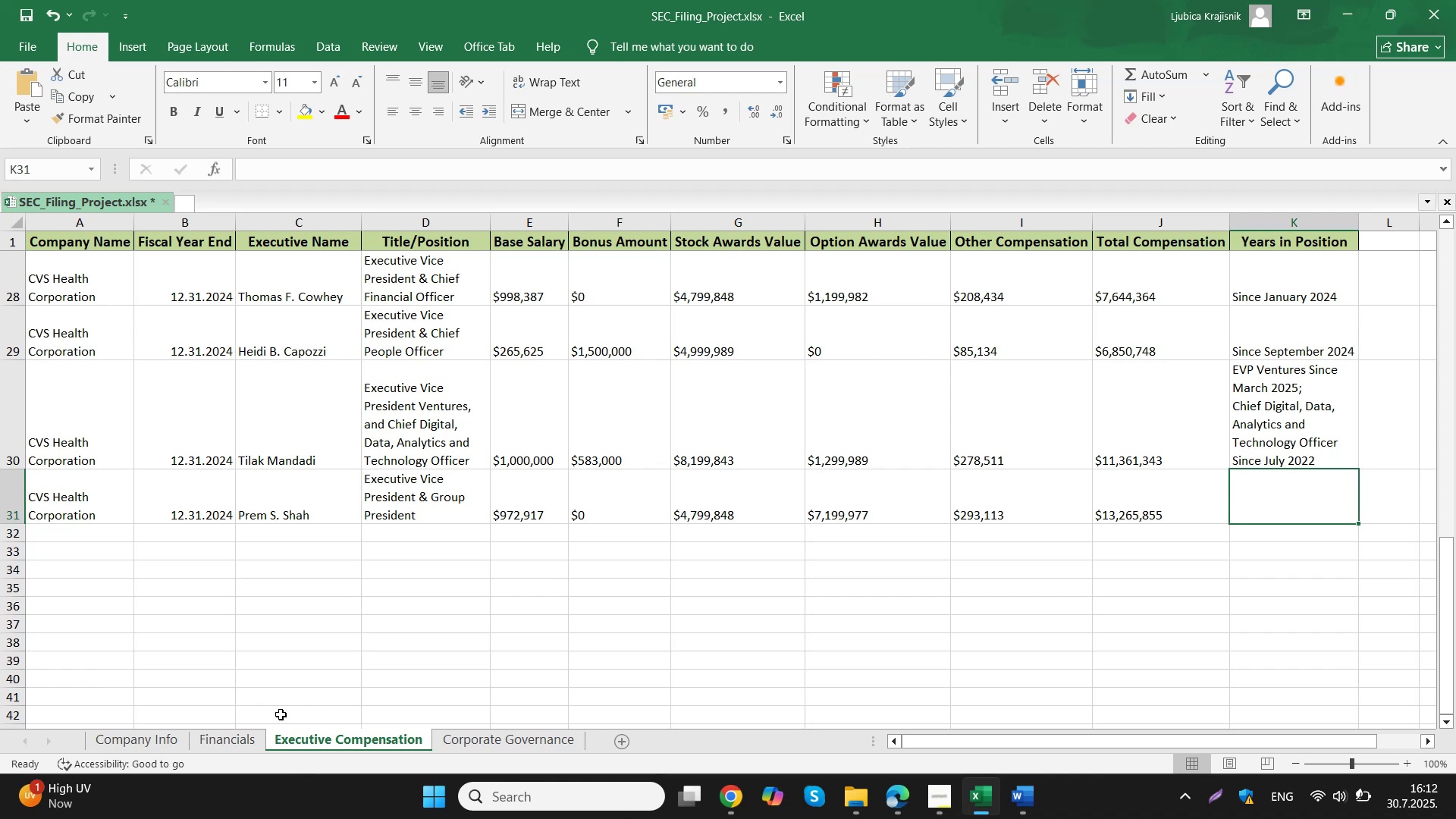 
left_click([635, 692])
 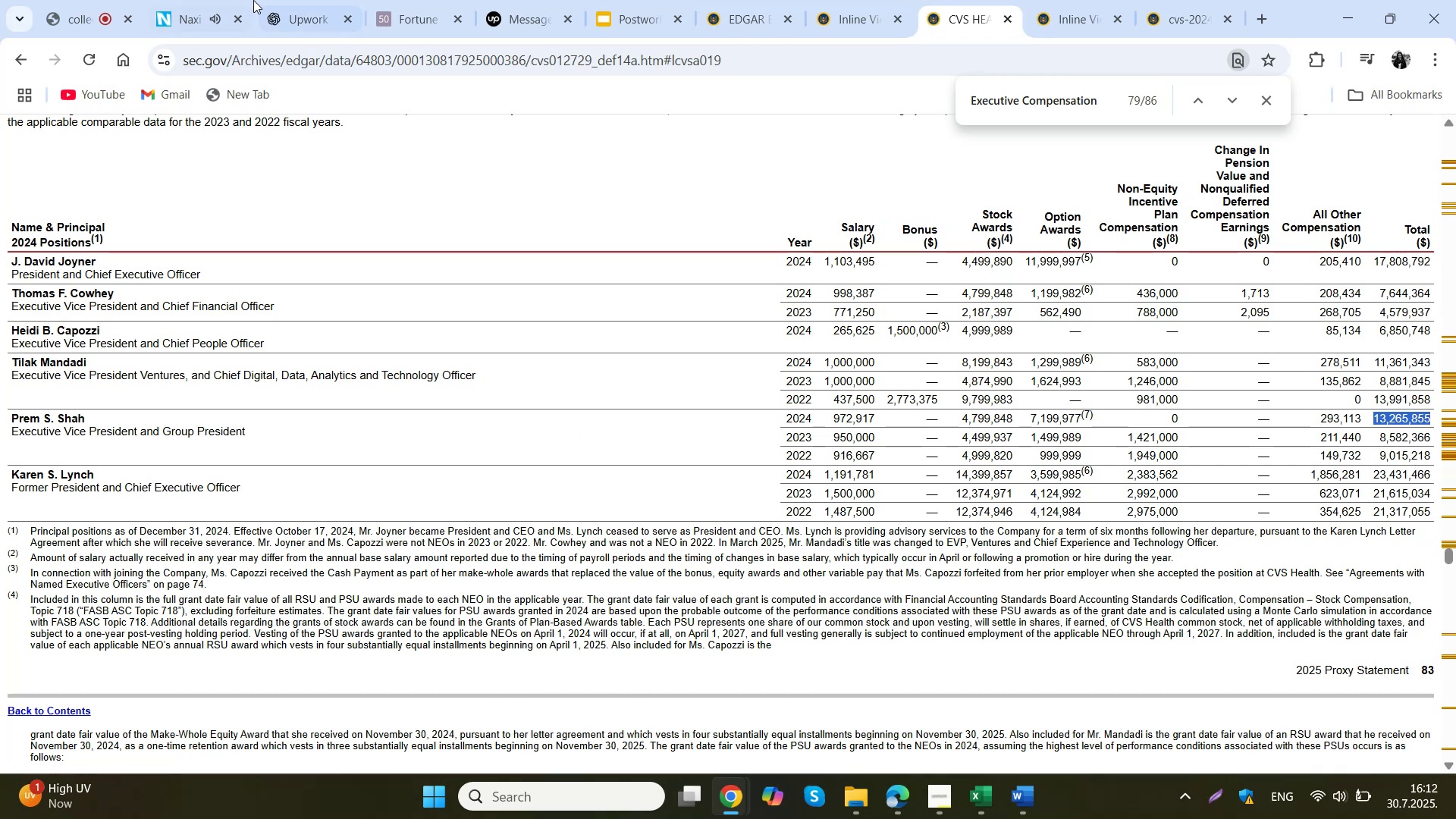 
left_click([287, 0])
 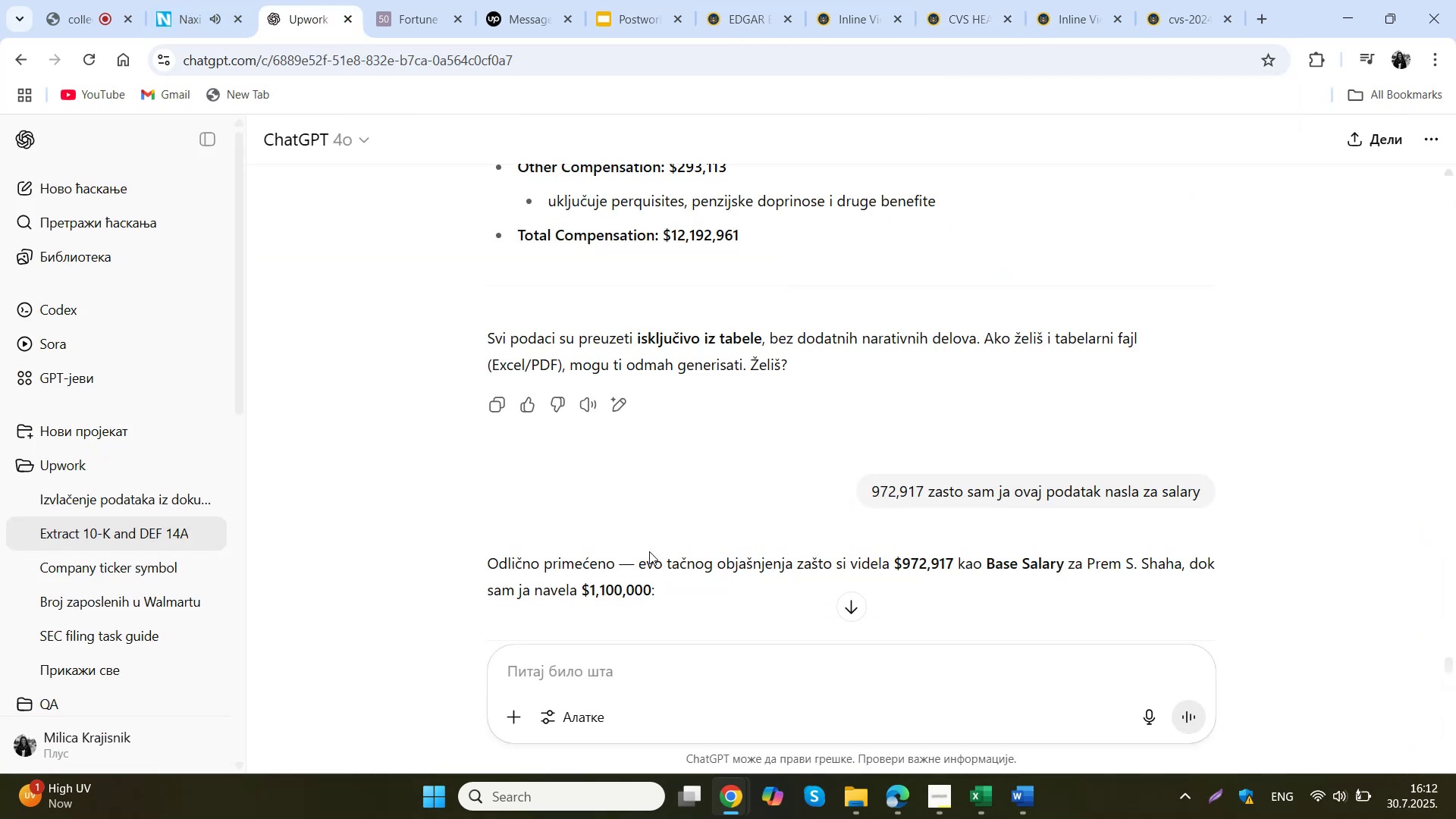 
scroll: coordinate [649, 551], scroll_direction: up, amount: 4.0
 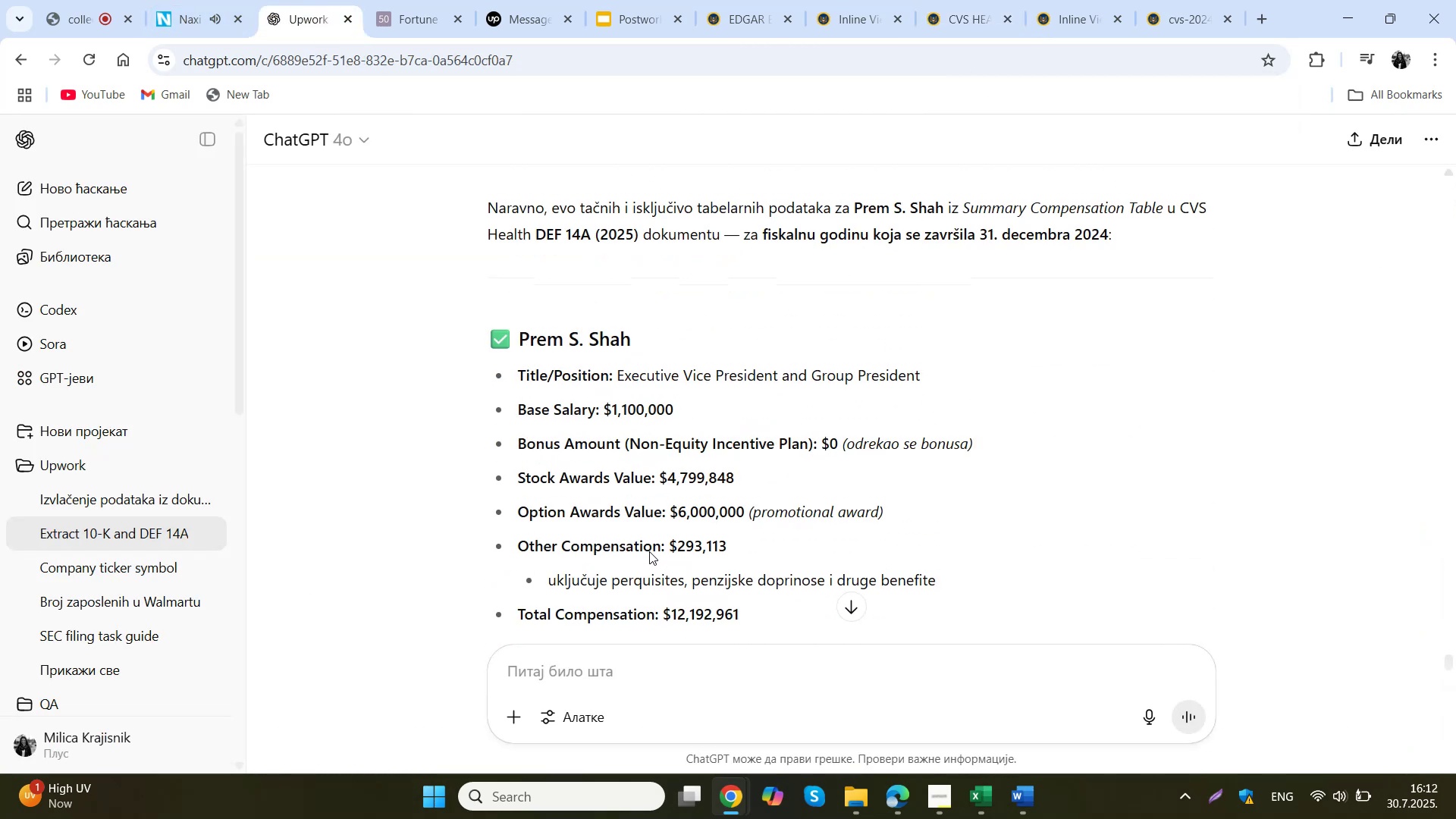 
scroll: coordinate [649, 551], scroll_direction: down, amount: 2.0
 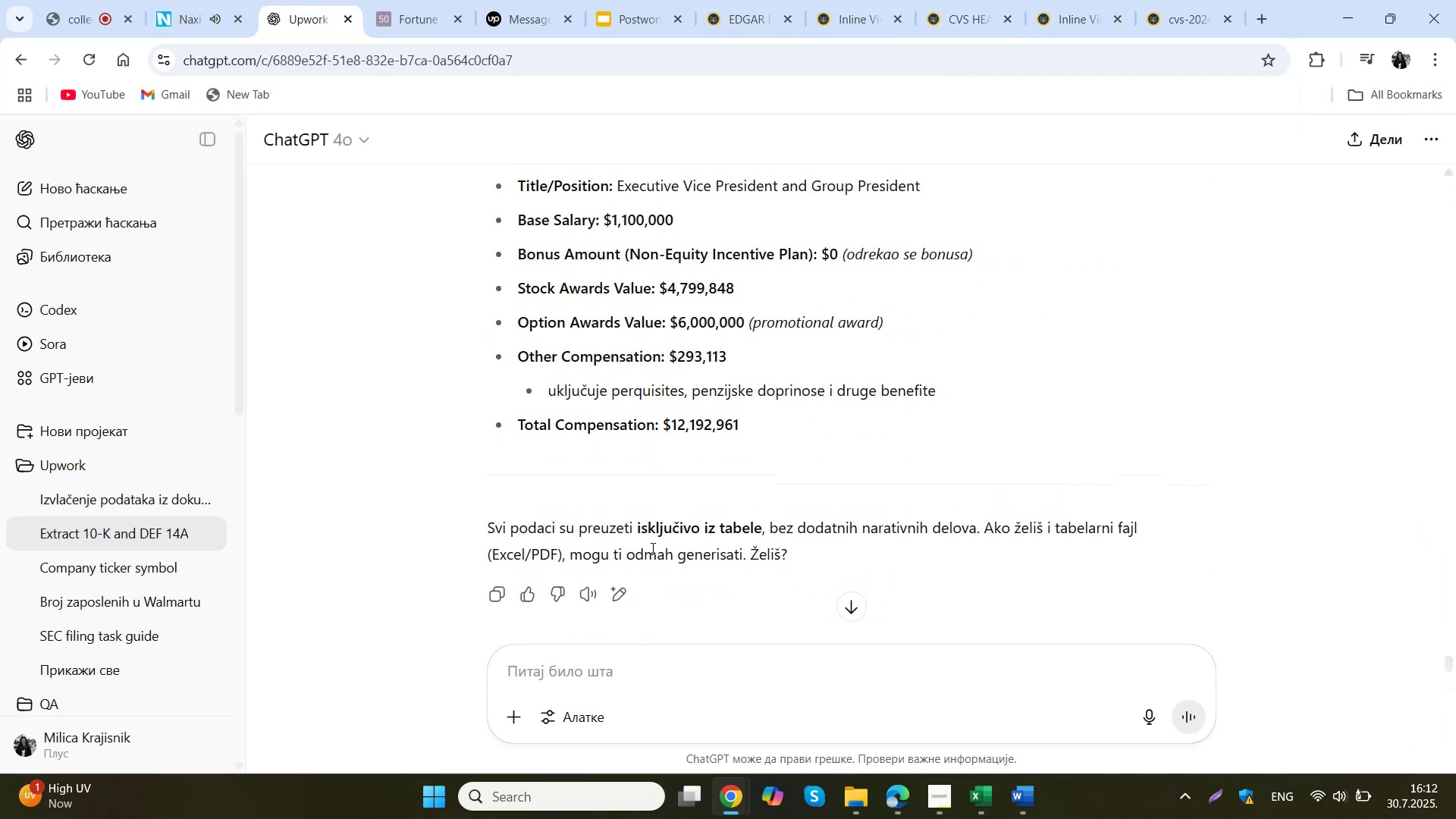 
scroll: coordinate [651, 548], scroll_direction: up, amount: 8.0
 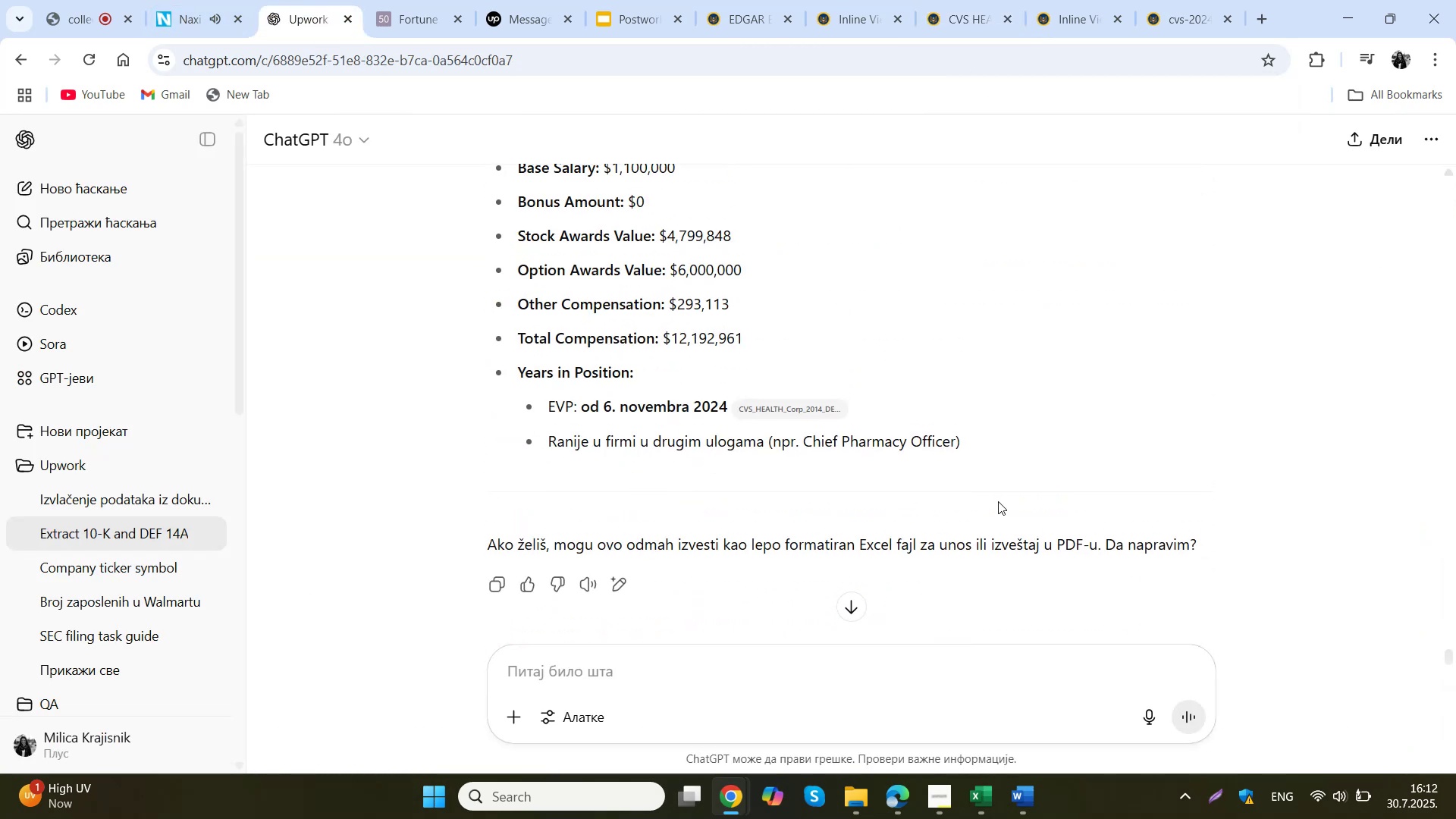 
wait(7.2)
 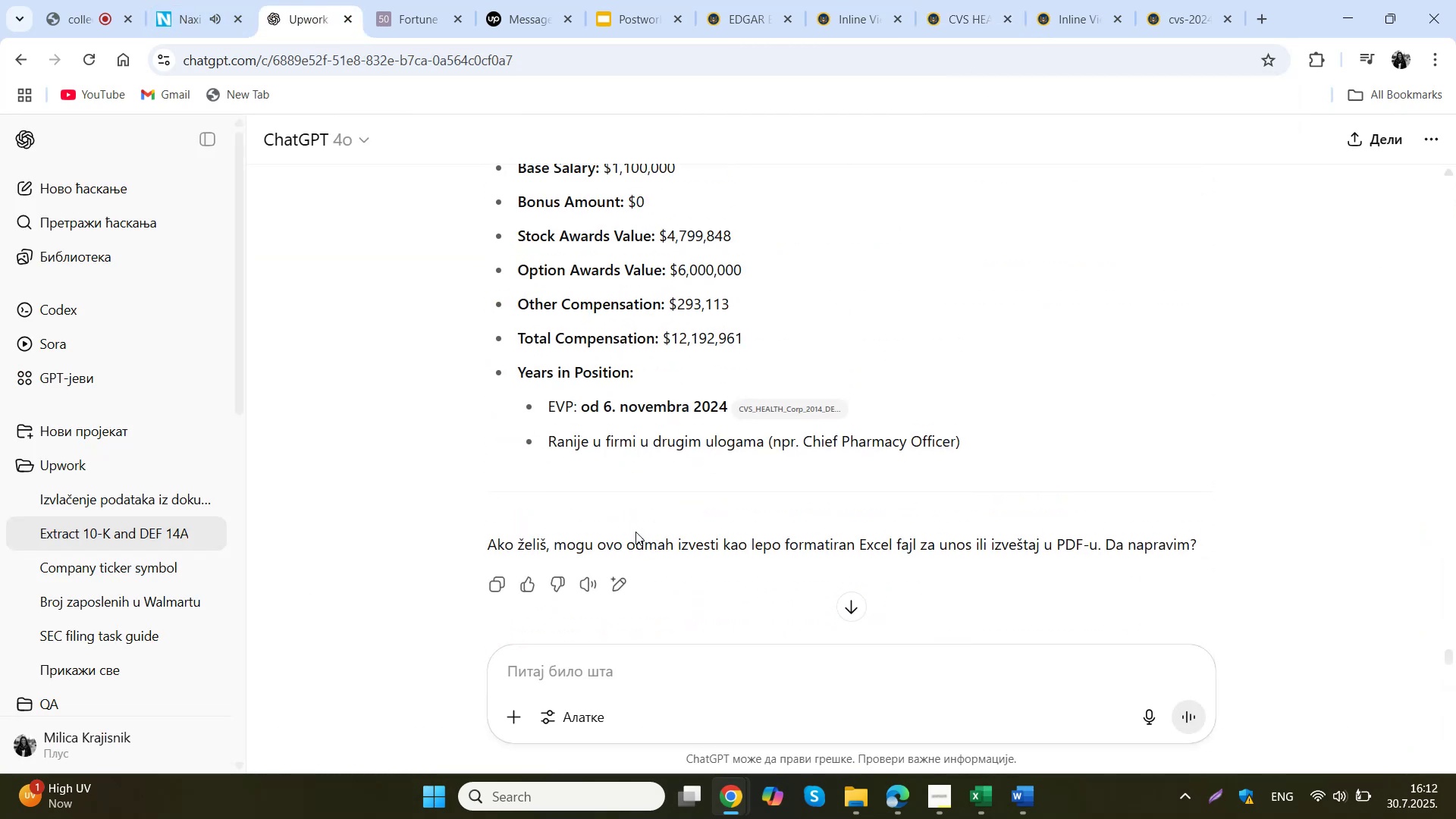 
left_click([971, 797])
 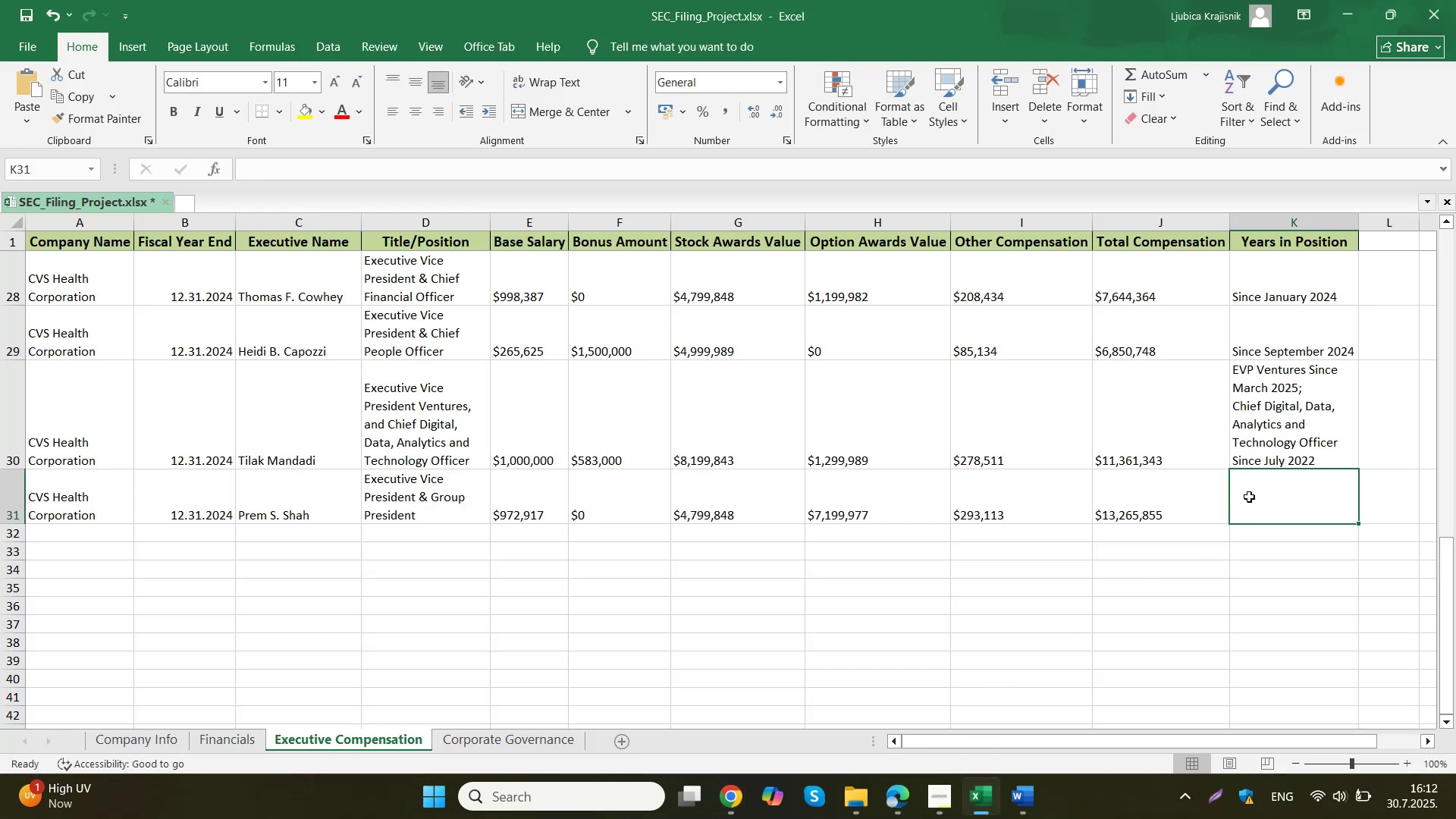 
type(Since November 20204)
key(Backspace)
key(Backspace)
type(4)
 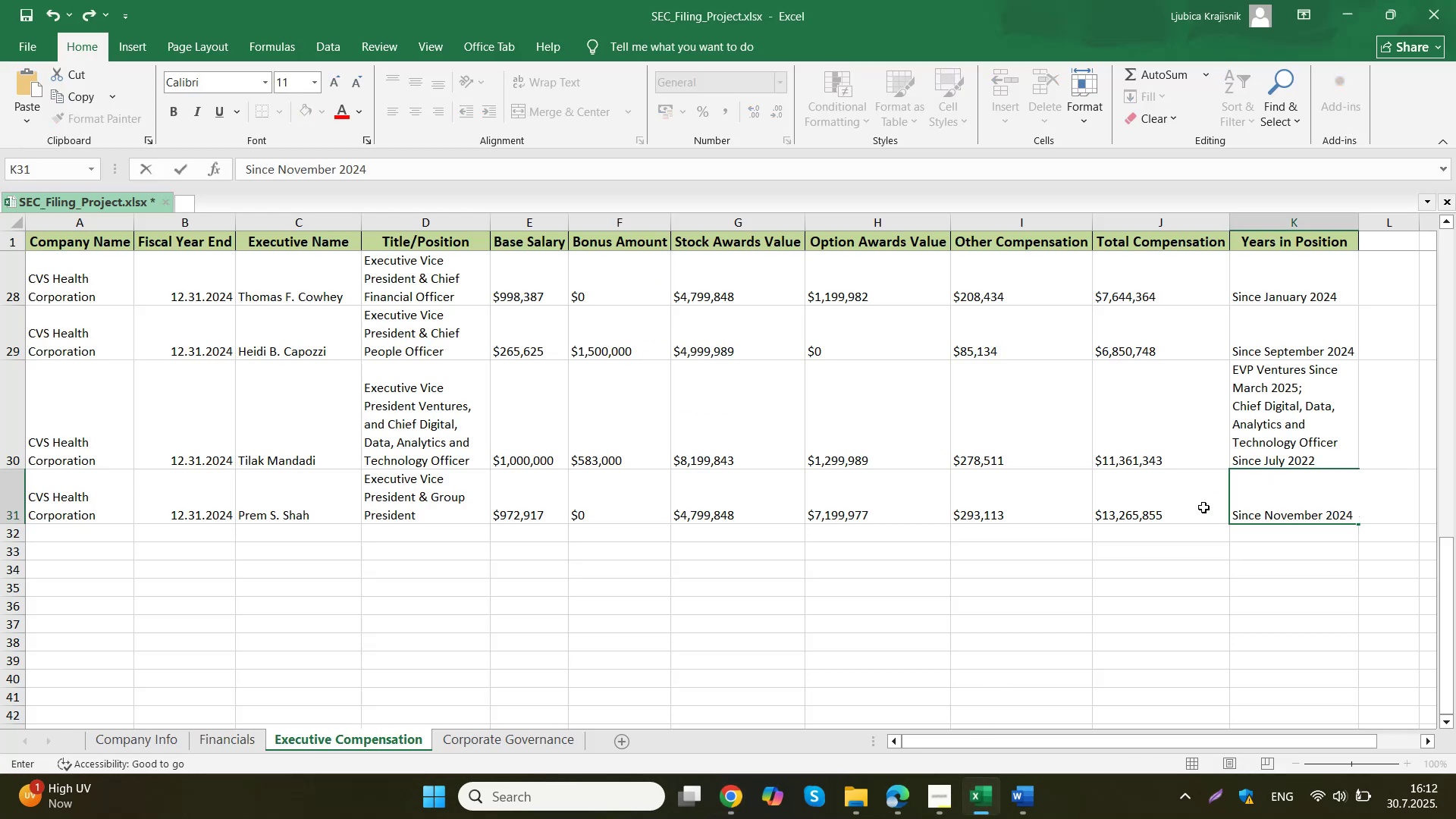 
left_click([1173, 489])
 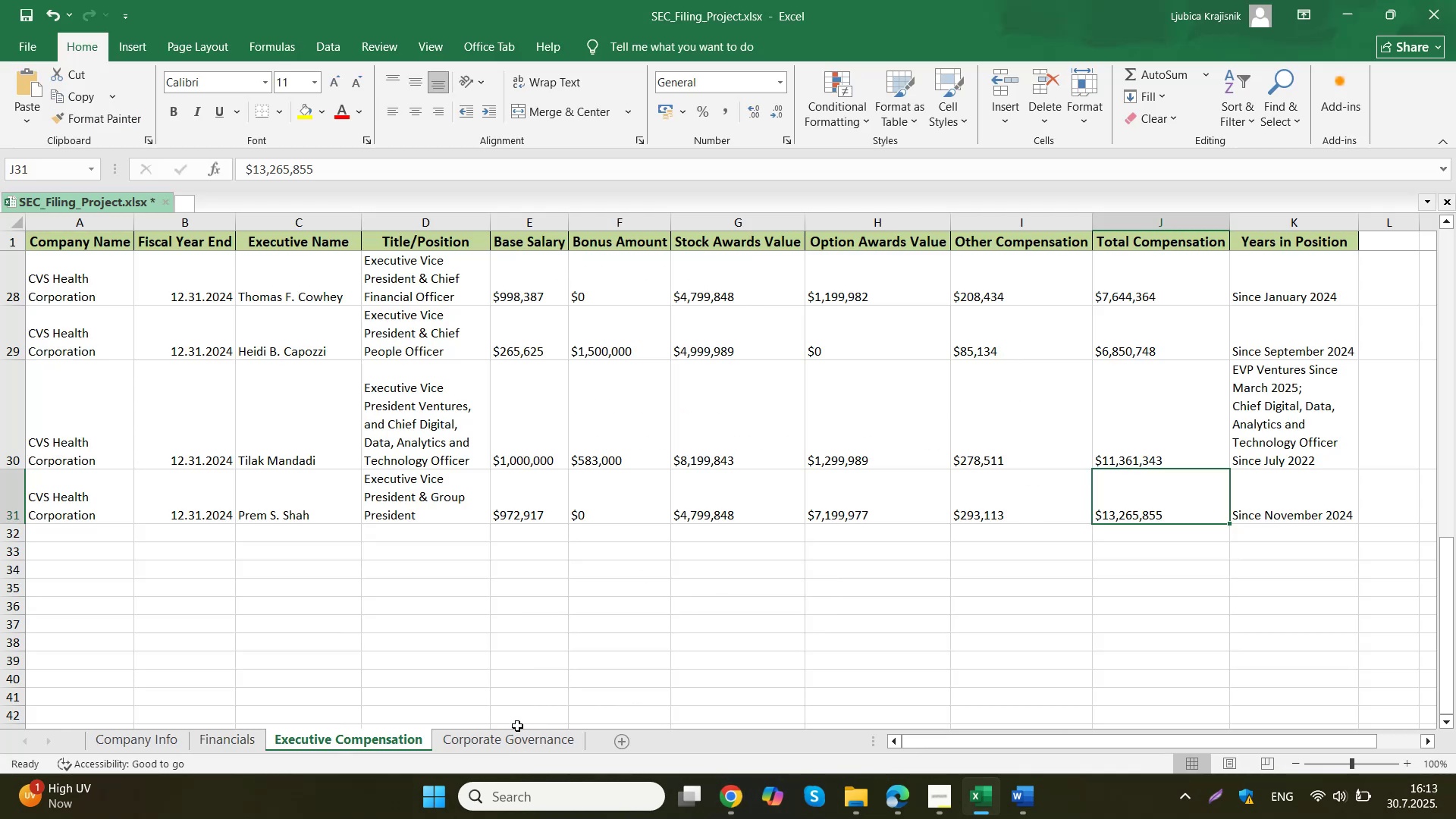 
wait(6.33)
 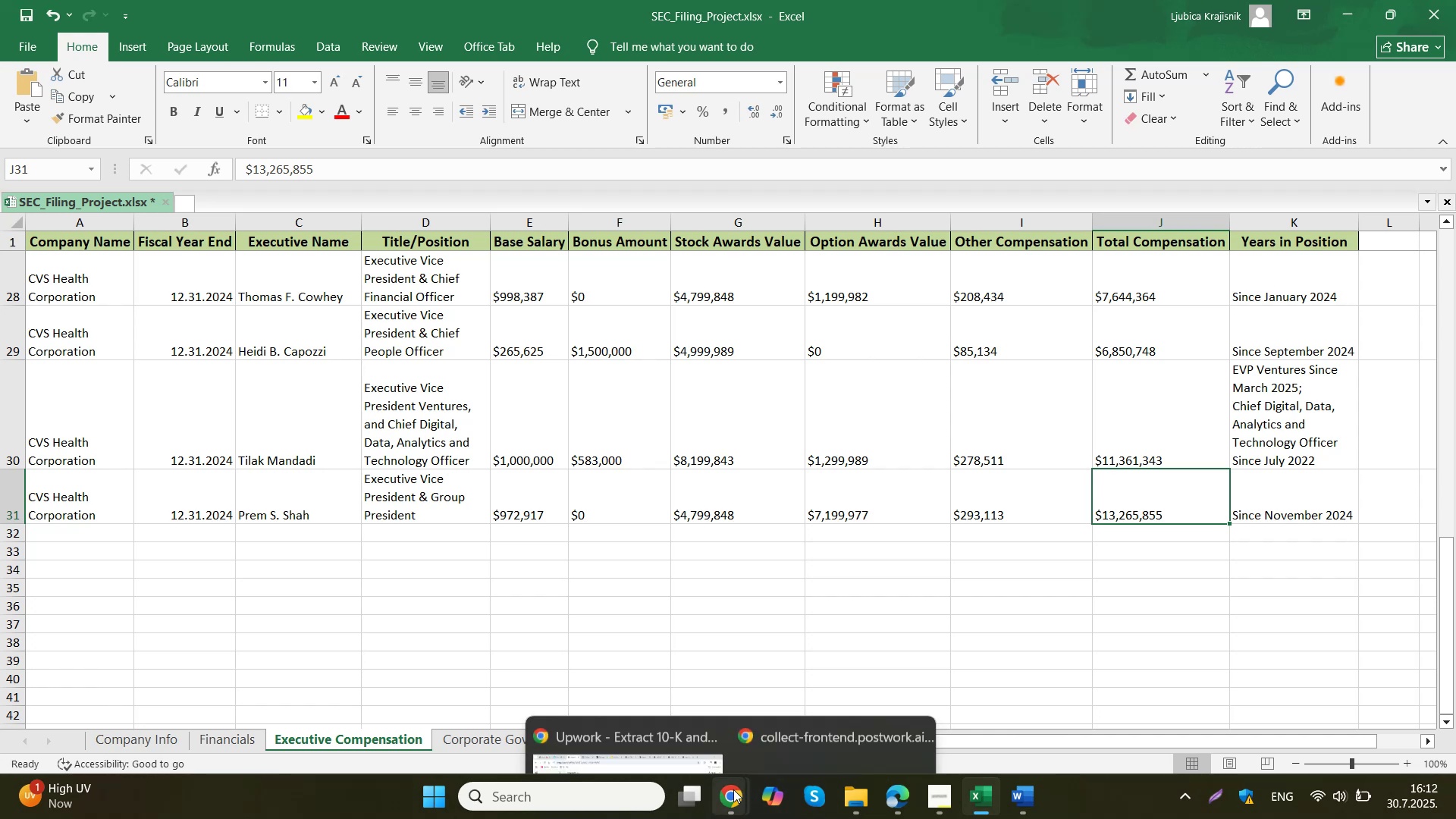 
left_click_drag(start_coordinate=[90, 496], to_coordinate=[163, 500])
 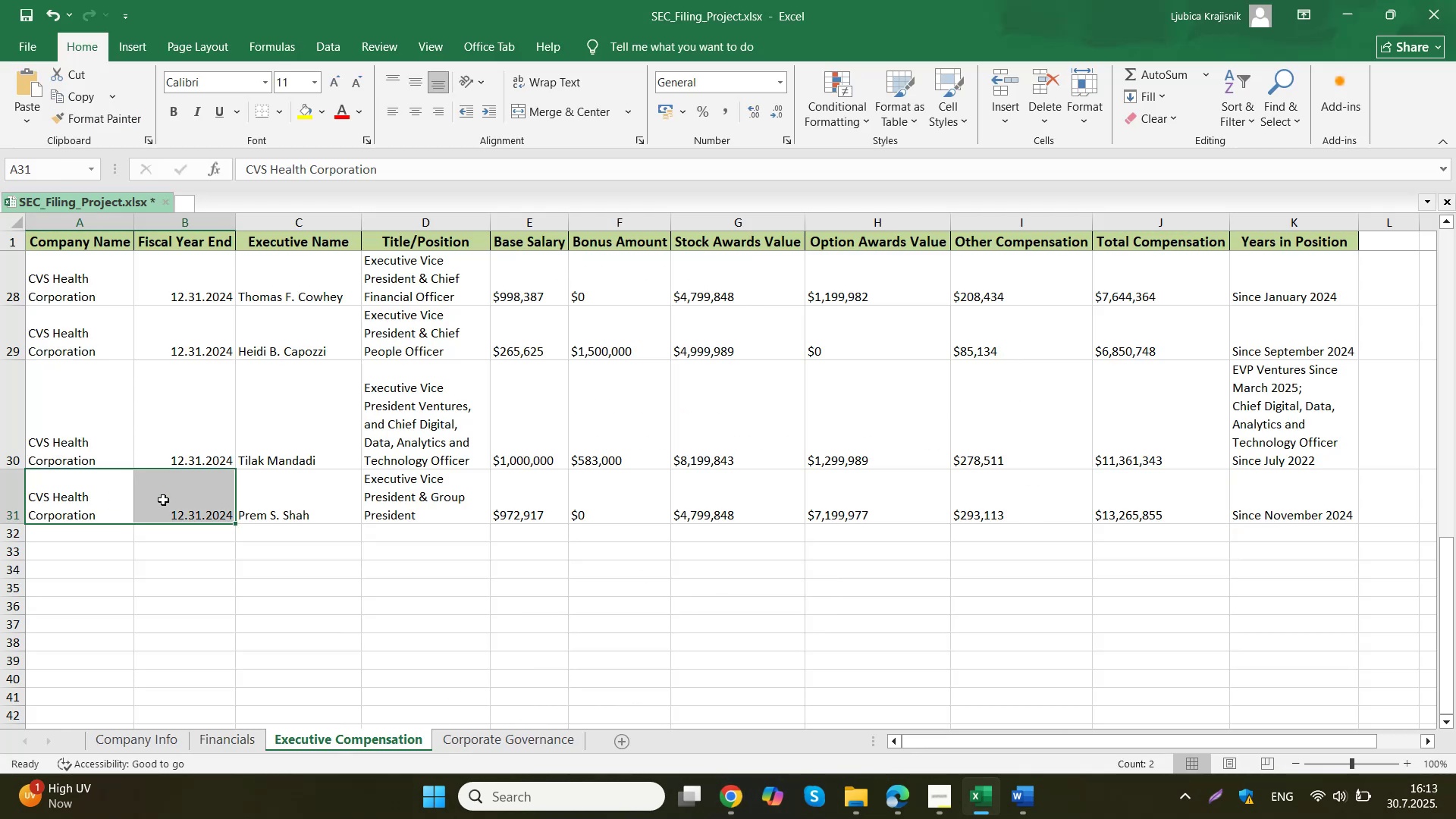 
key(Control+C)
 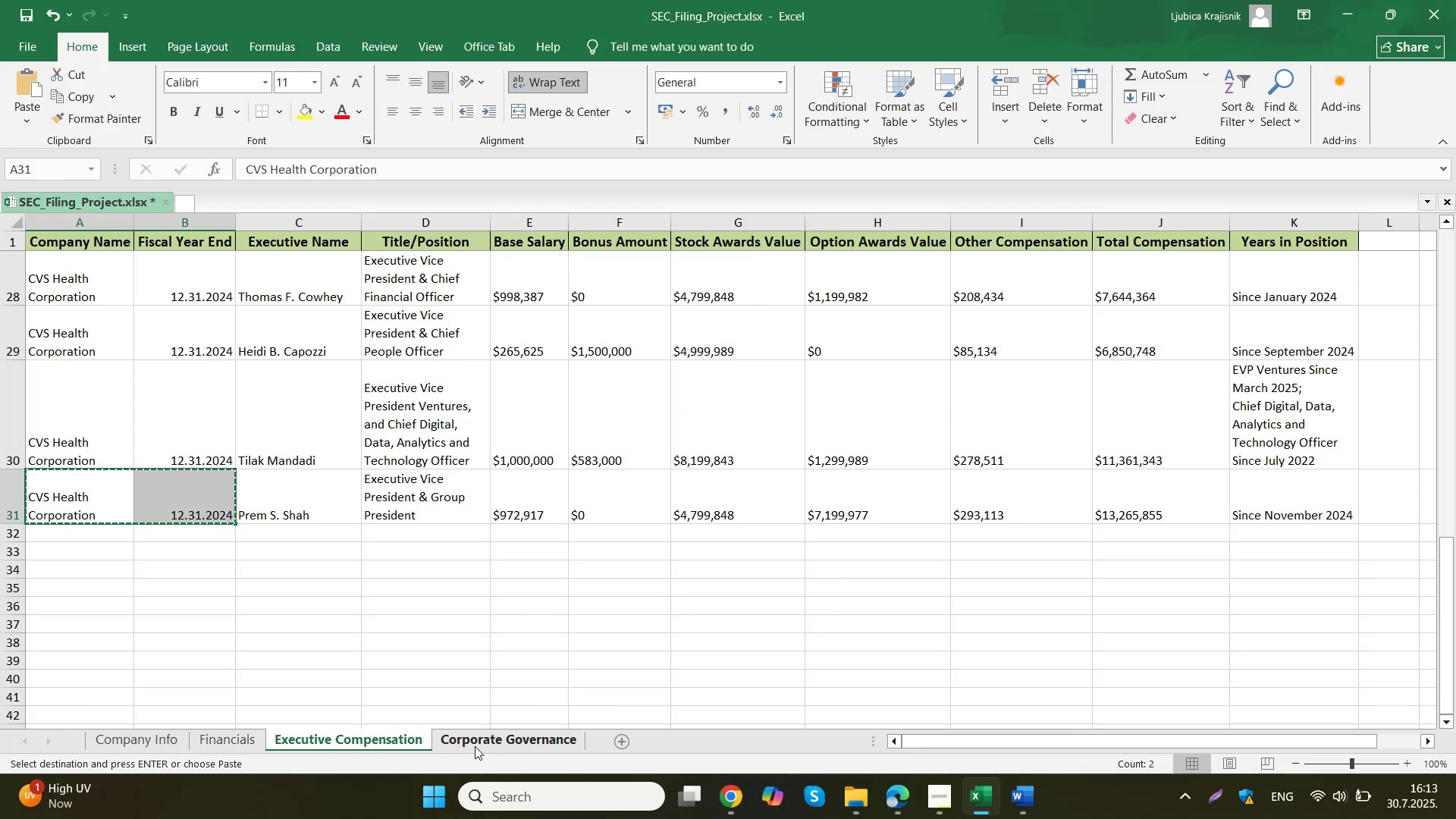 
left_click([479, 742])
 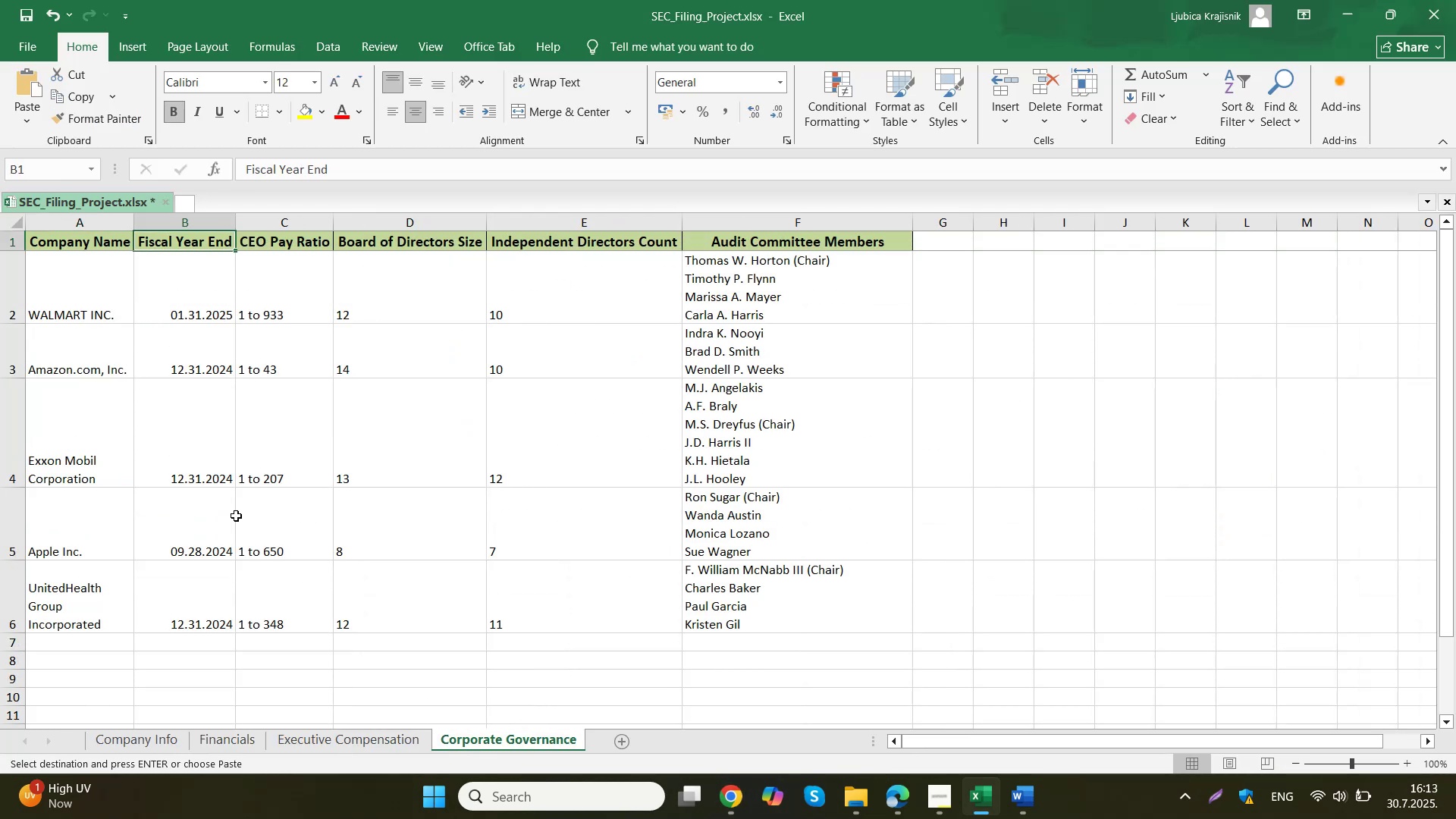 
scroll: coordinate [236, 519], scroll_direction: down, amount: 1.0
 